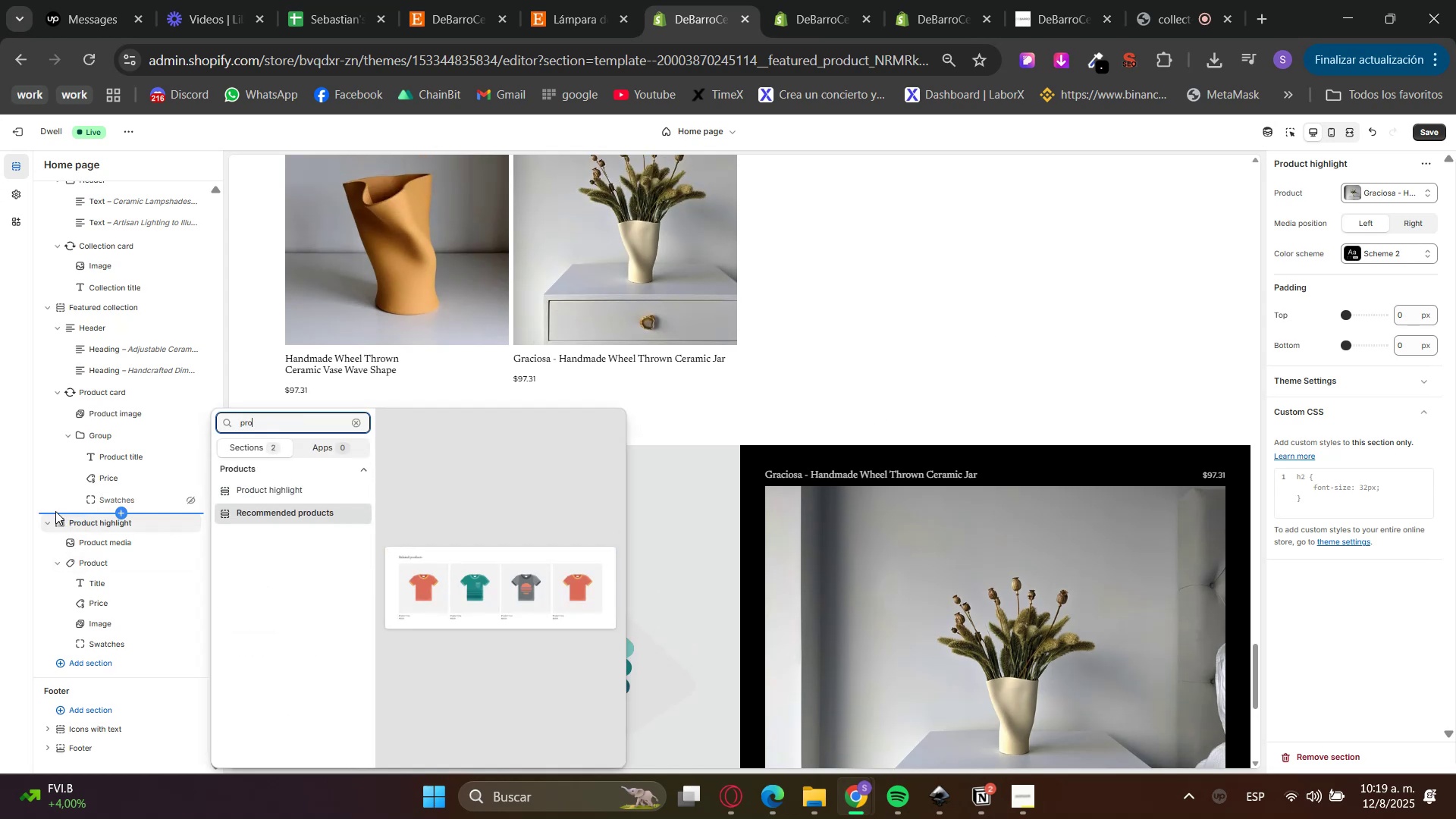 
key(Backspace)
 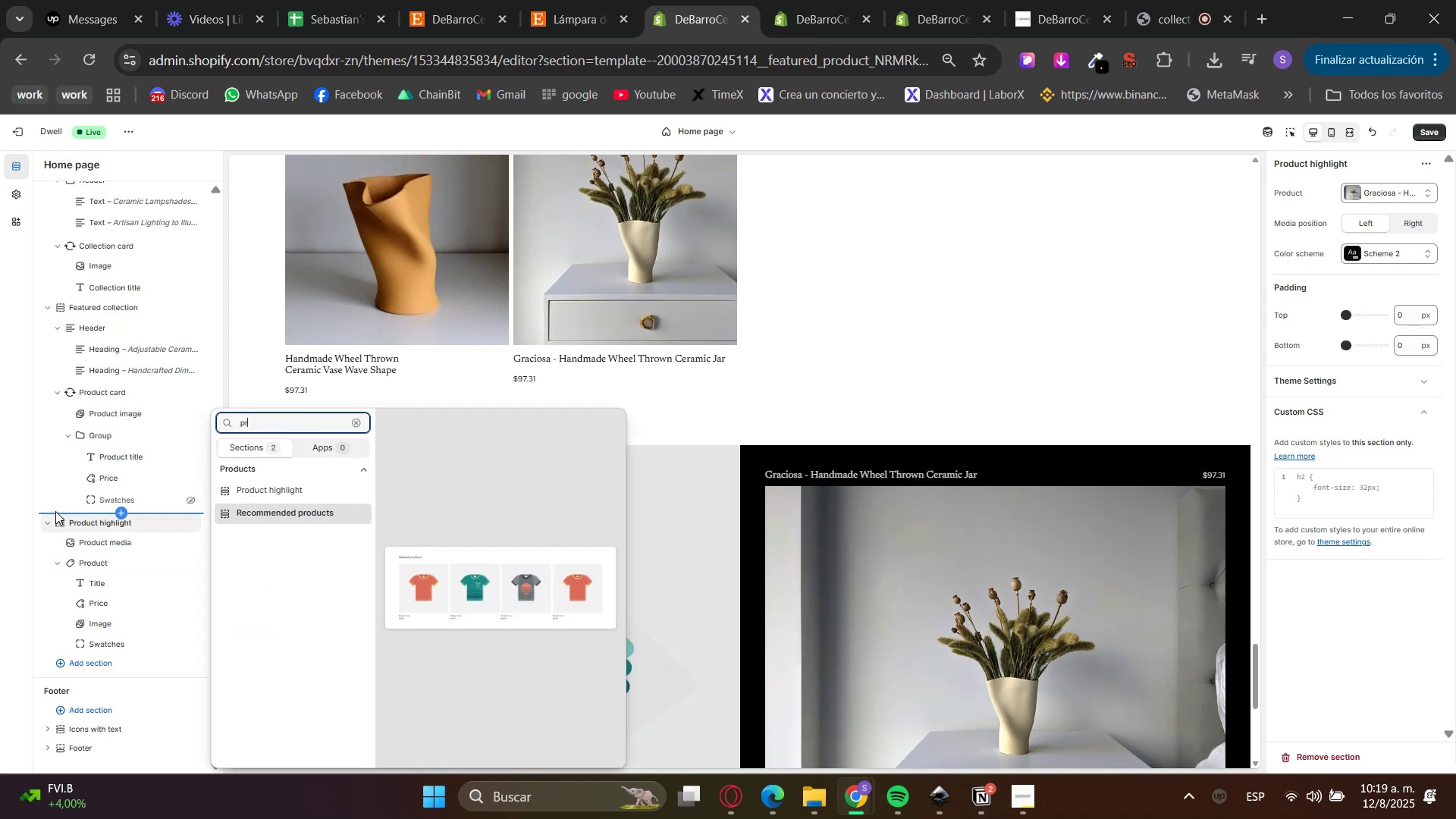 
key(Backspace)
 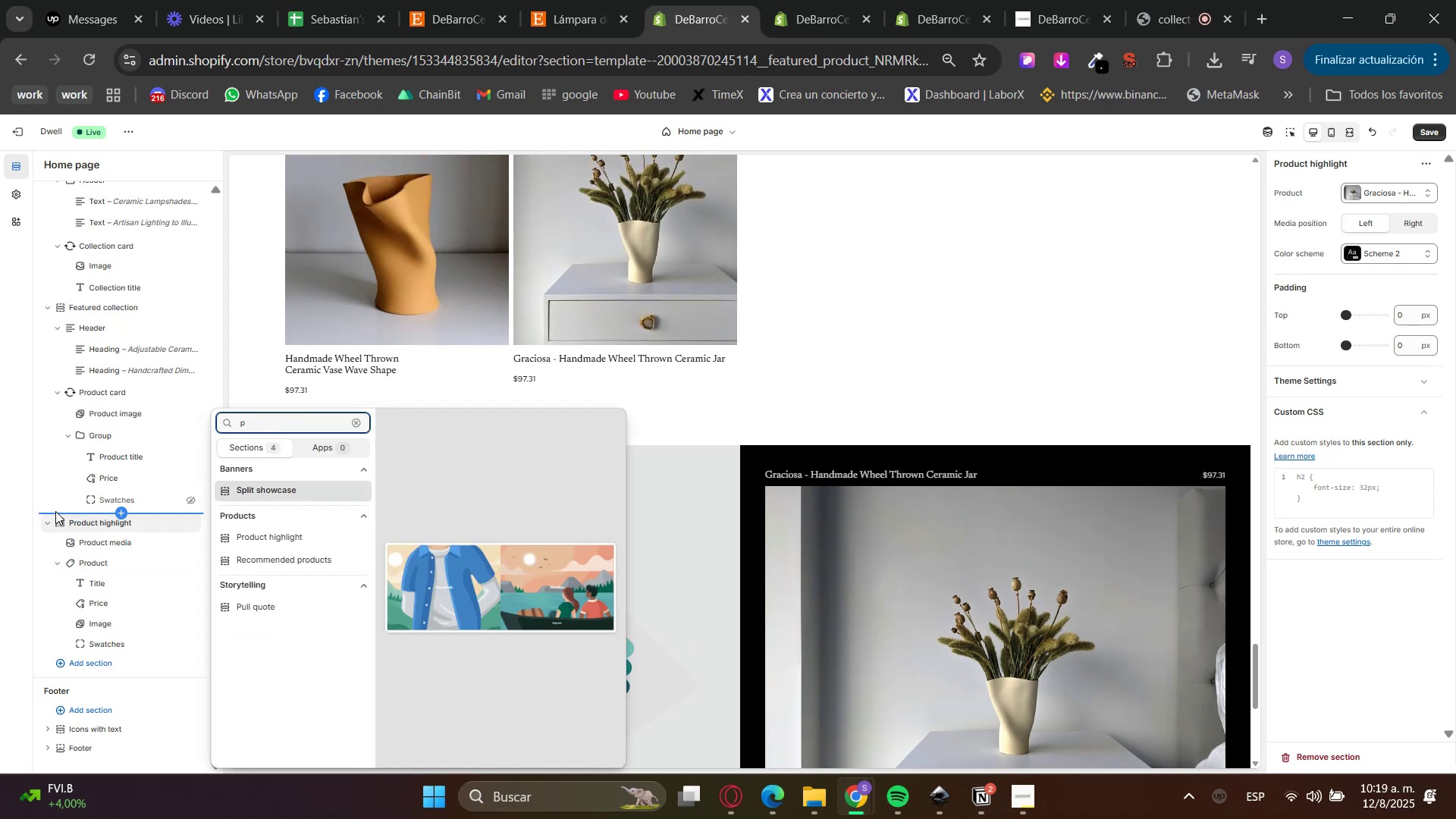 
key(Backspace)
 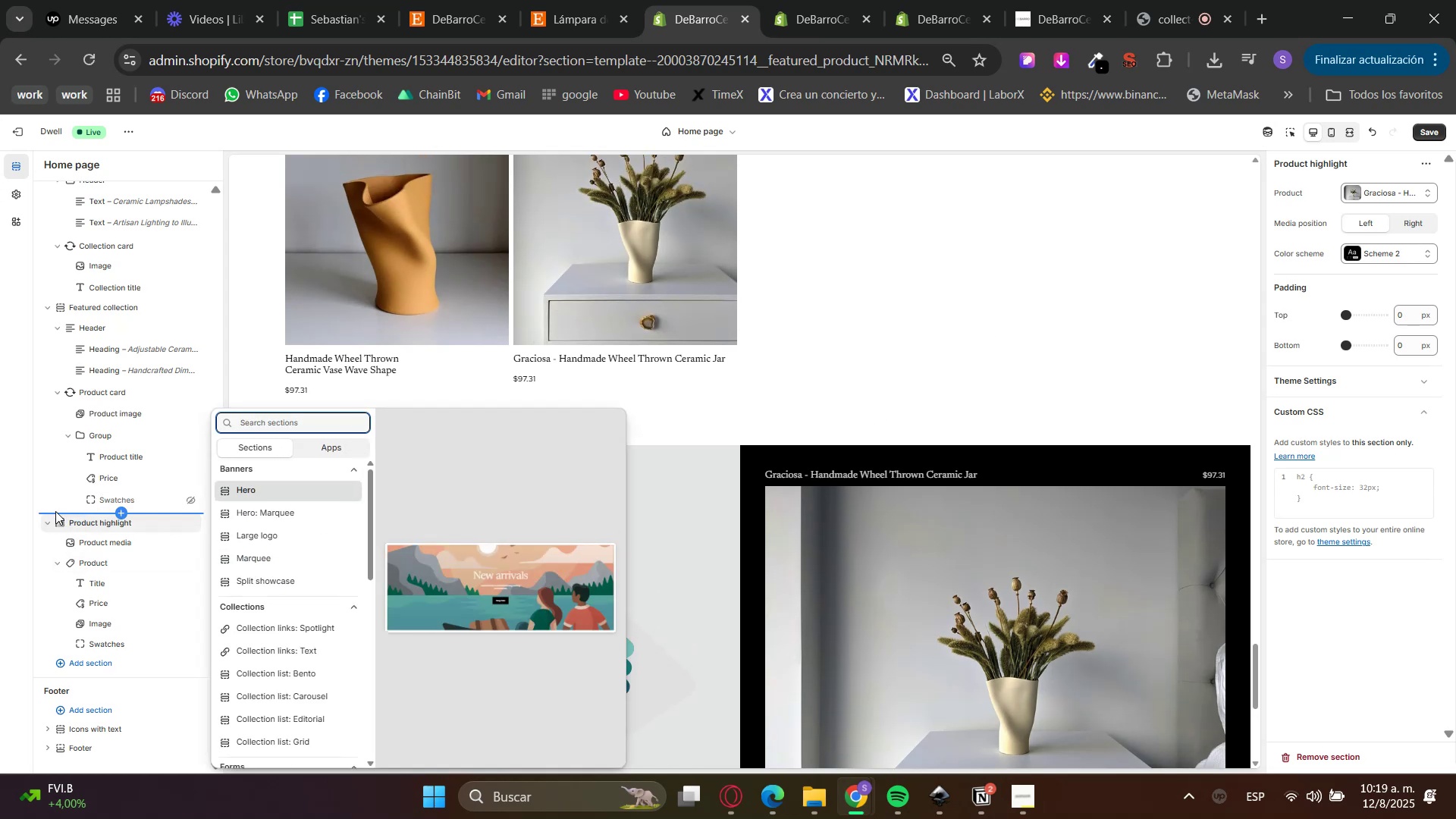 
key(Backspace)
 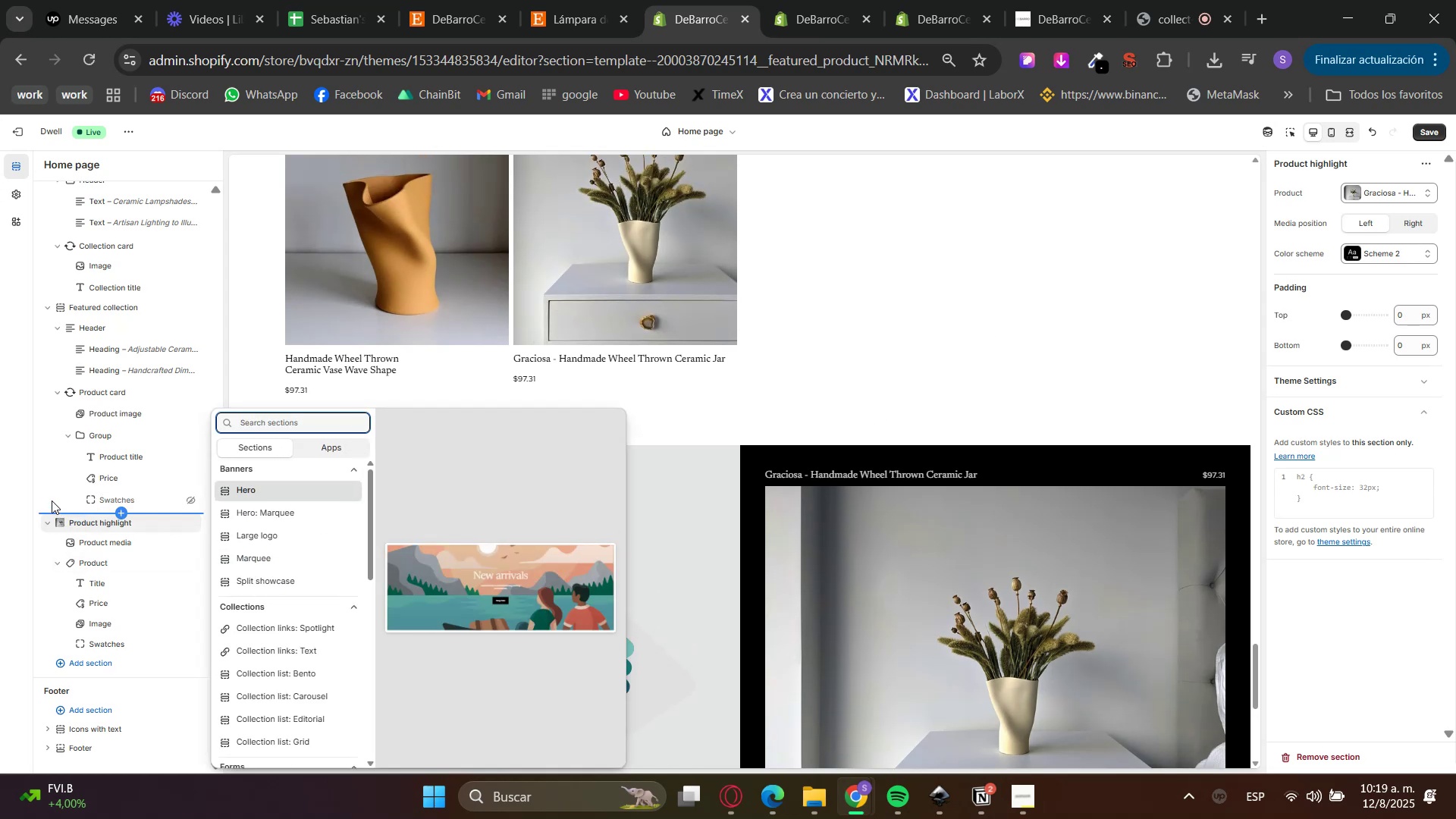 
left_click([0, 519])
 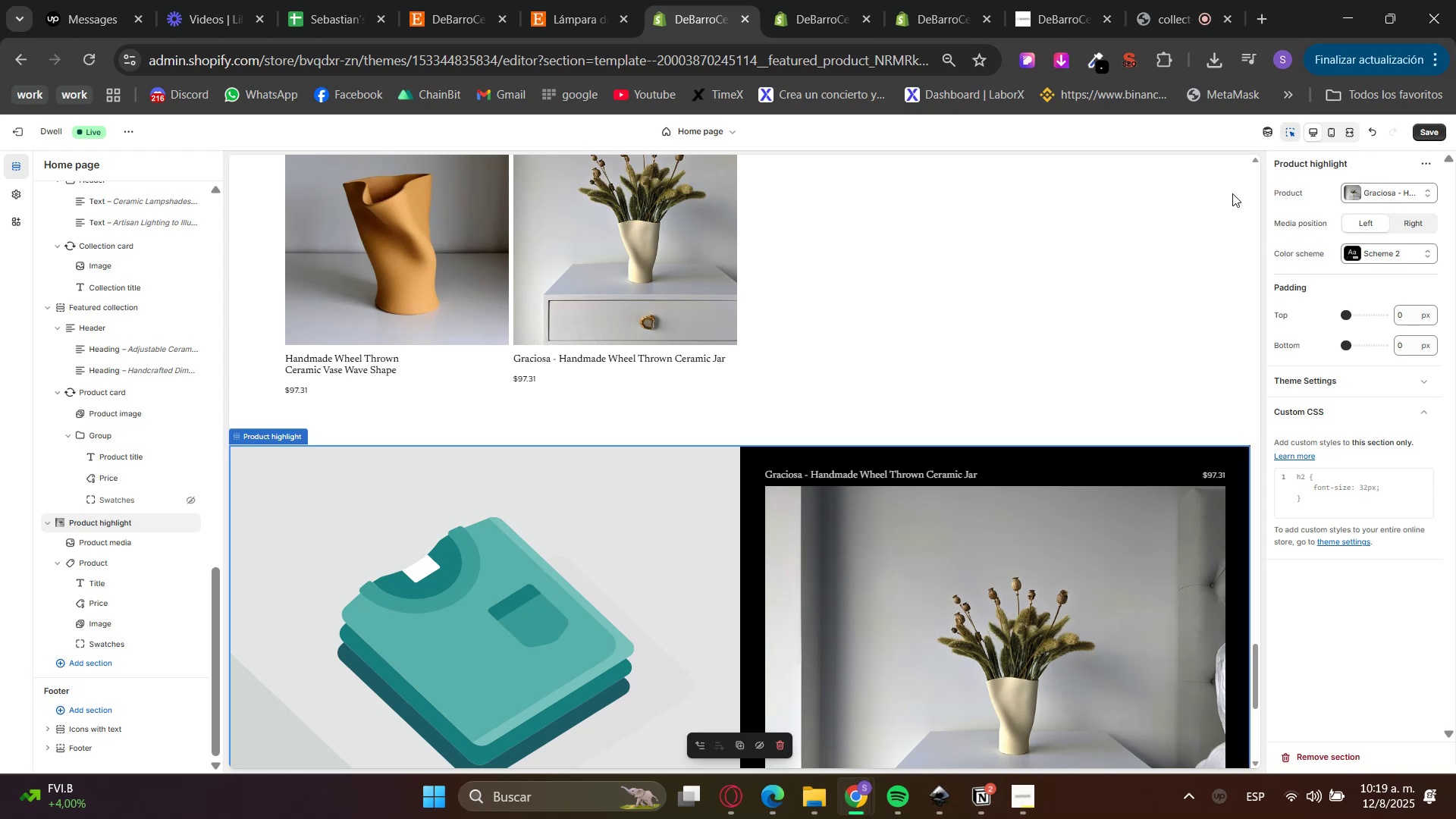 
left_click([898, 475])
 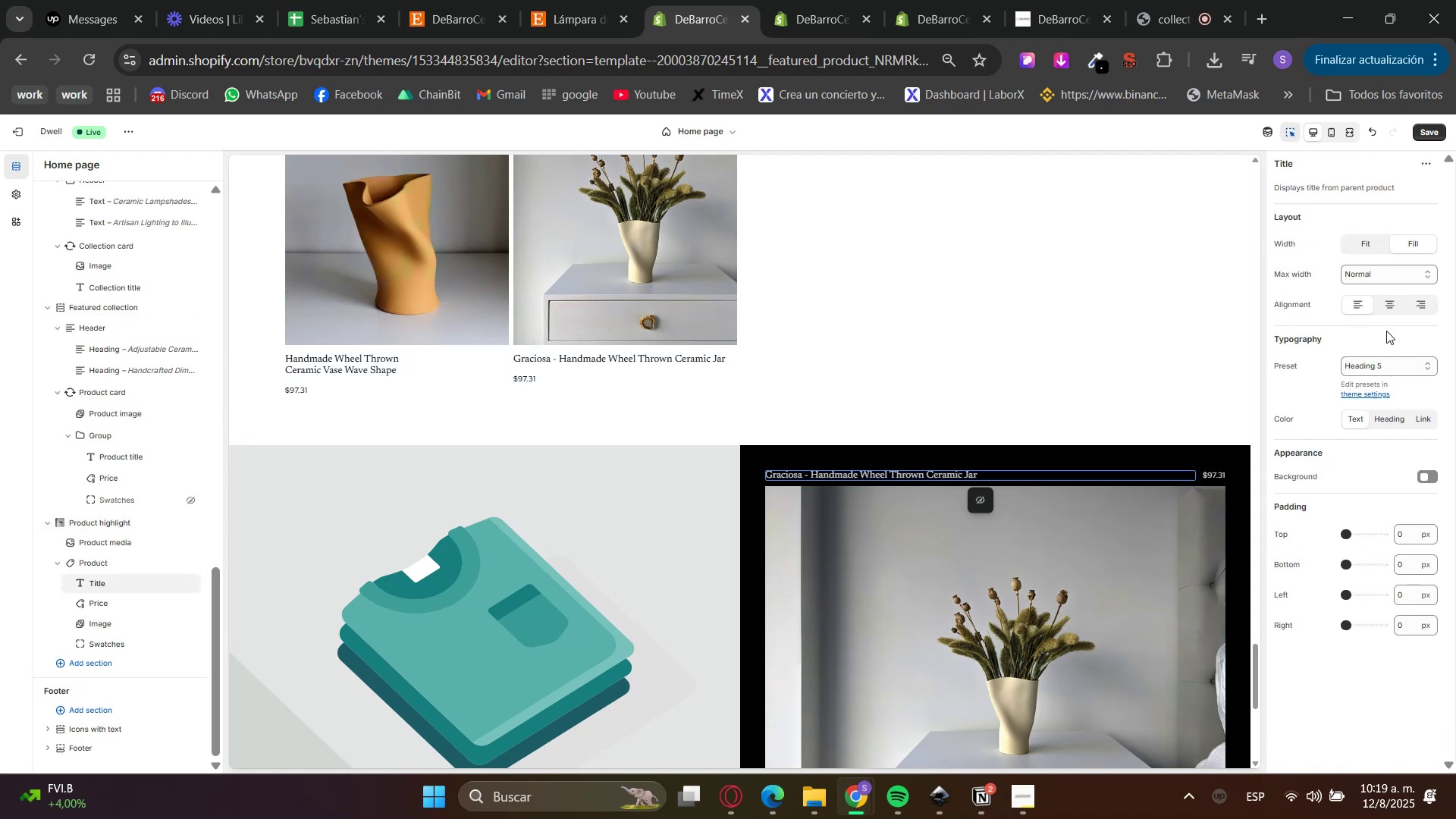 
left_click([1381, 365])
 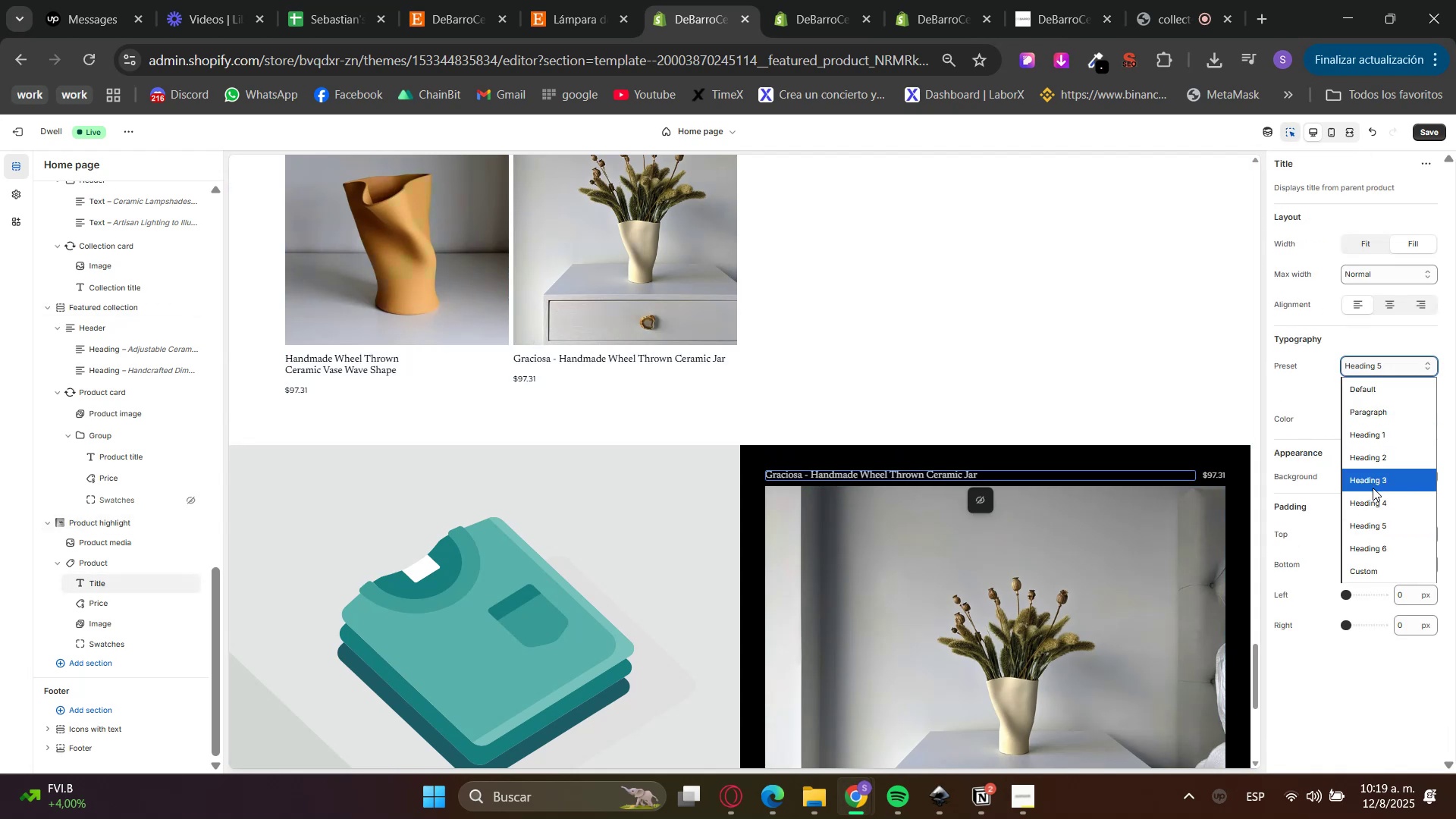 
left_click([1375, 498])
 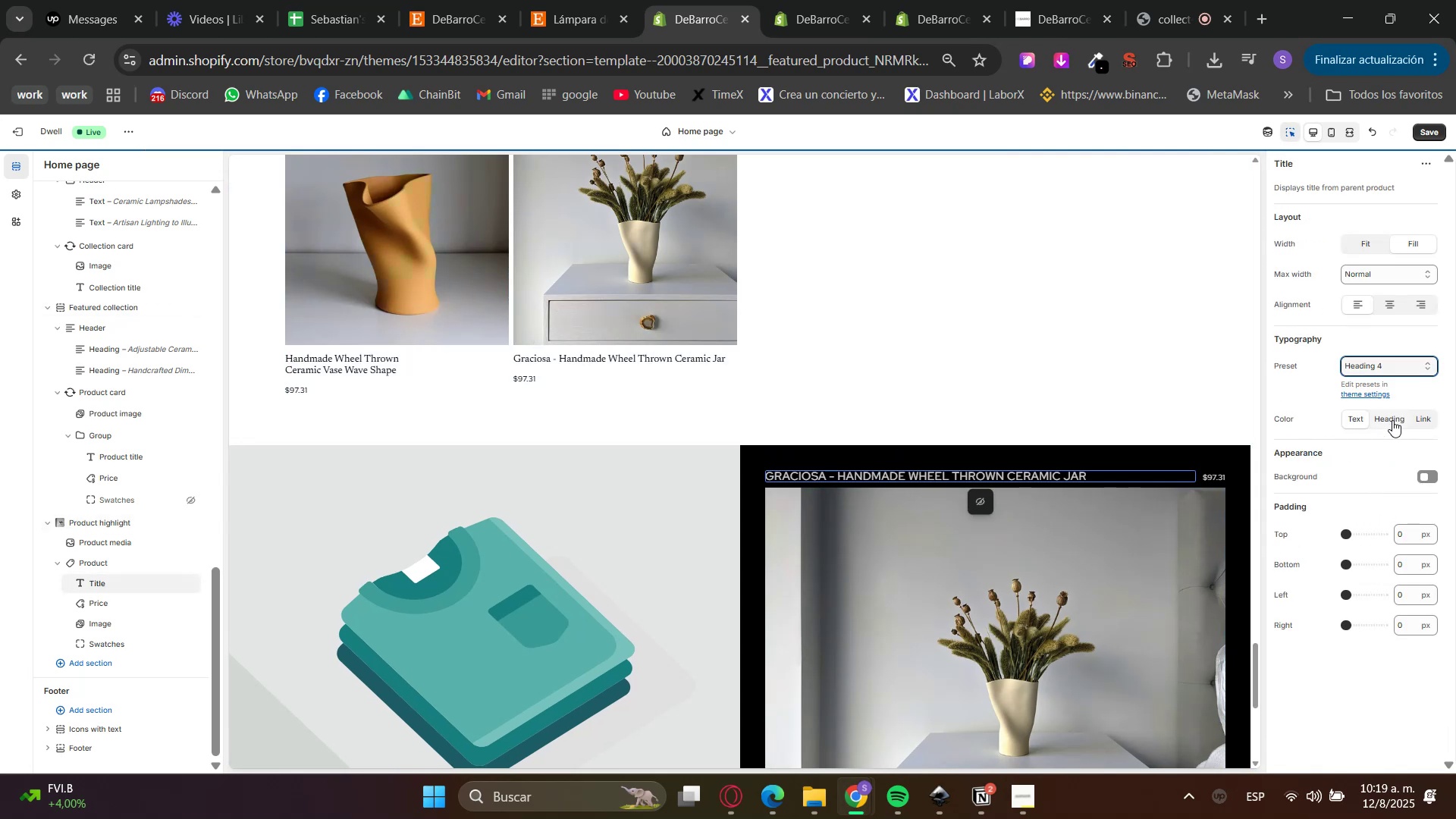 
left_click([1389, 420])
 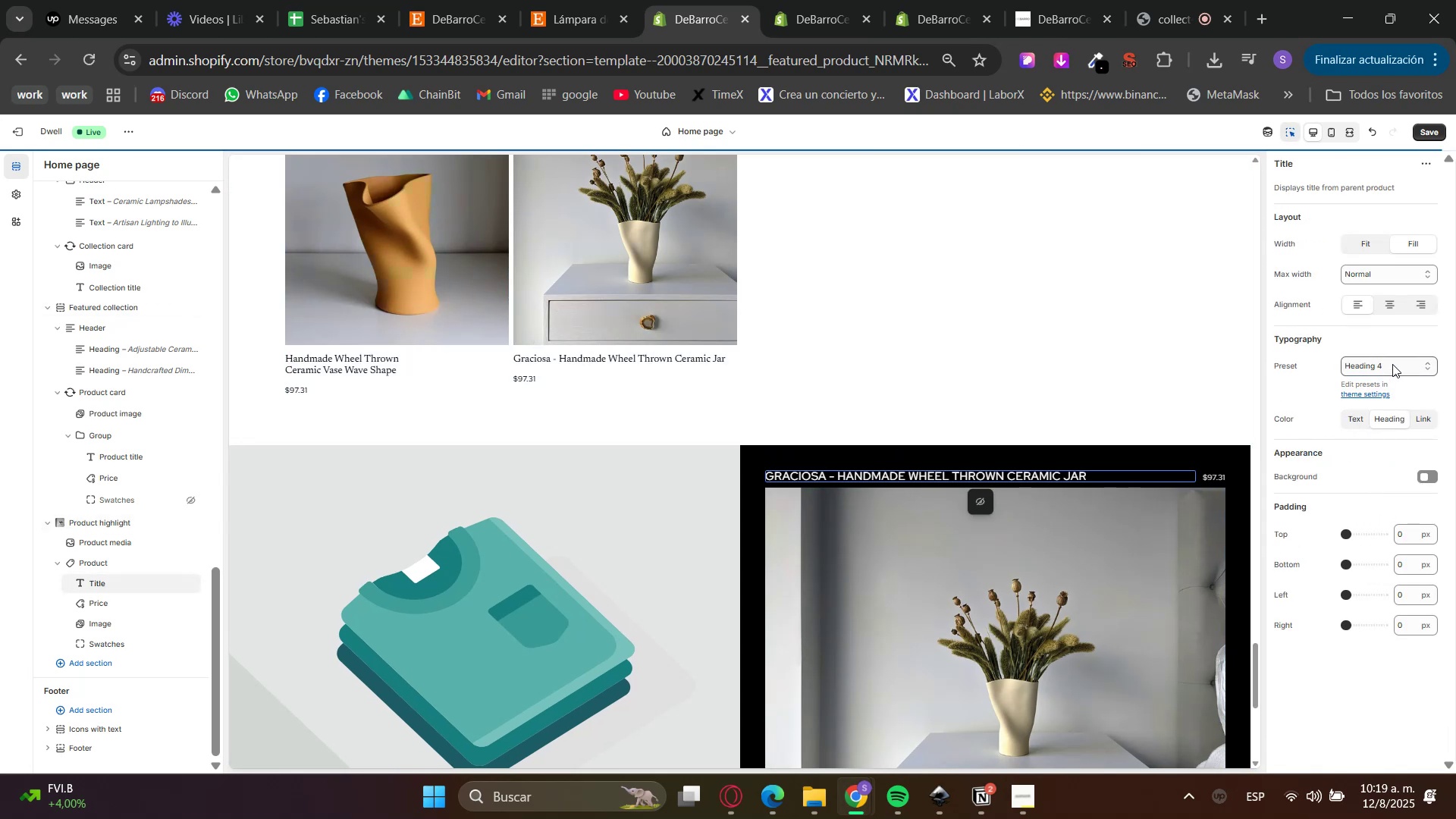 
double_click([1394, 370])
 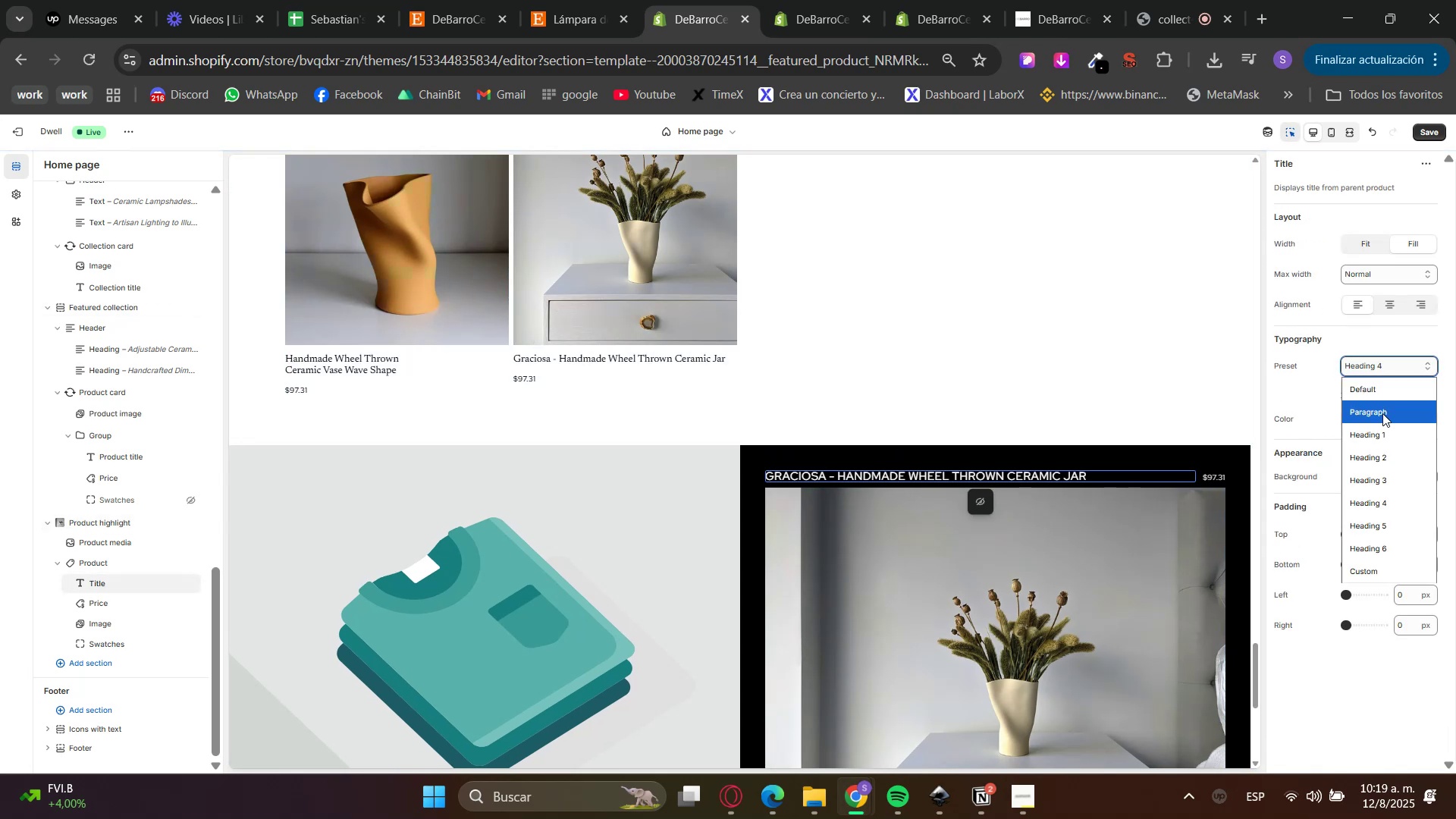 
left_click_drag(start_coordinate=[1378, 447], to_coordinate=[1383, 475])
 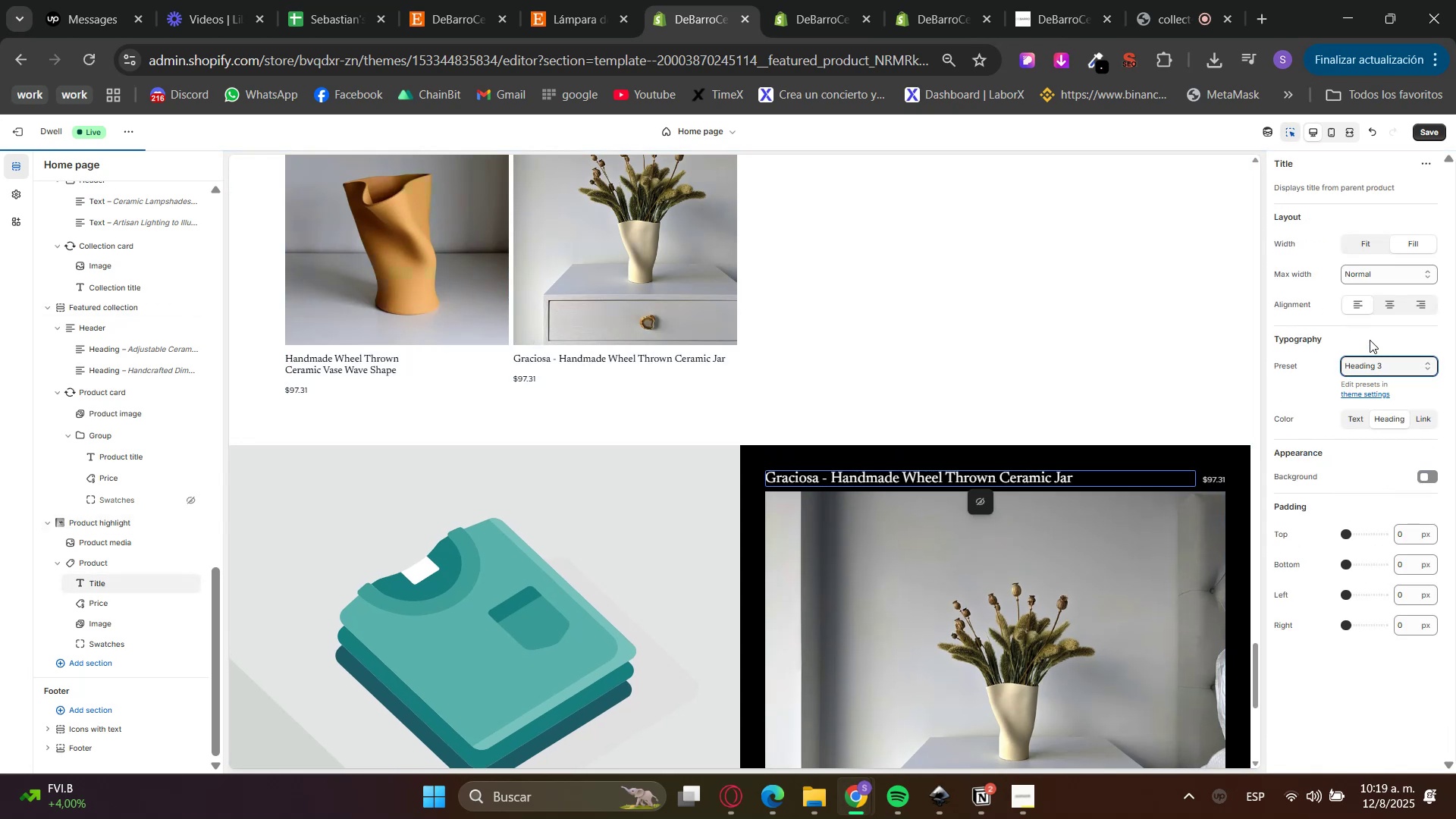 
left_click([1384, 323])
 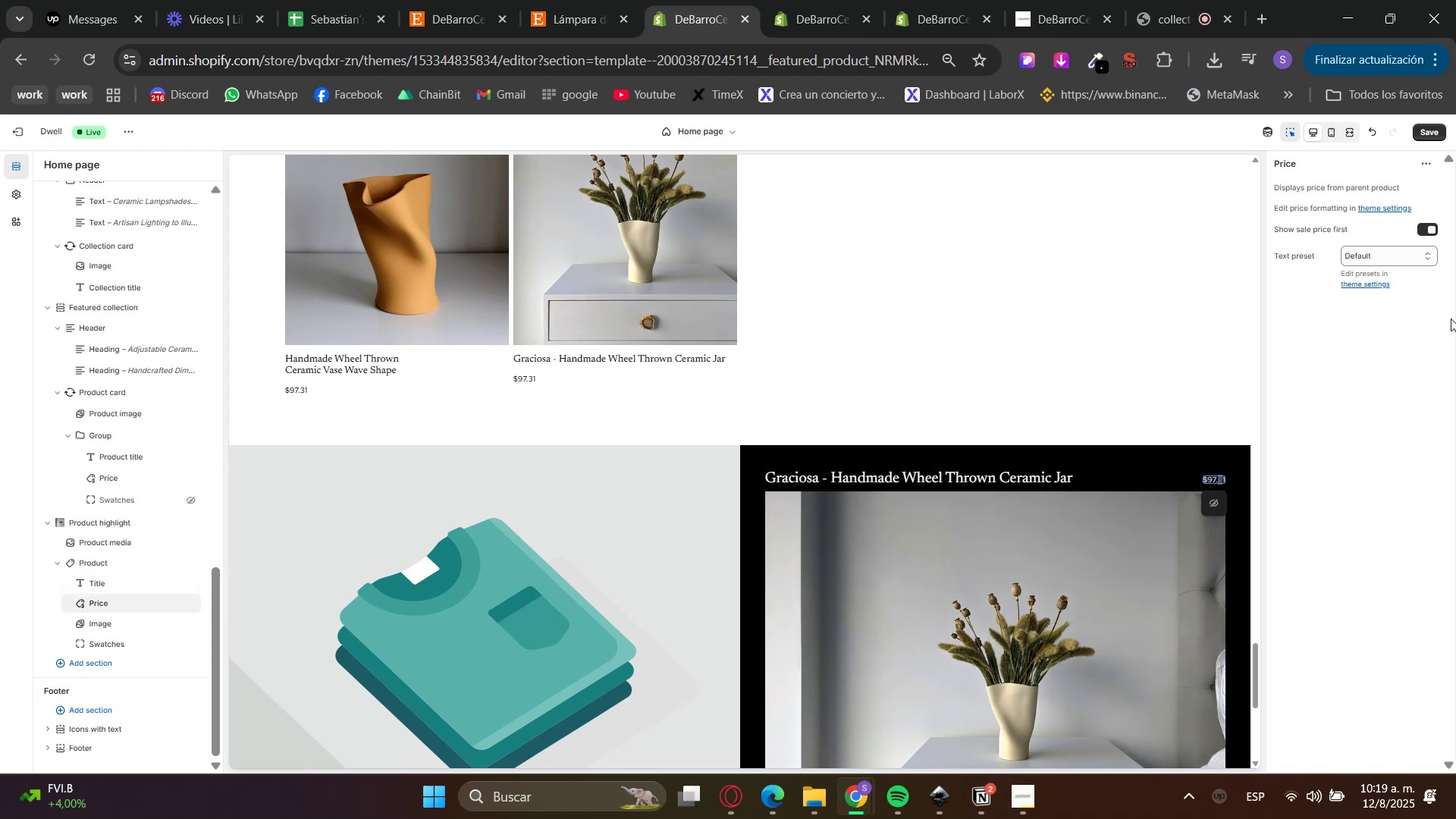 
left_click([1413, 257])
 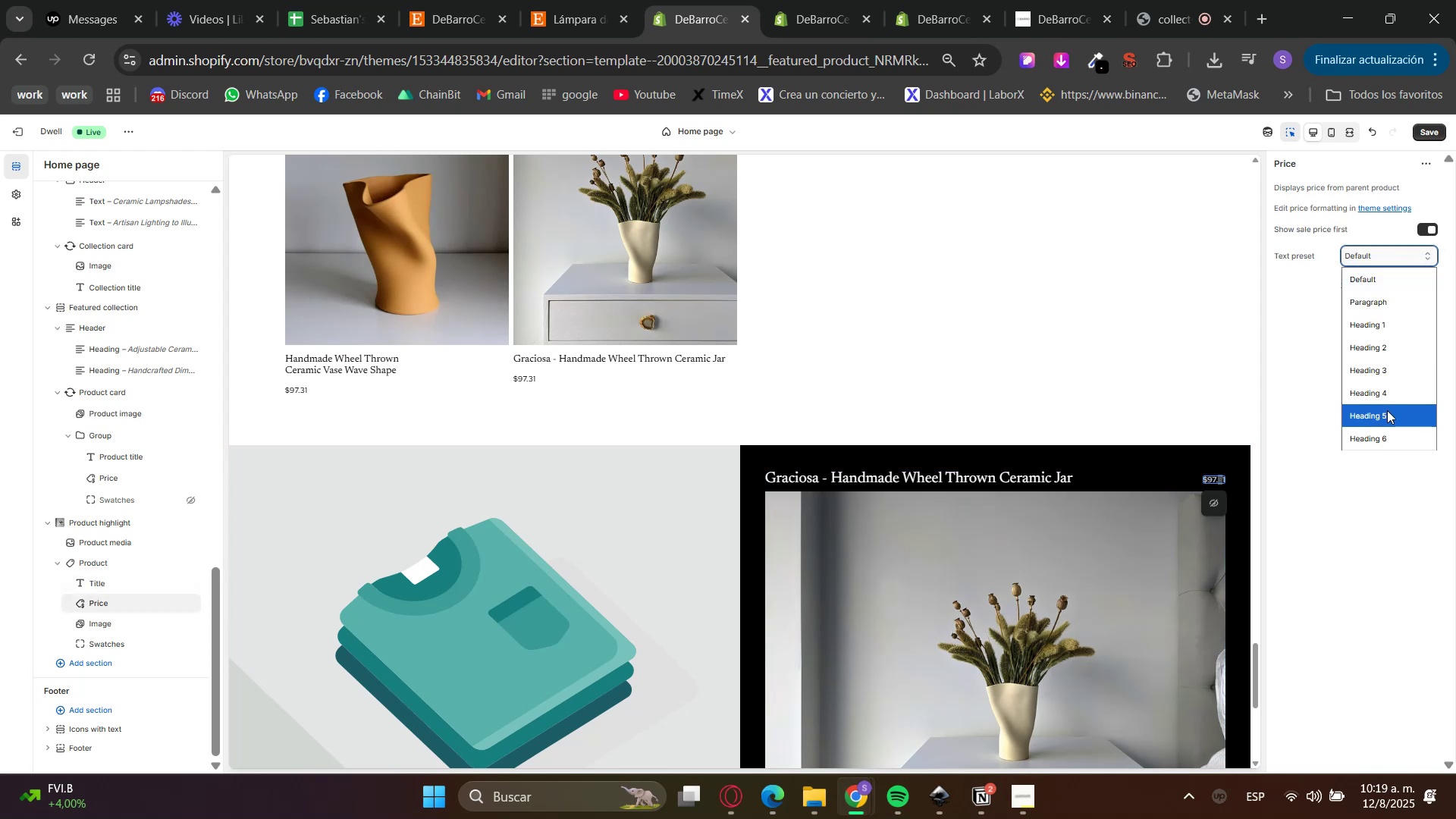 
left_click([1386, 417])
 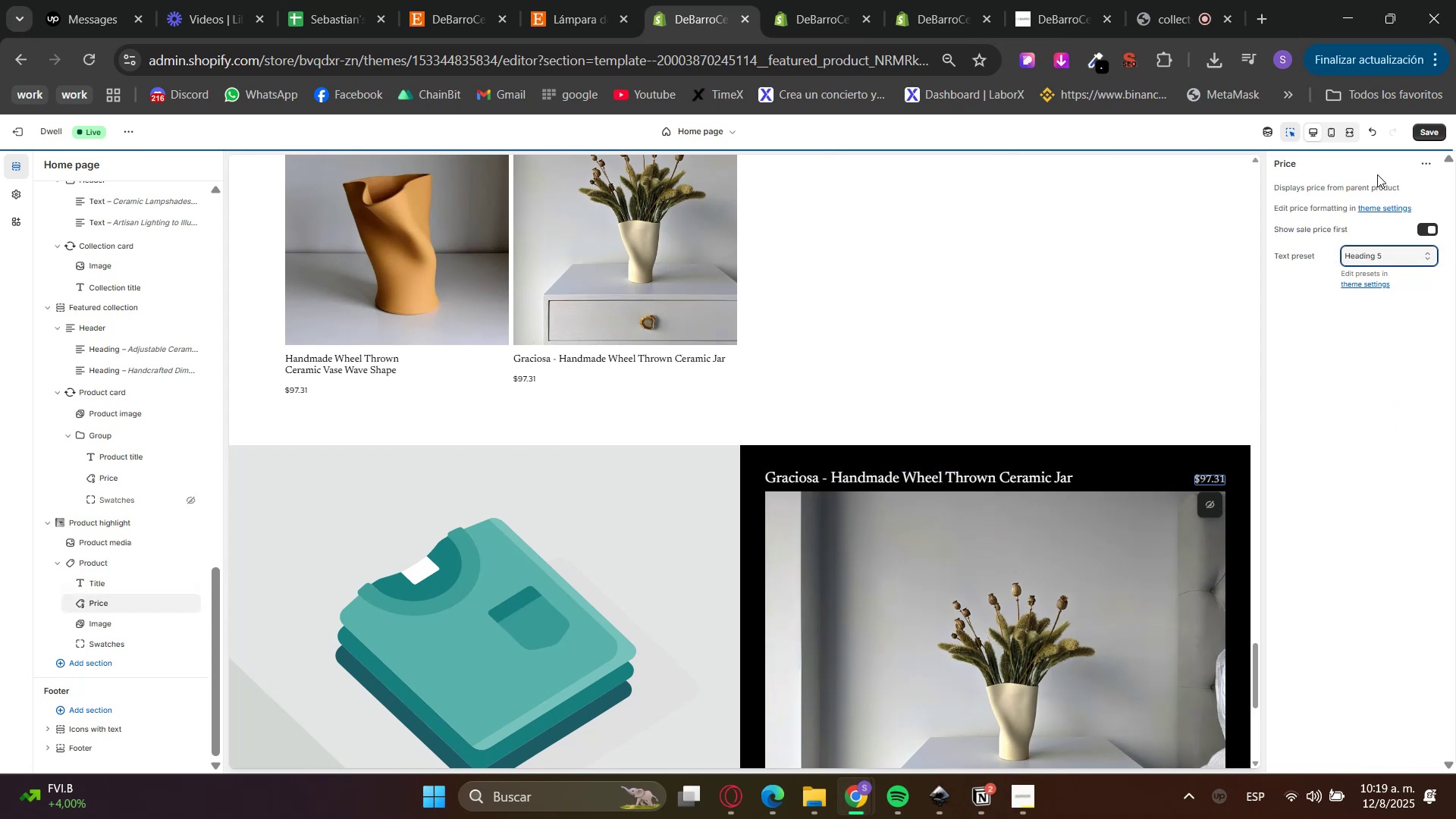 
left_click([1293, 133])
 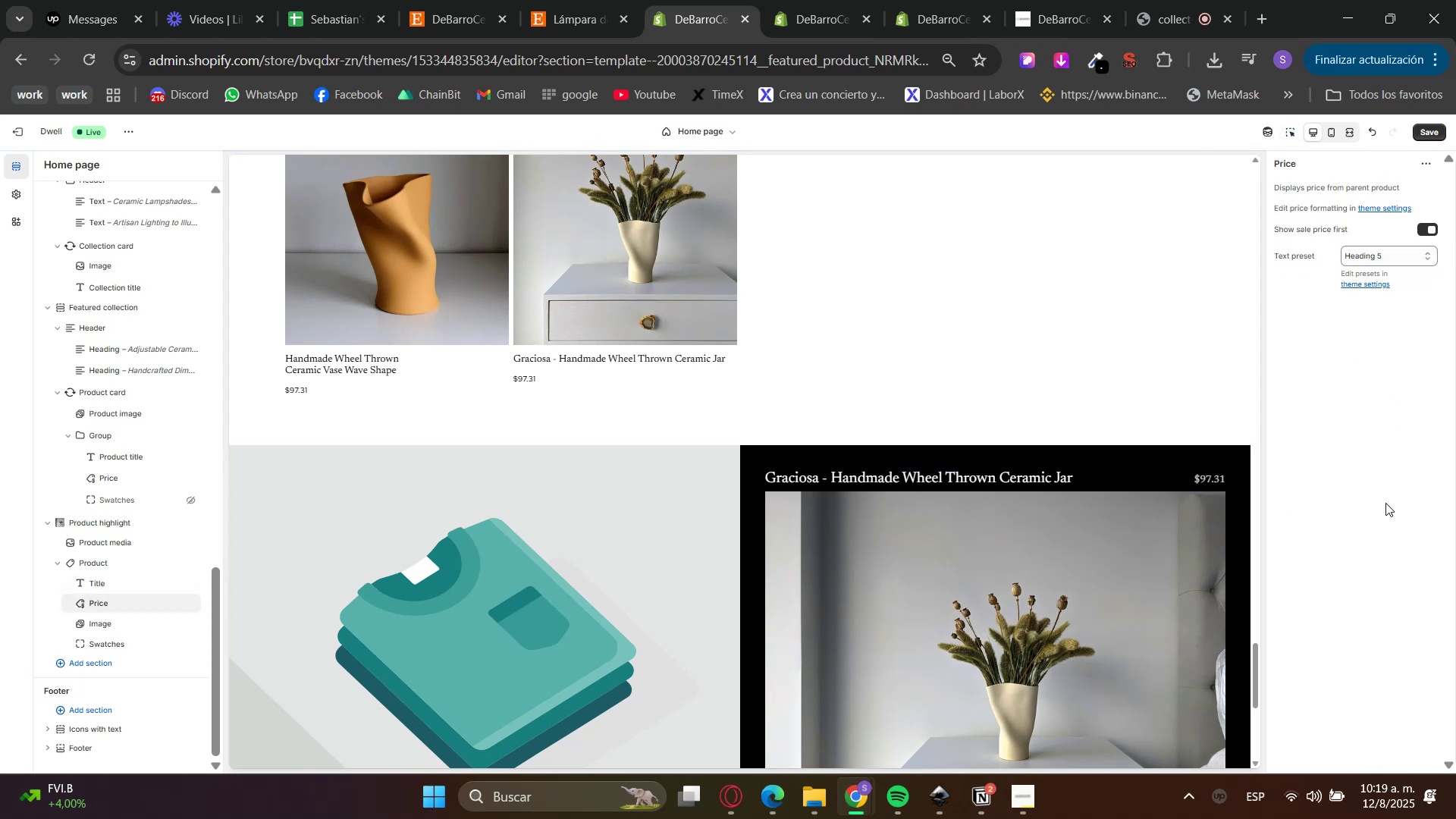 
scroll: coordinate [1165, 332], scroll_direction: down, amount: 2.0
 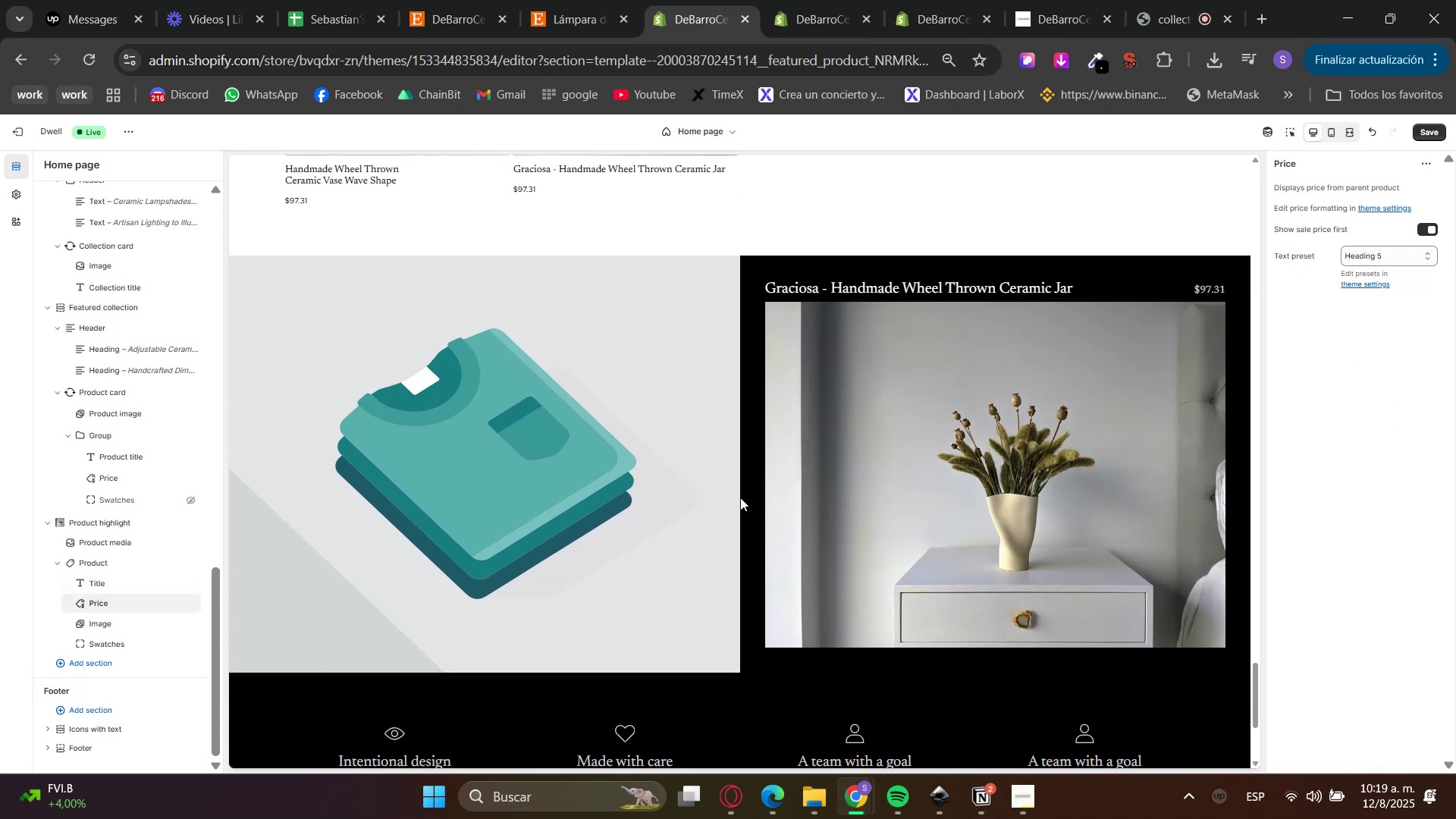 
scroll: coordinate [679, 439], scroll_direction: up, amount: 1.0
 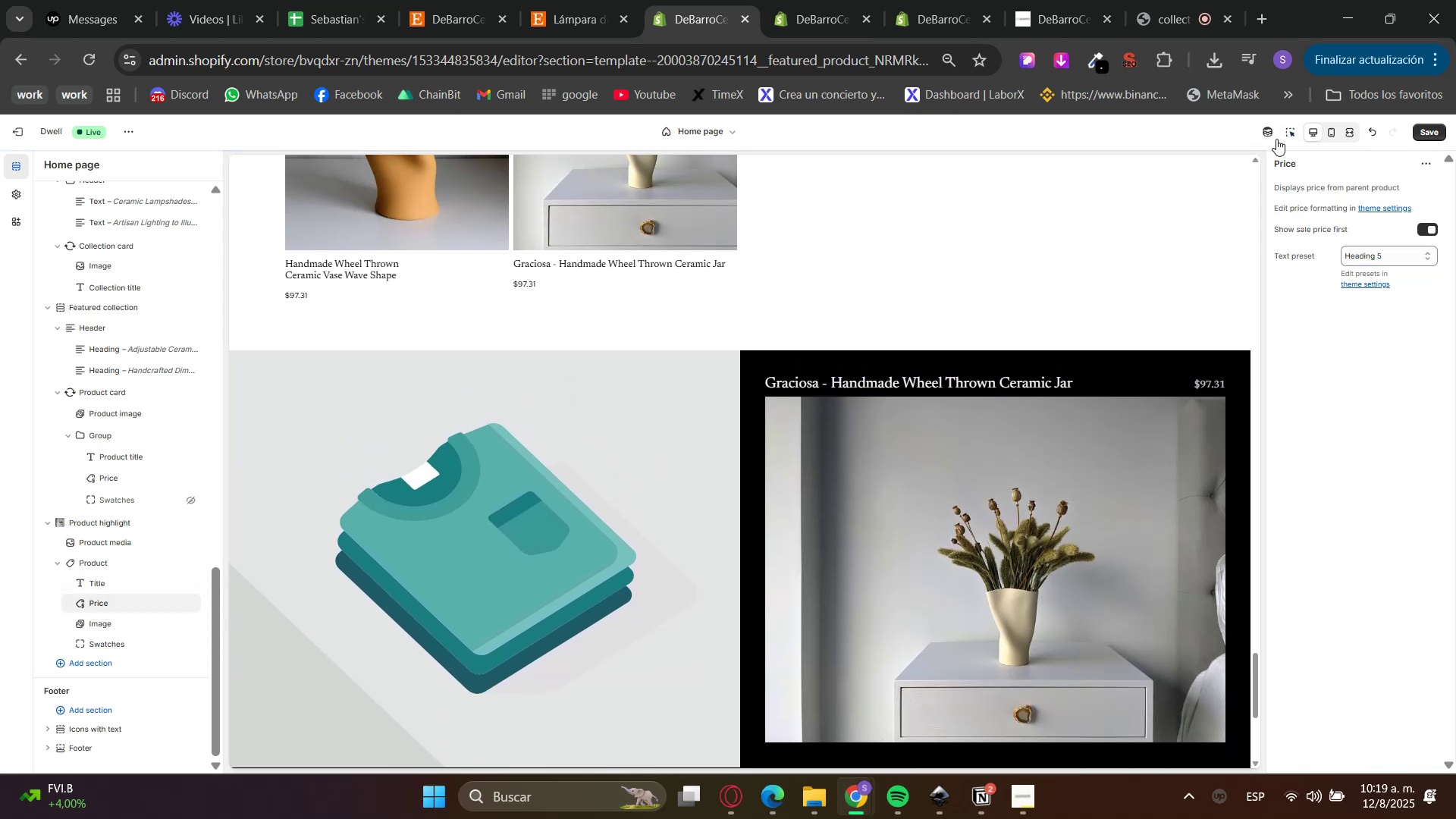 
left_click([1284, 130])
 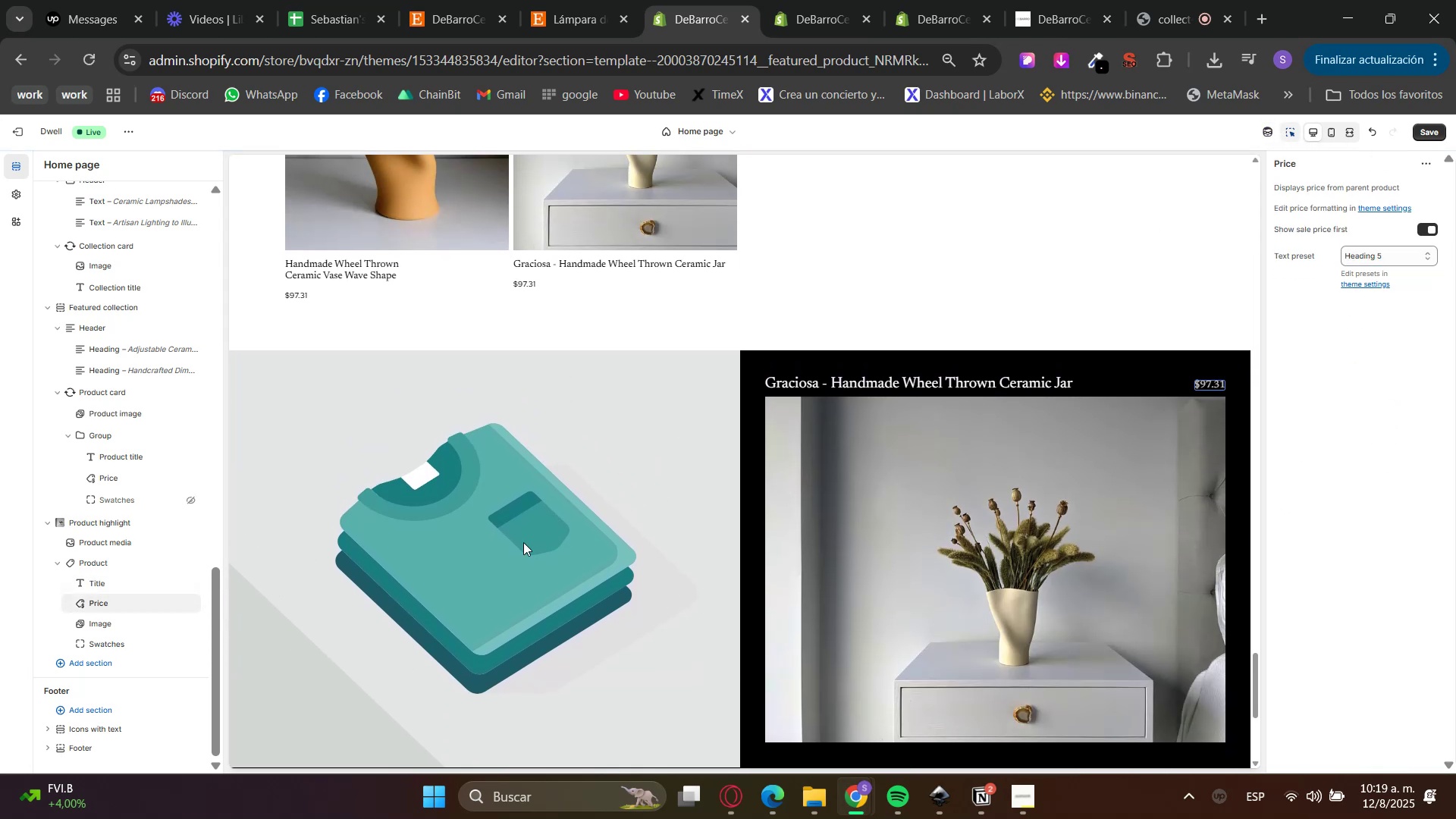 
left_click([523, 542])
 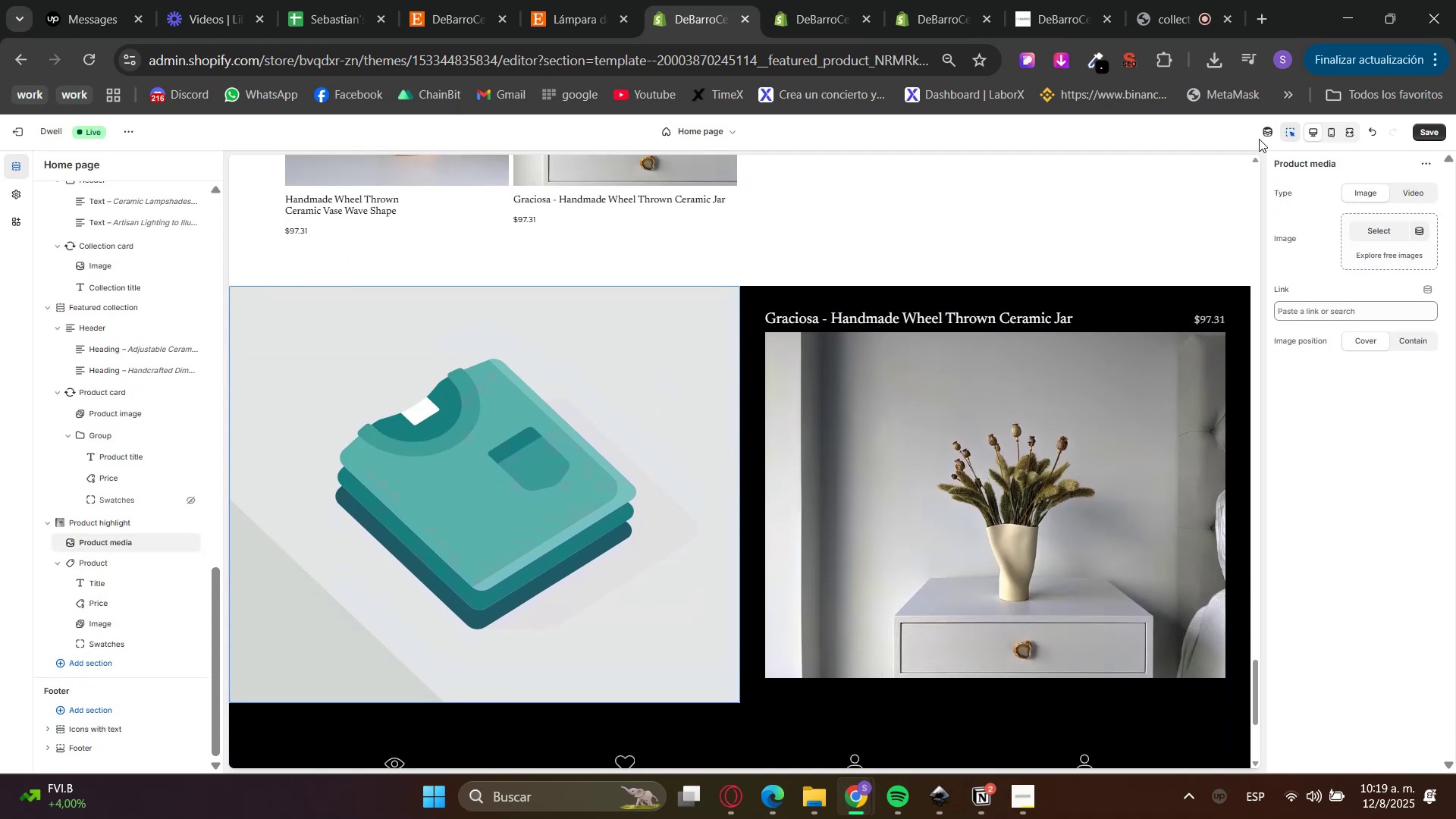 
left_click([1294, 124])
 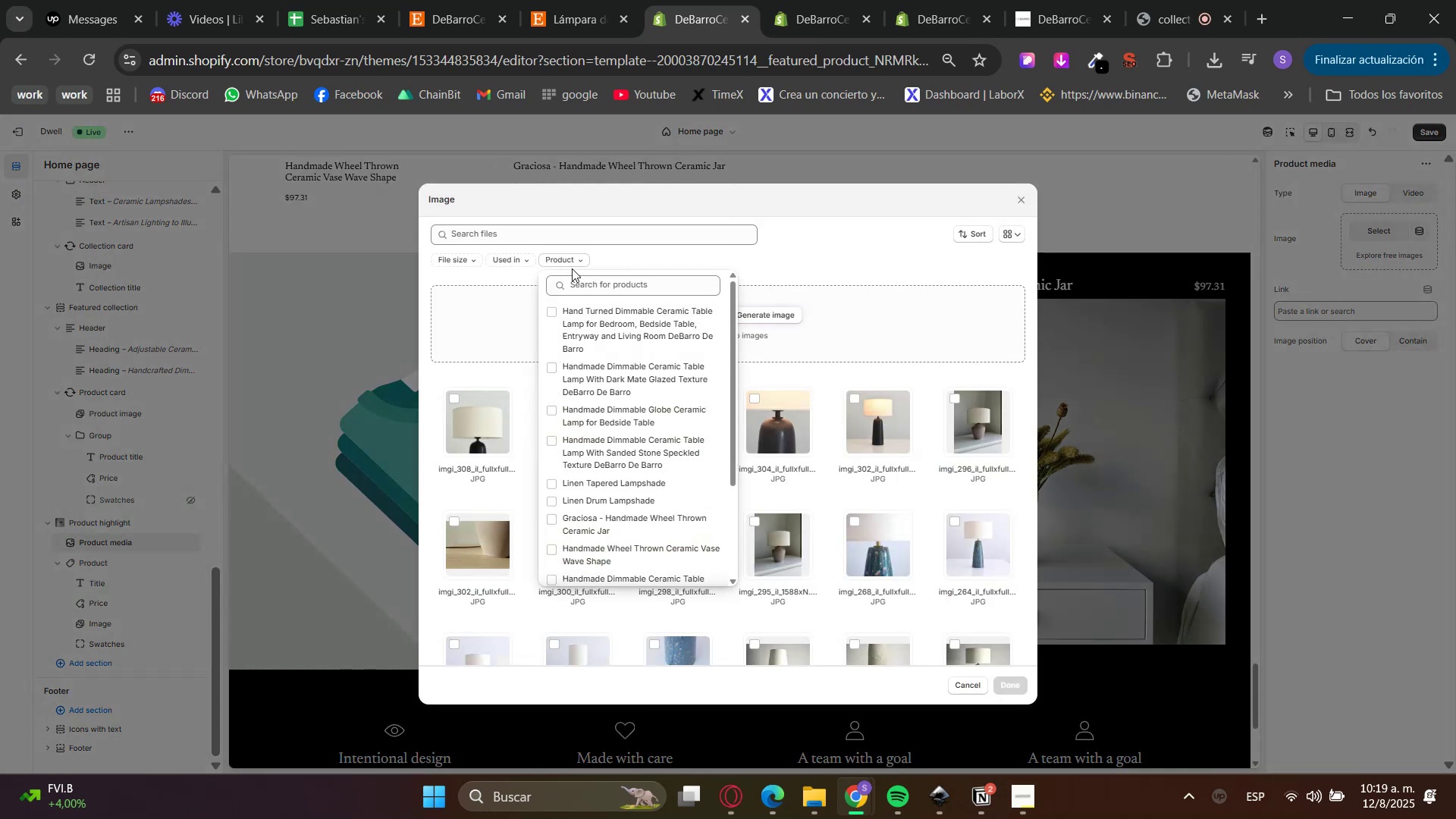 
left_click([608, 282])
 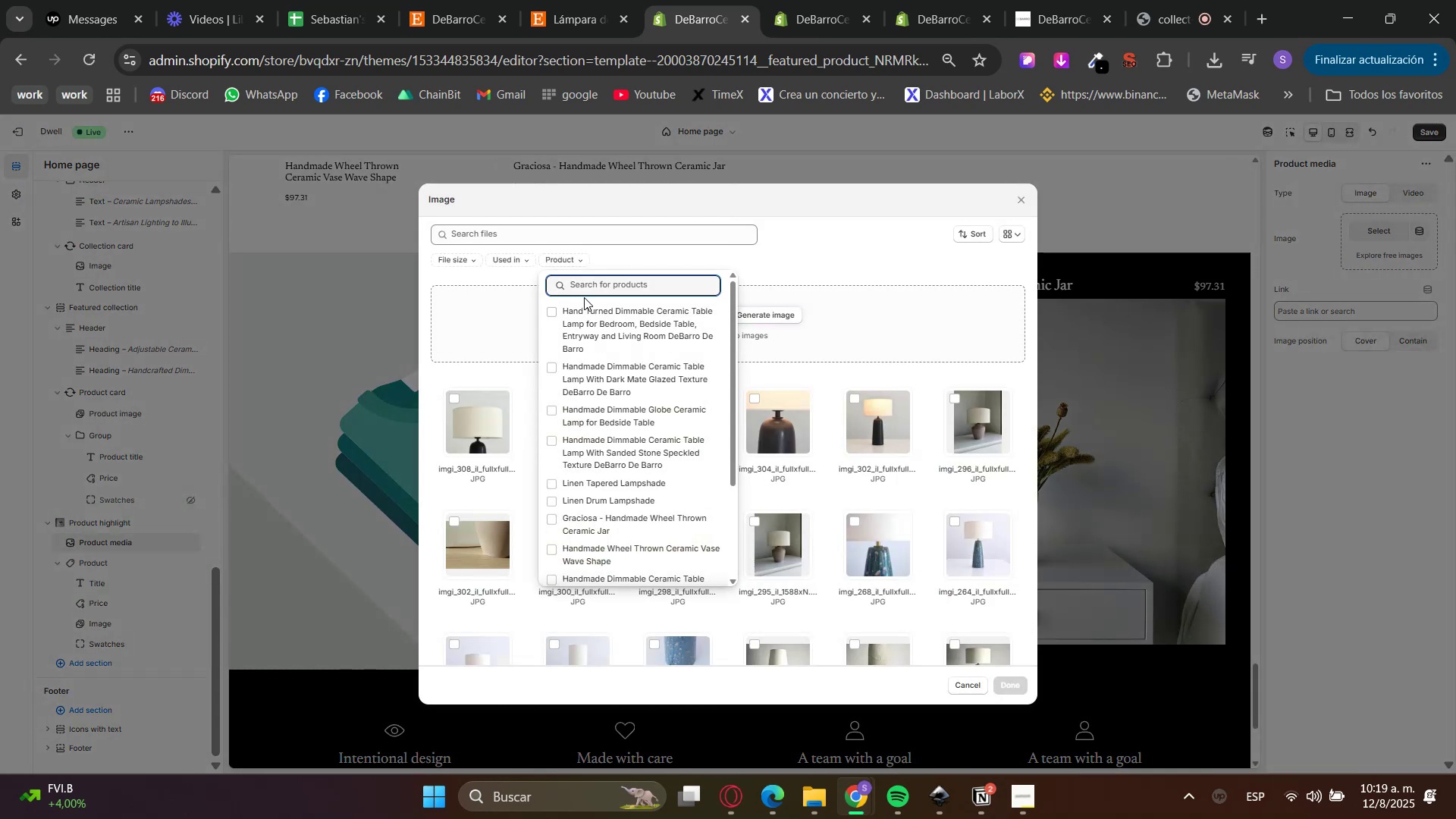 
wait(5.18)
 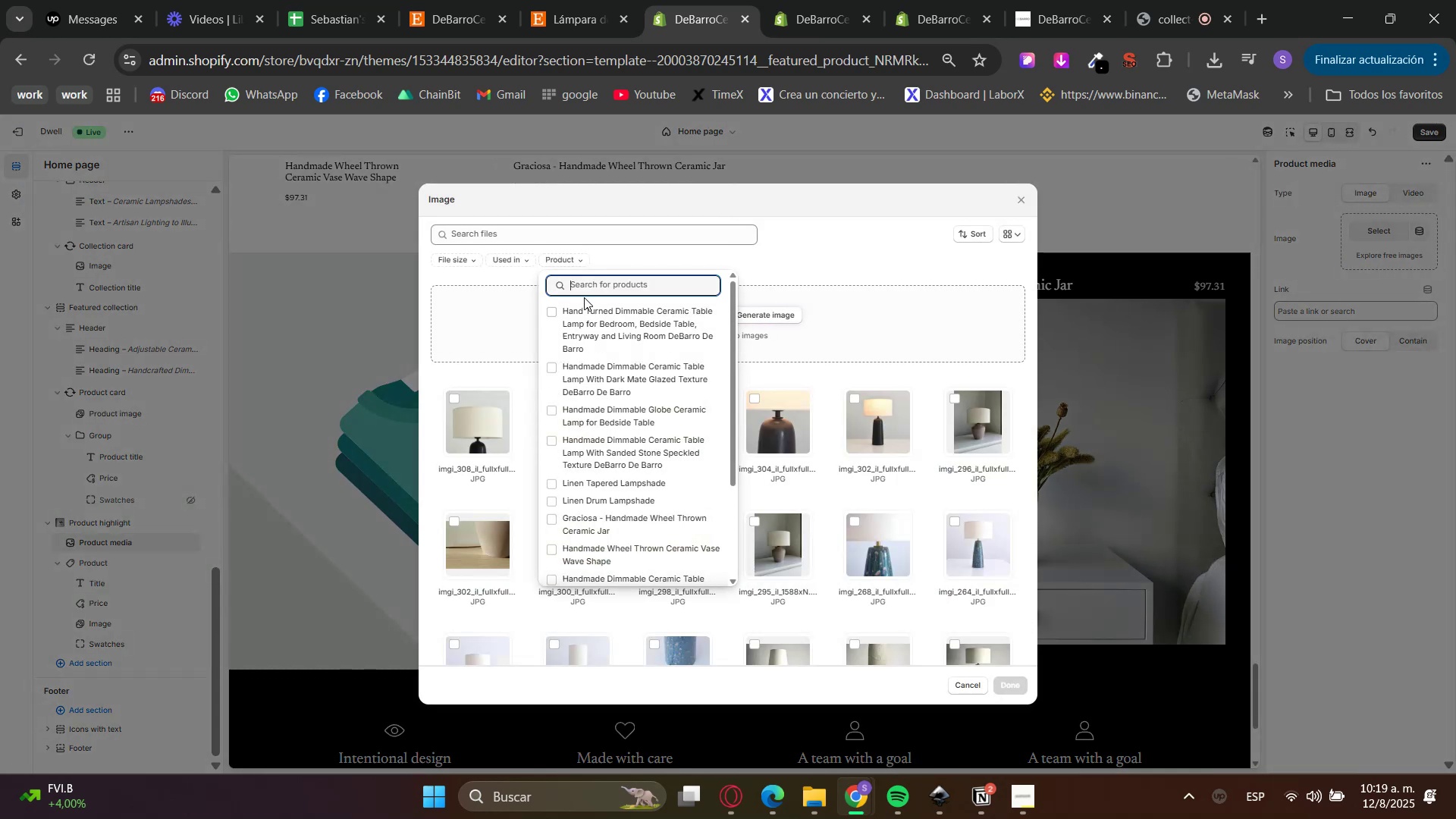 
type(ceramic jar)
 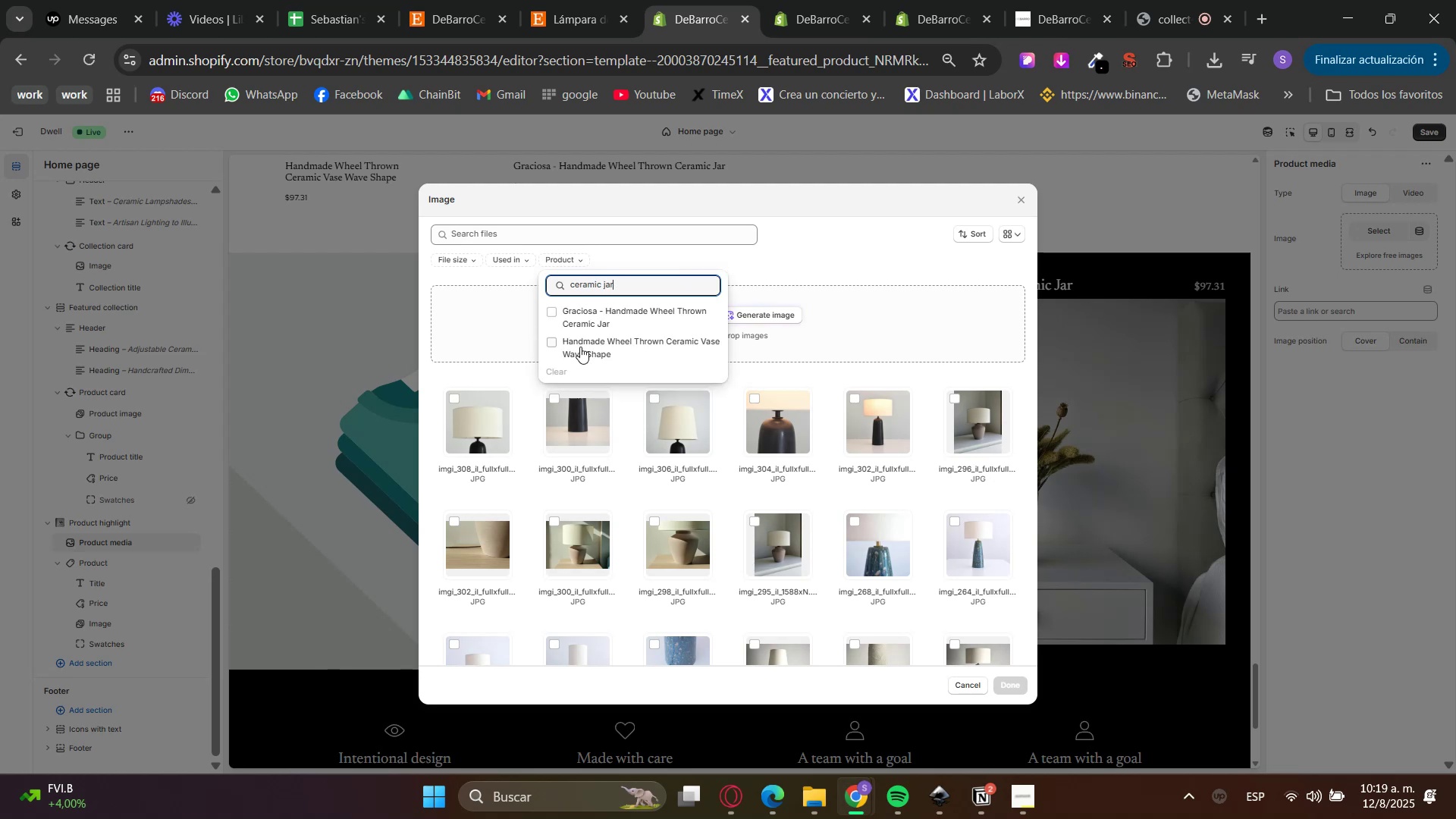 
left_click([580, 347])
 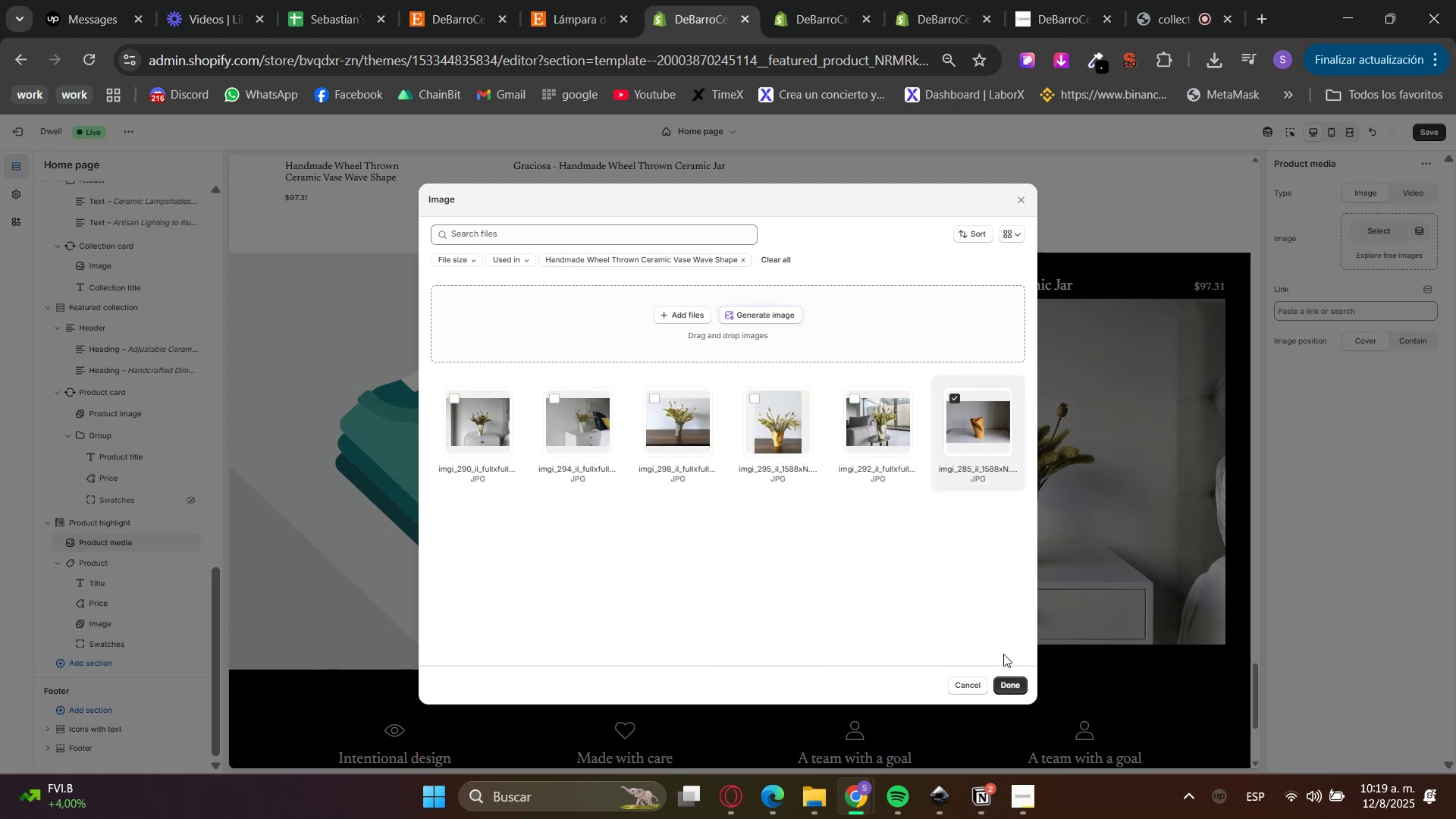 
left_click([847, 408])
 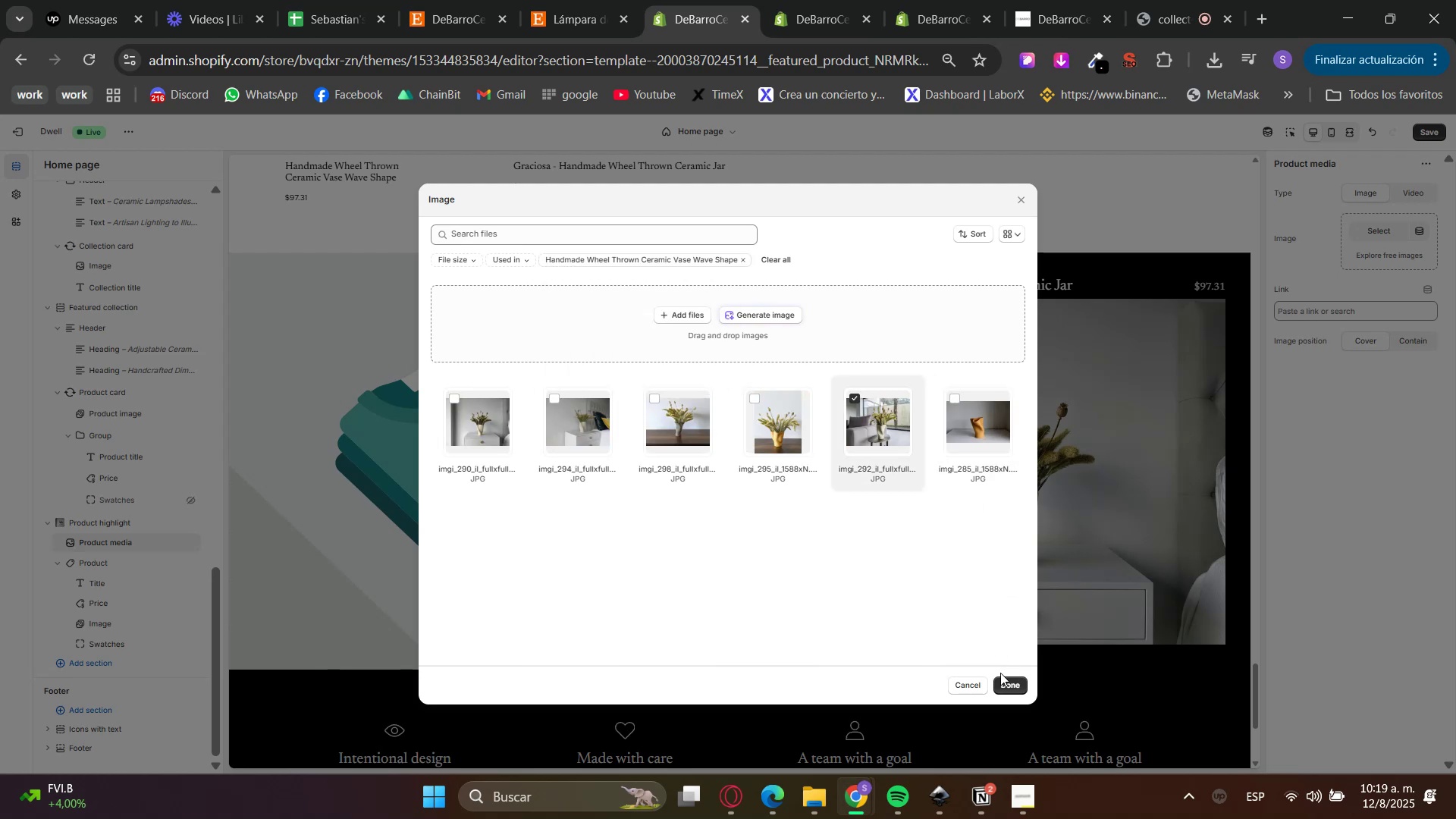 
left_click([1007, 685])
 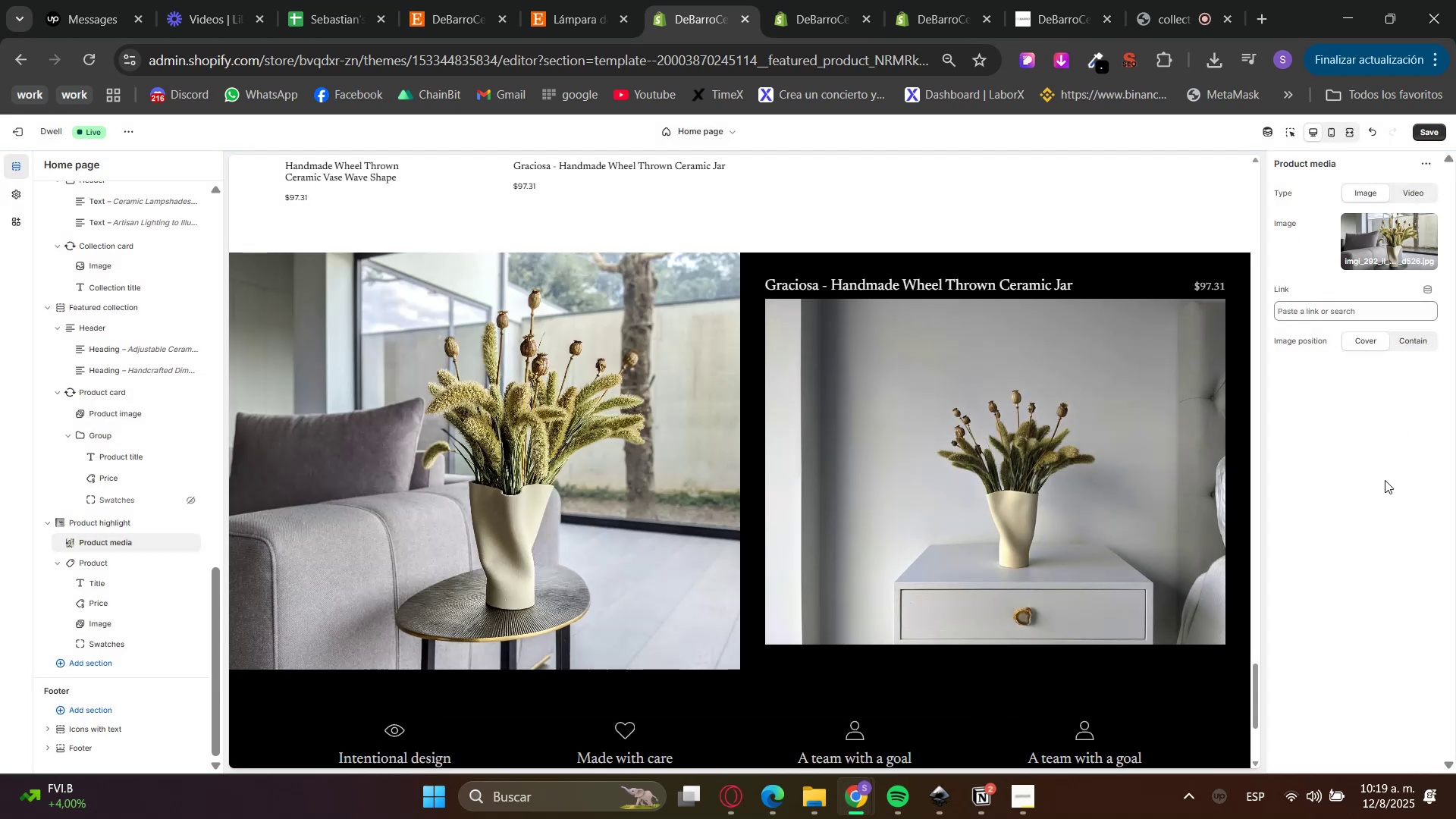 
scroll: coordinate [1109, 232], scroll_direction: up, amount: 3.0
 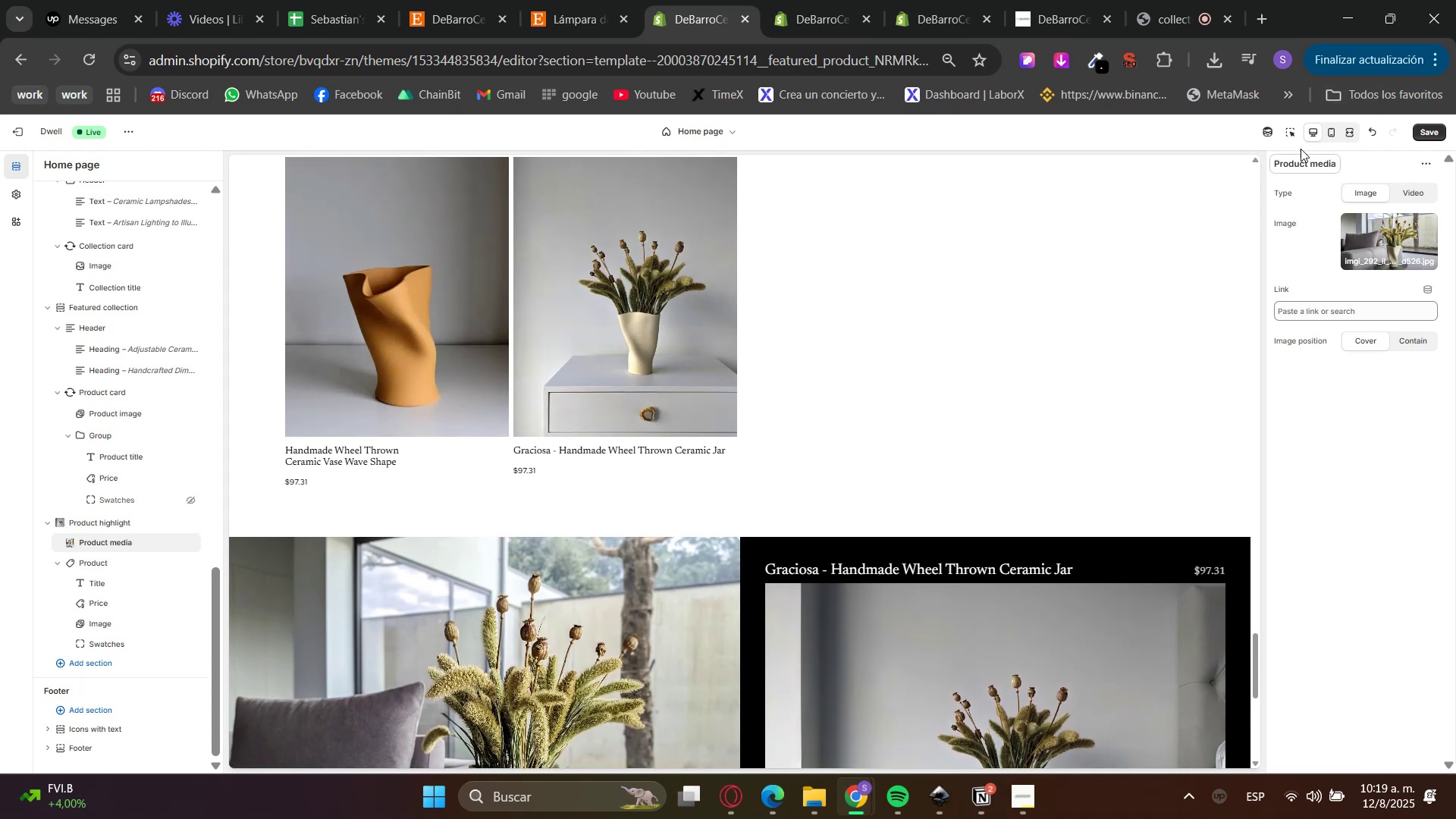 
left_click([1289, 140])
 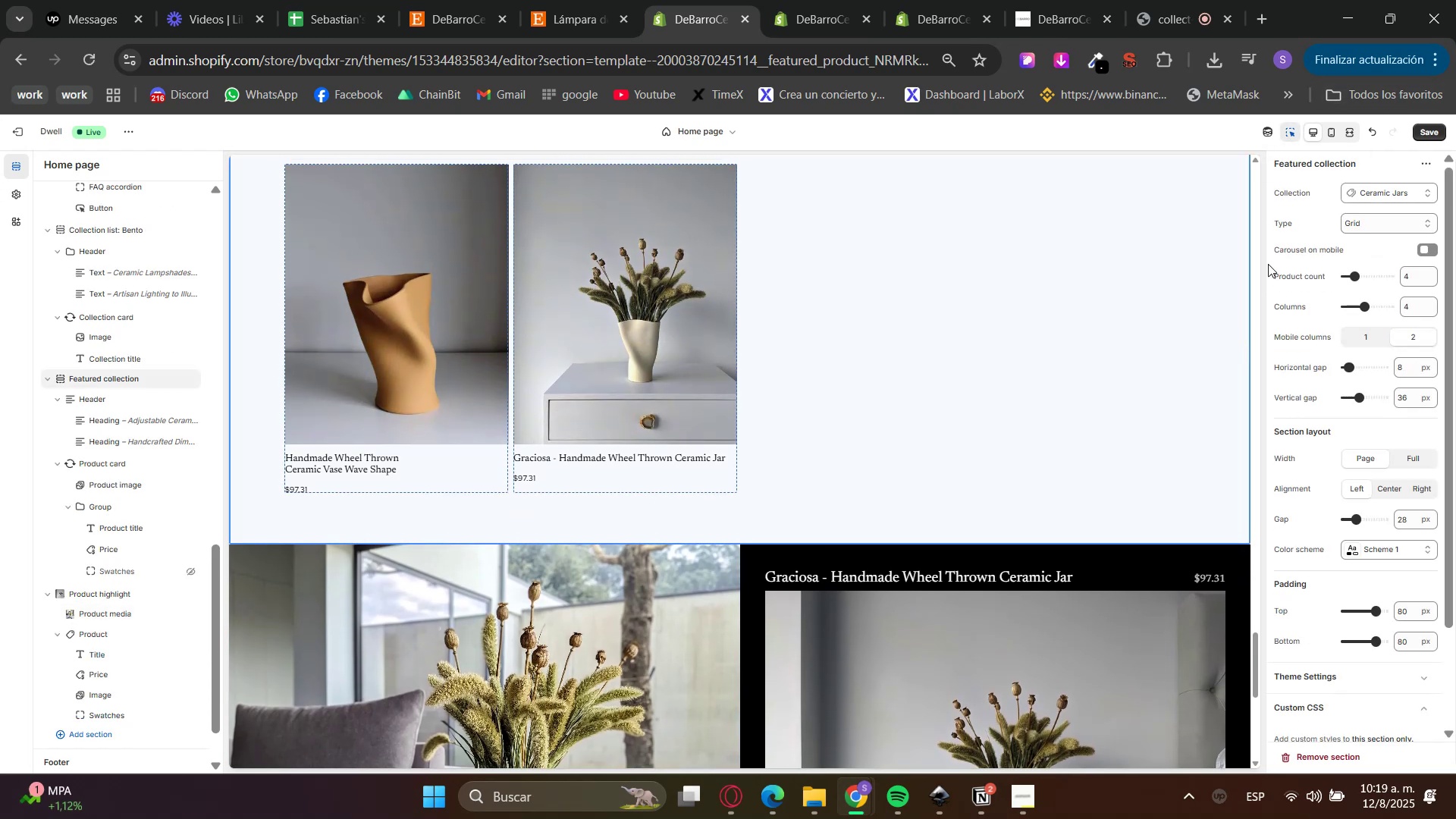 
left_click([1285, 134])
 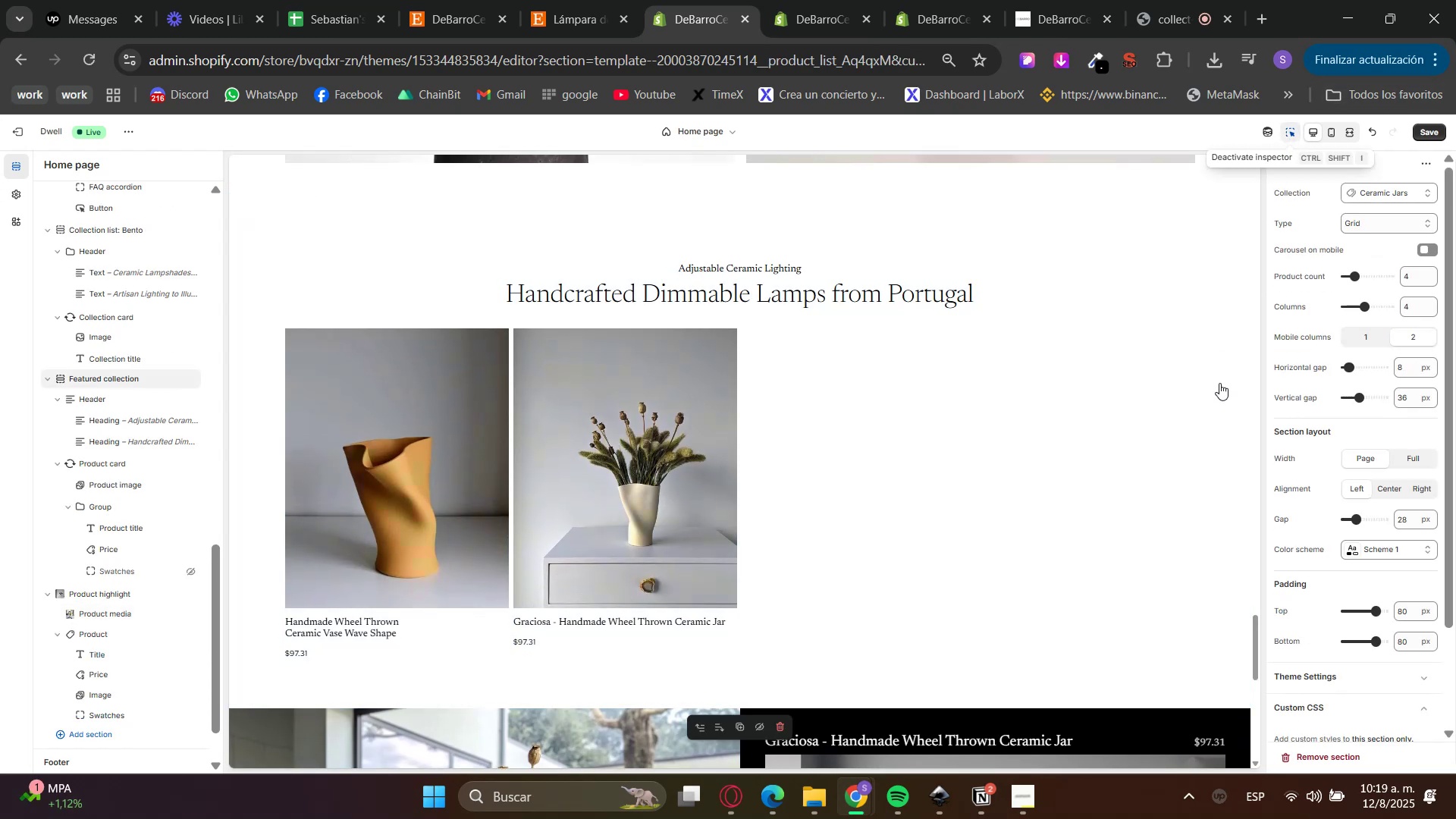 
right_click([1236, 346])
 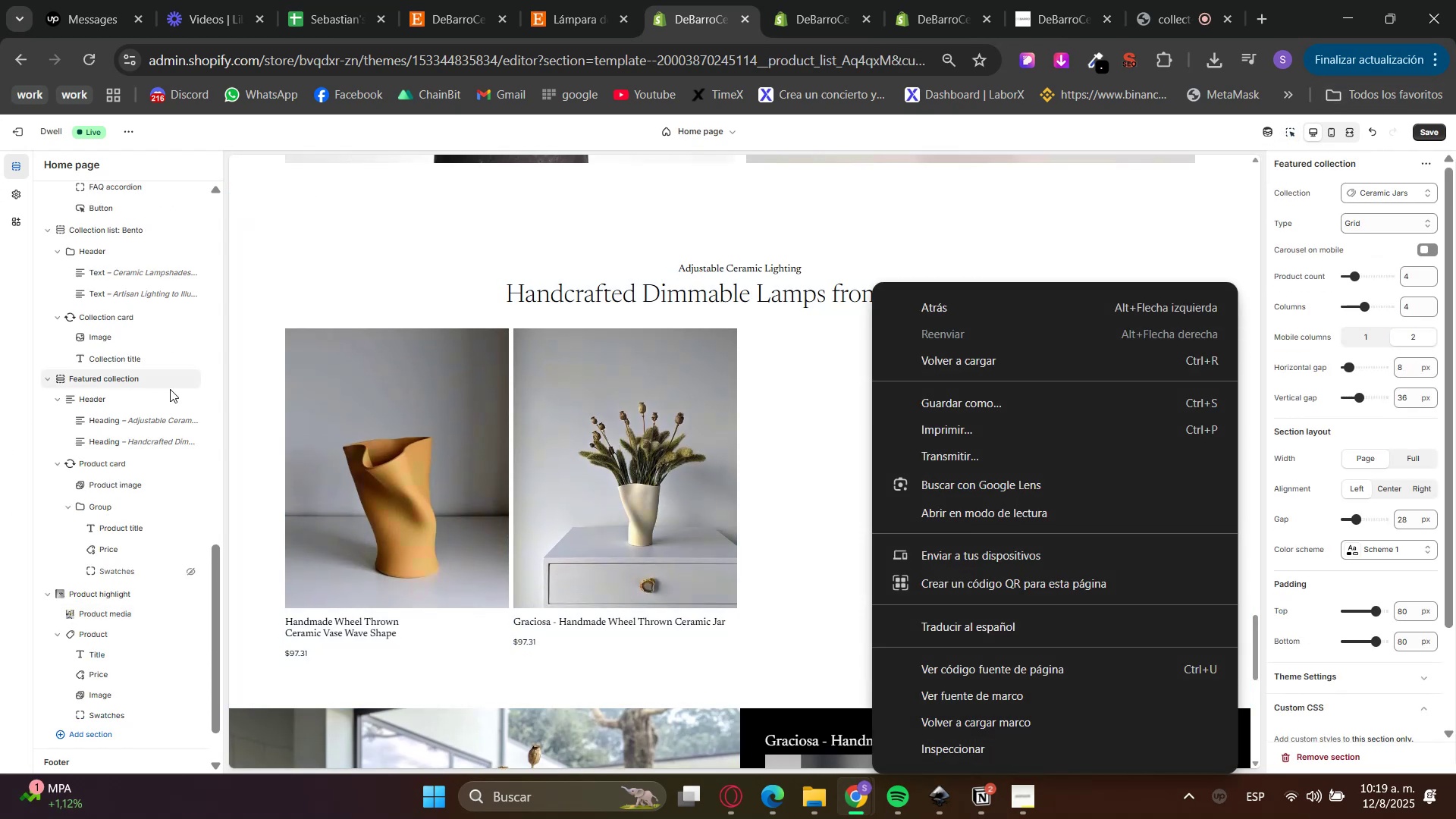 
left_click([0, 421])
 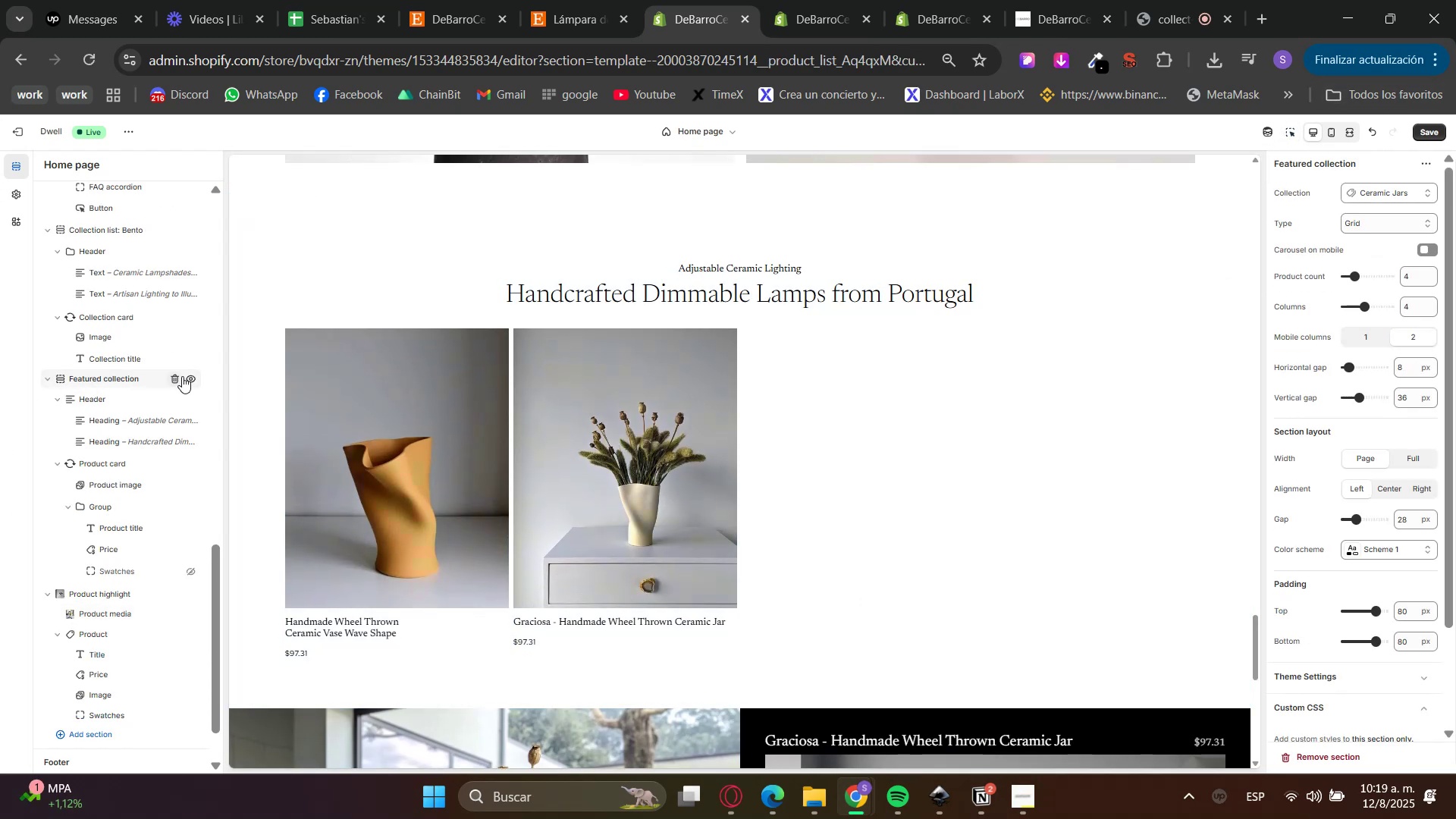 
left_click([173, 378])
 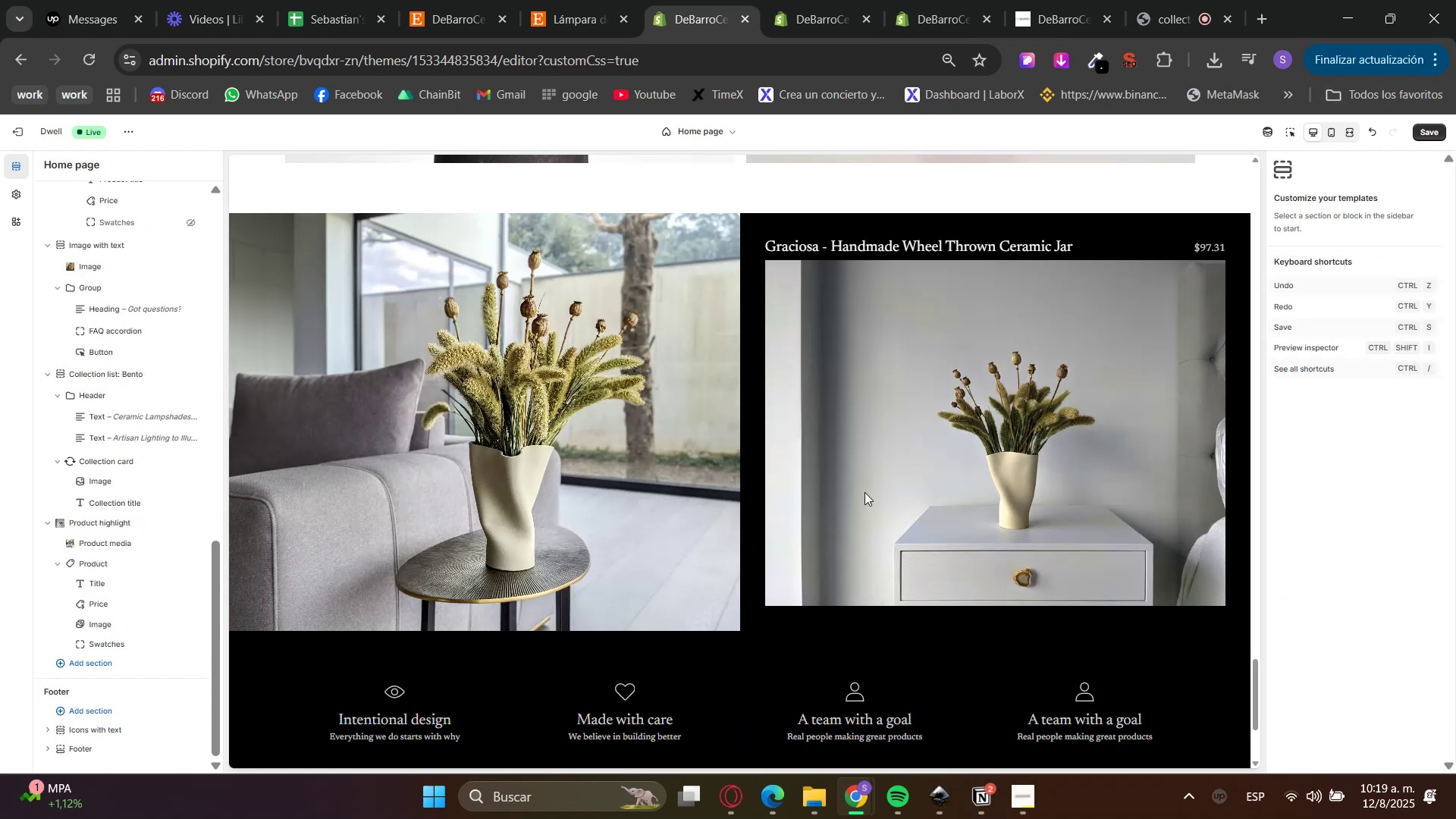 
scroll: coordinate [1084, 518], scroll_direction: up, amount: 11.0
 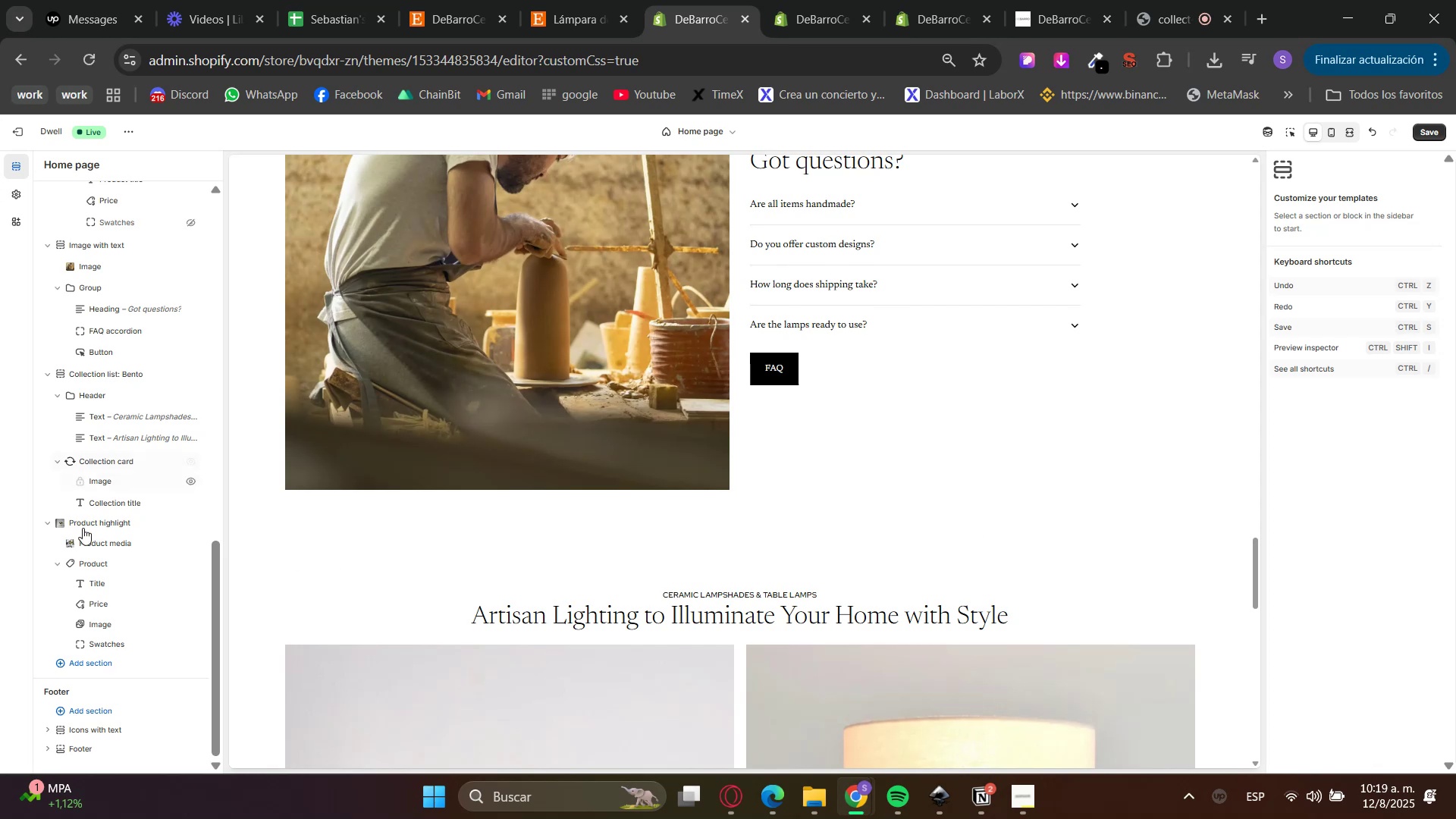 
scroll: coordinate [1017, 598], scroll_direction: none, amount: 0.0
 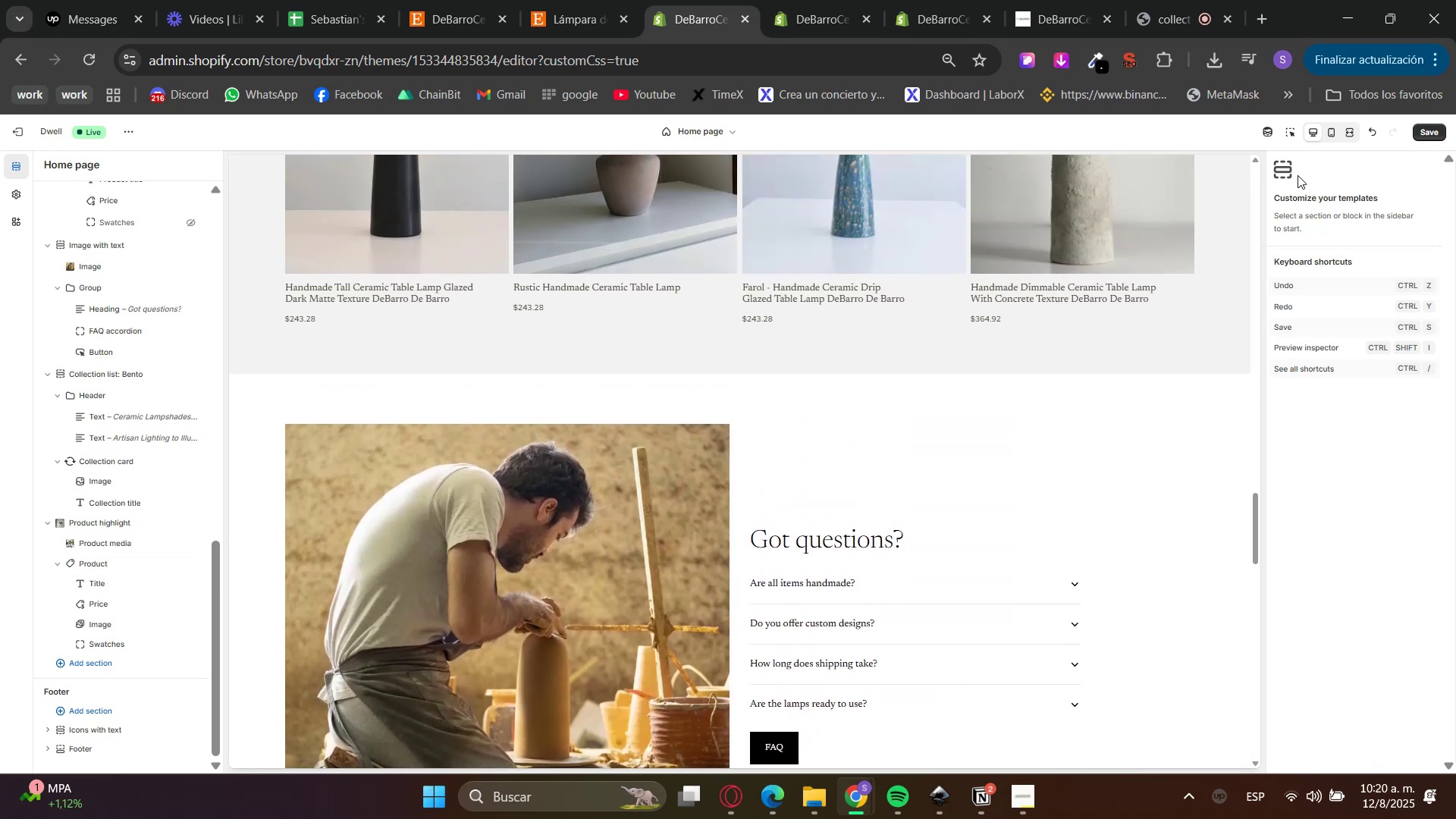 
left_click([1285, 134])
 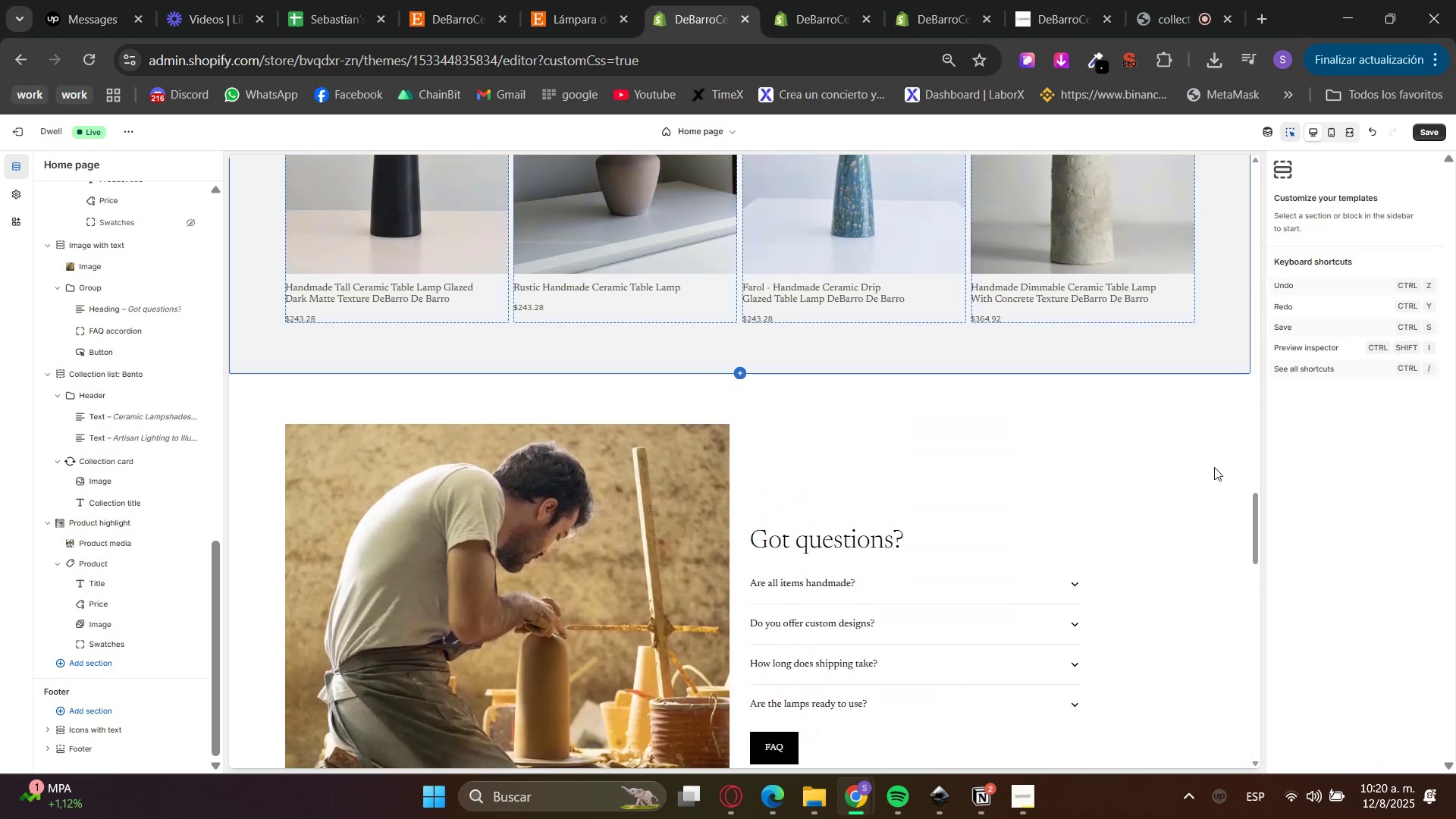 
left_click([1212, 416])
 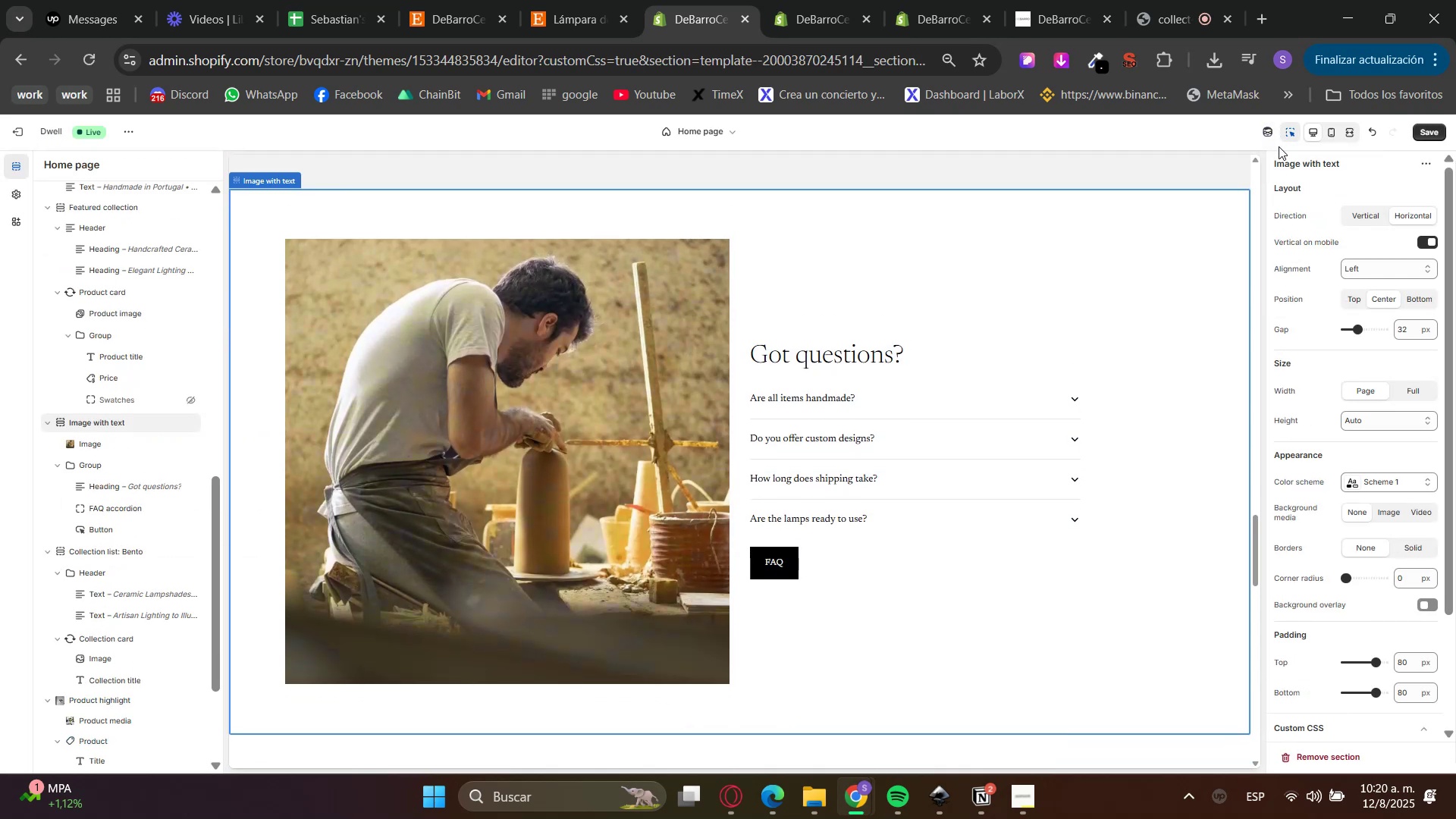 
left_click([1298, 130])
 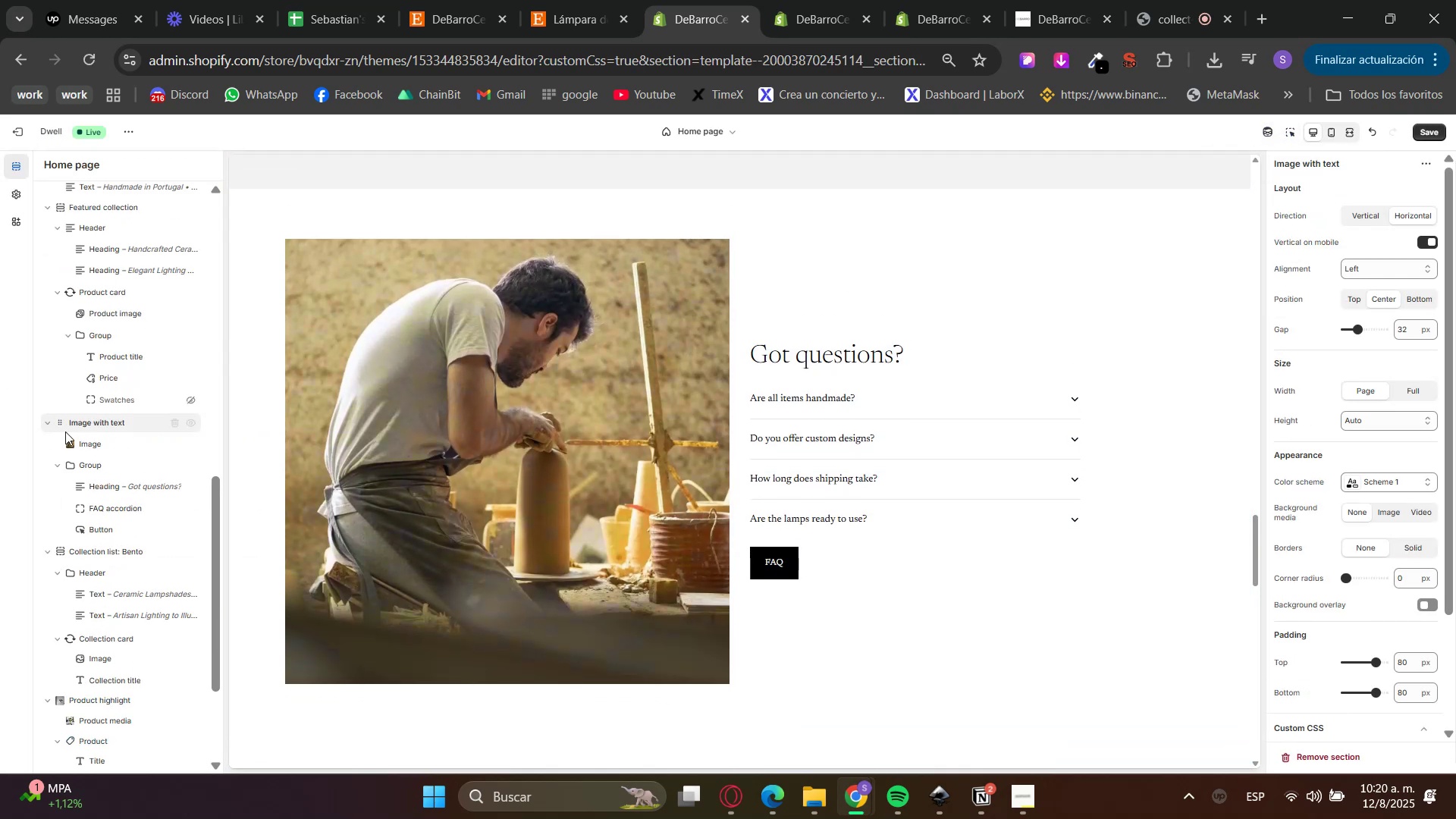 
left_click([46, 422])
 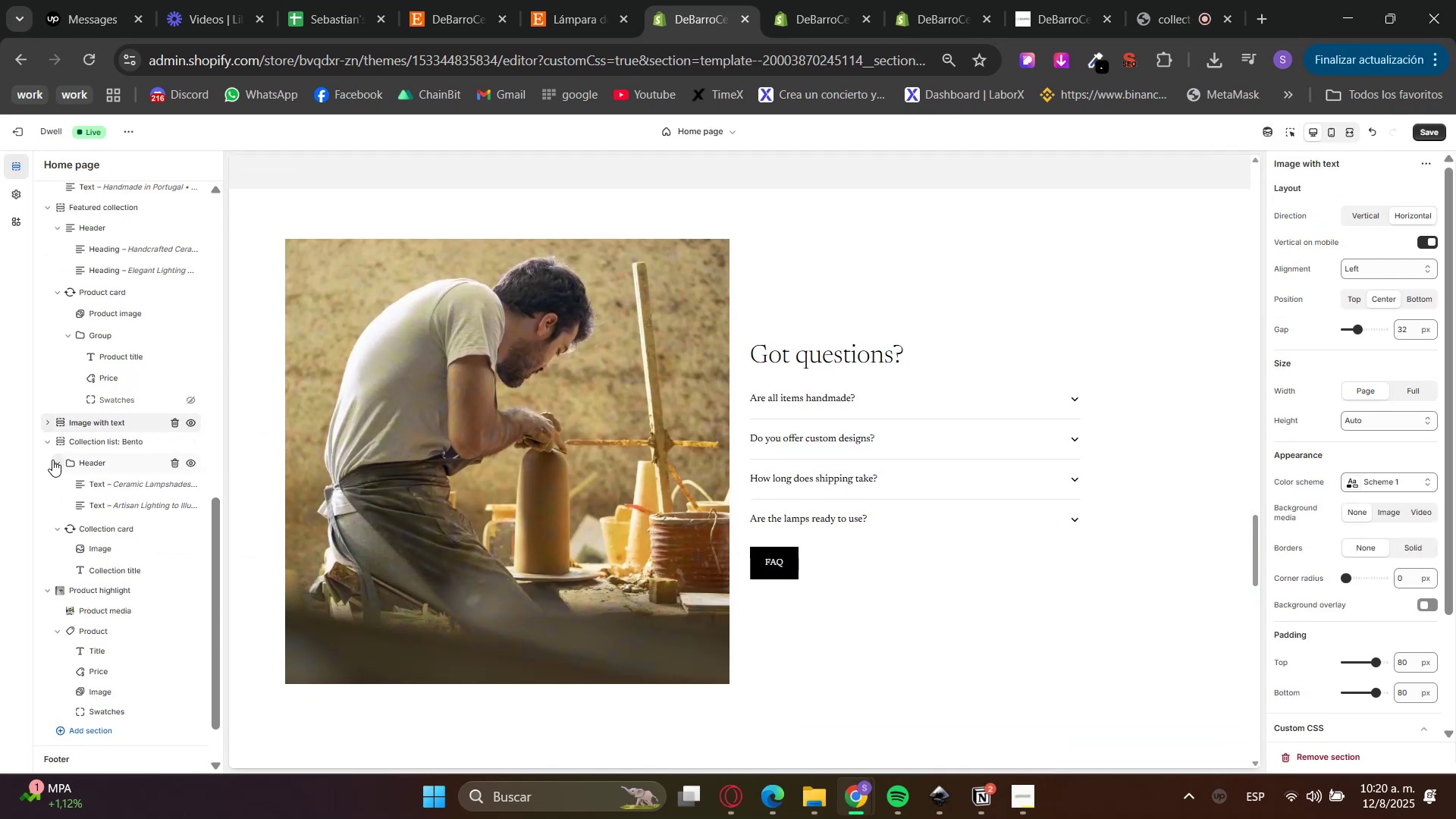 
left_click([43, 441])
 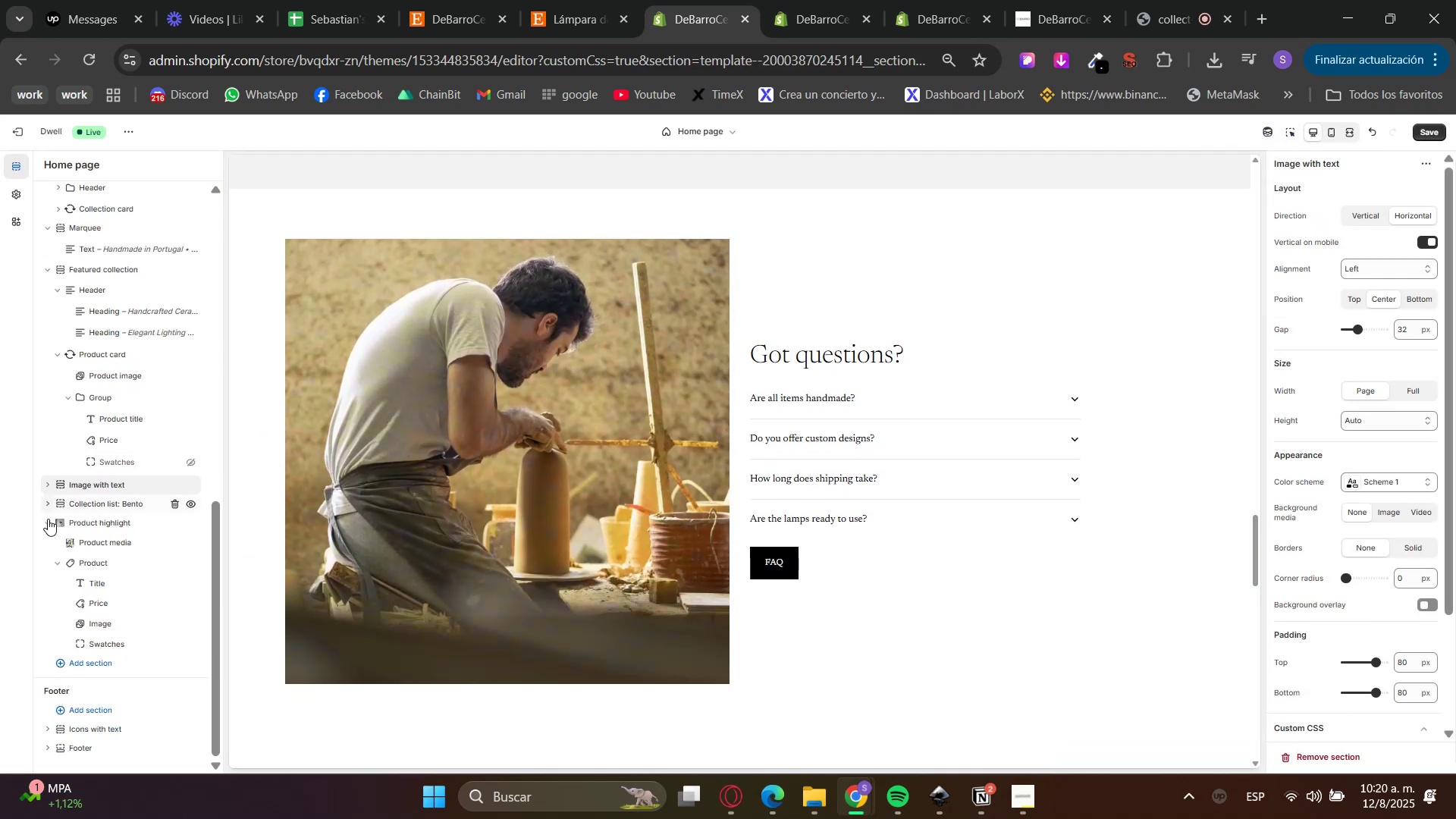 
left_click([43, 524])
 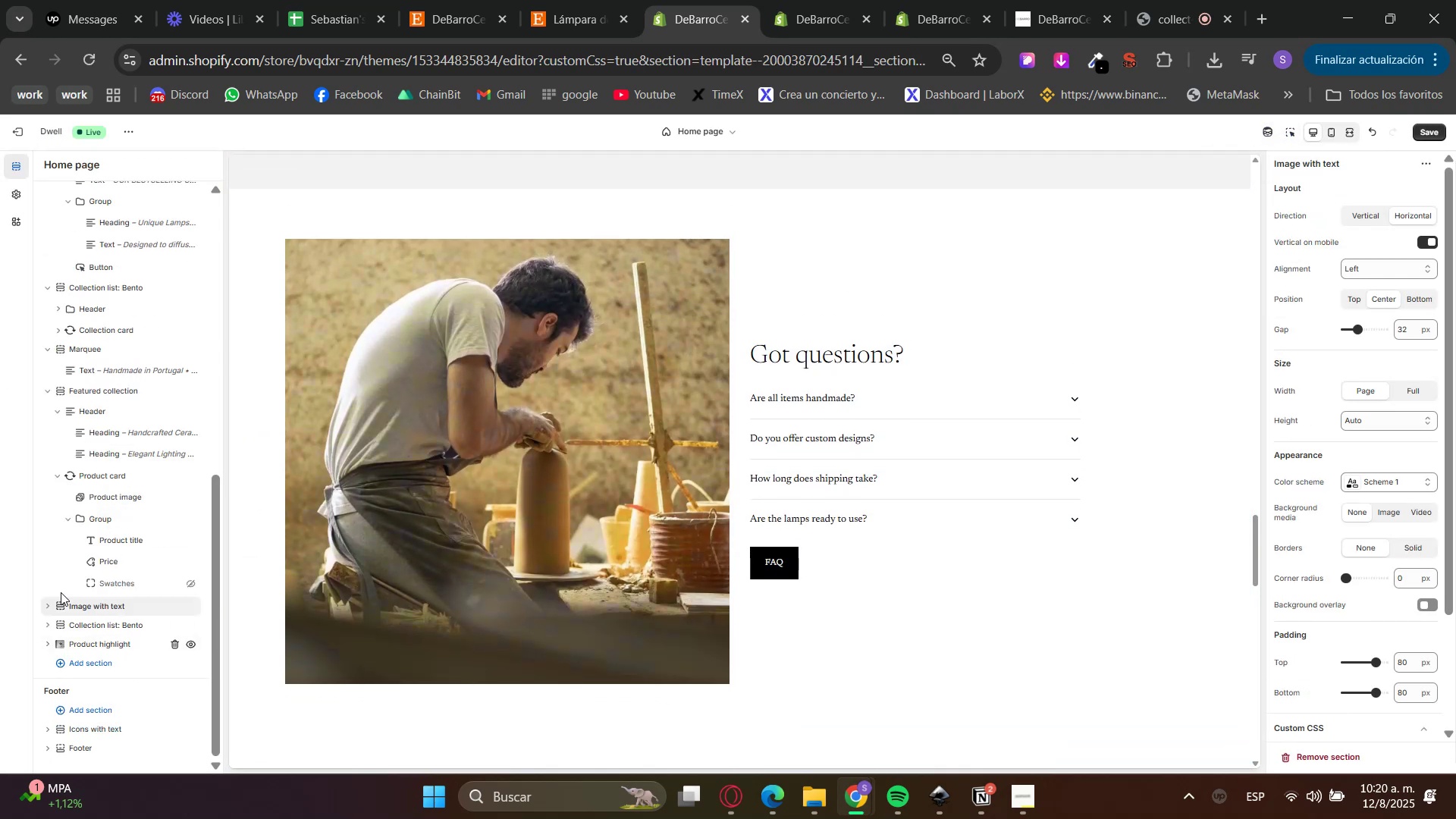 
left_click_drag(start_coordinate=[71, 608], to_coordinate=[89, 654])
 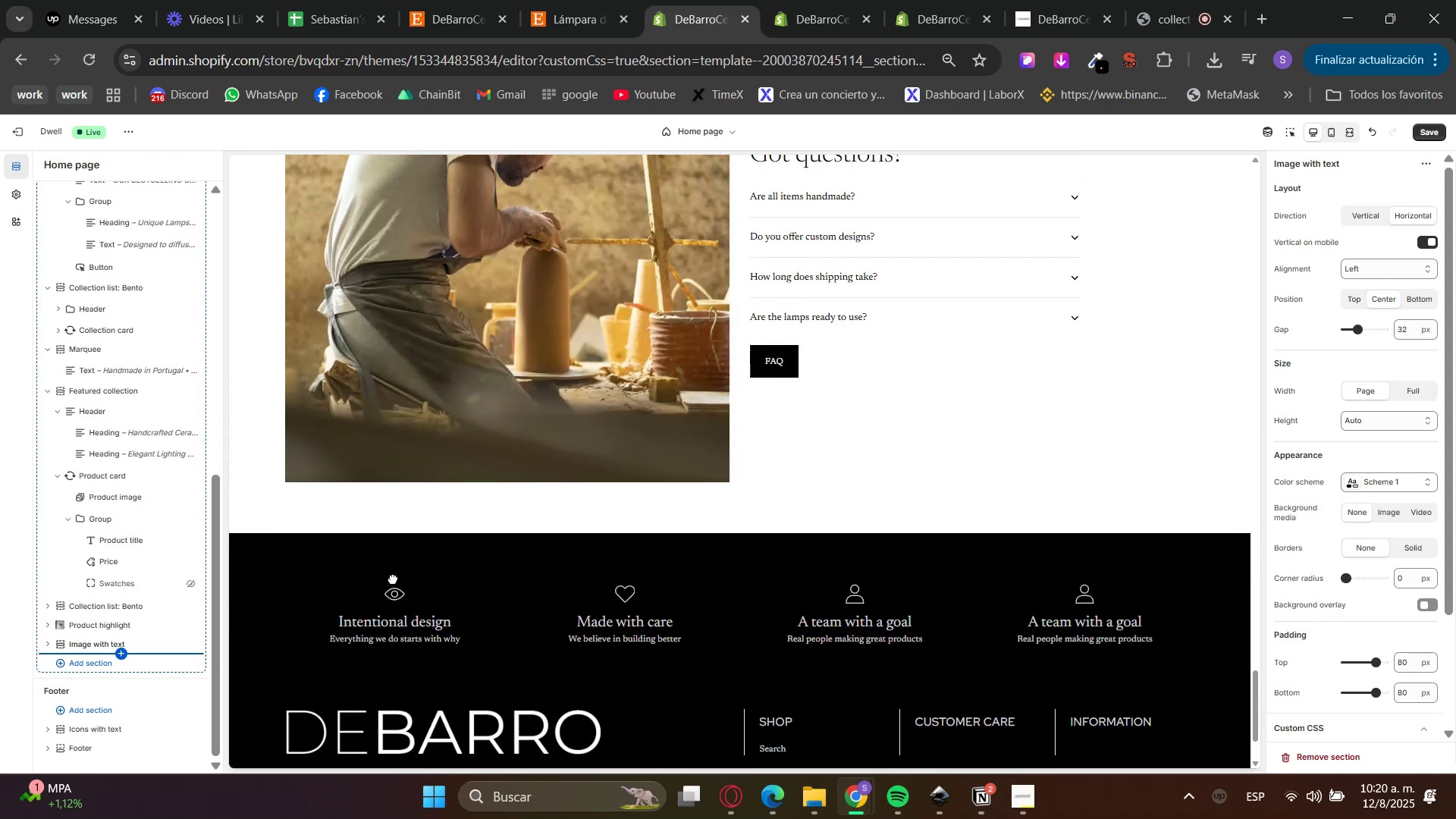 
scroll: coordinate [951, 599], scroll_direction: up, amount: 45.0
 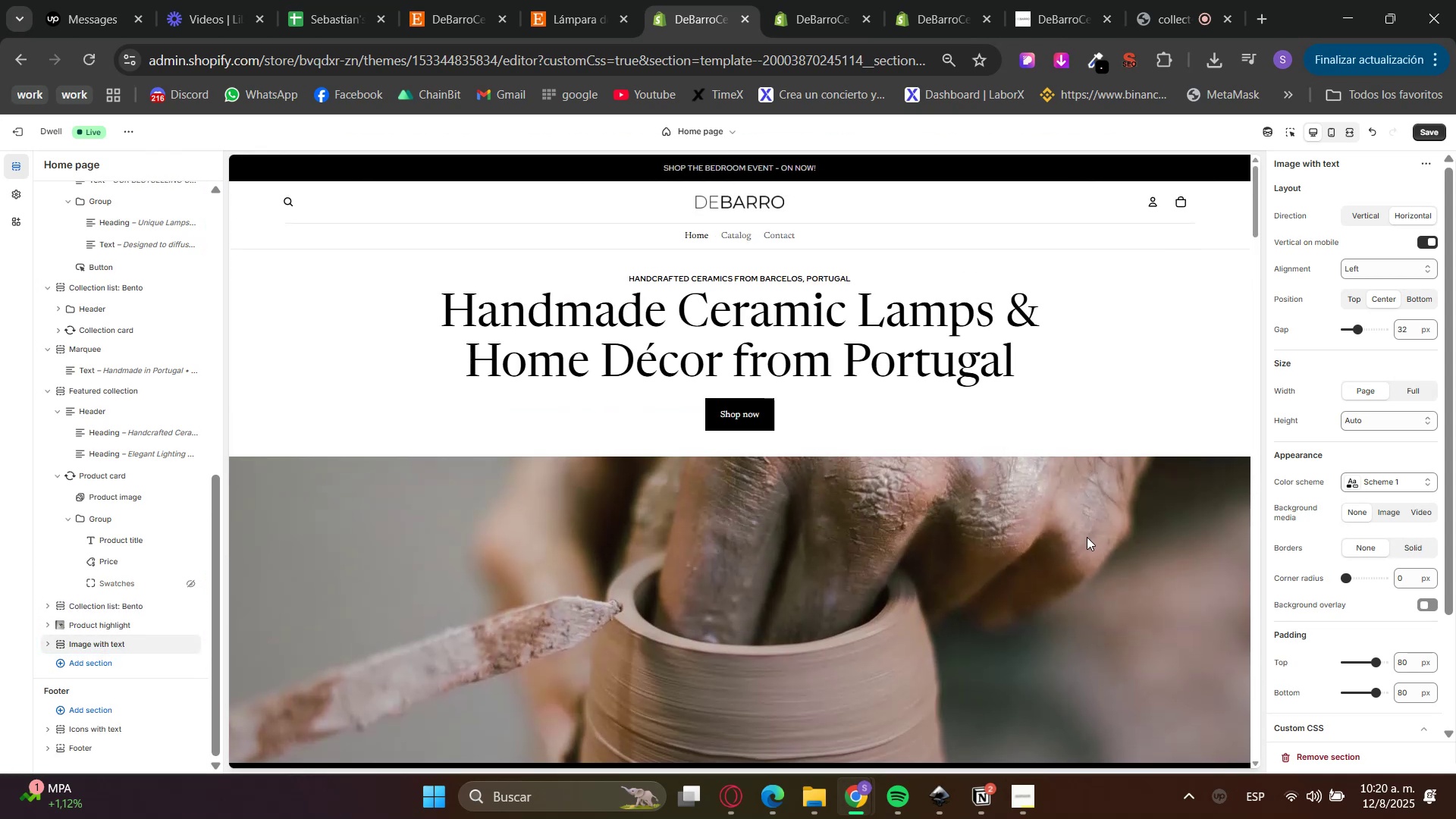 
scroll: coordinate [1175, 479], scroll_direction: down, amount: 47.0
 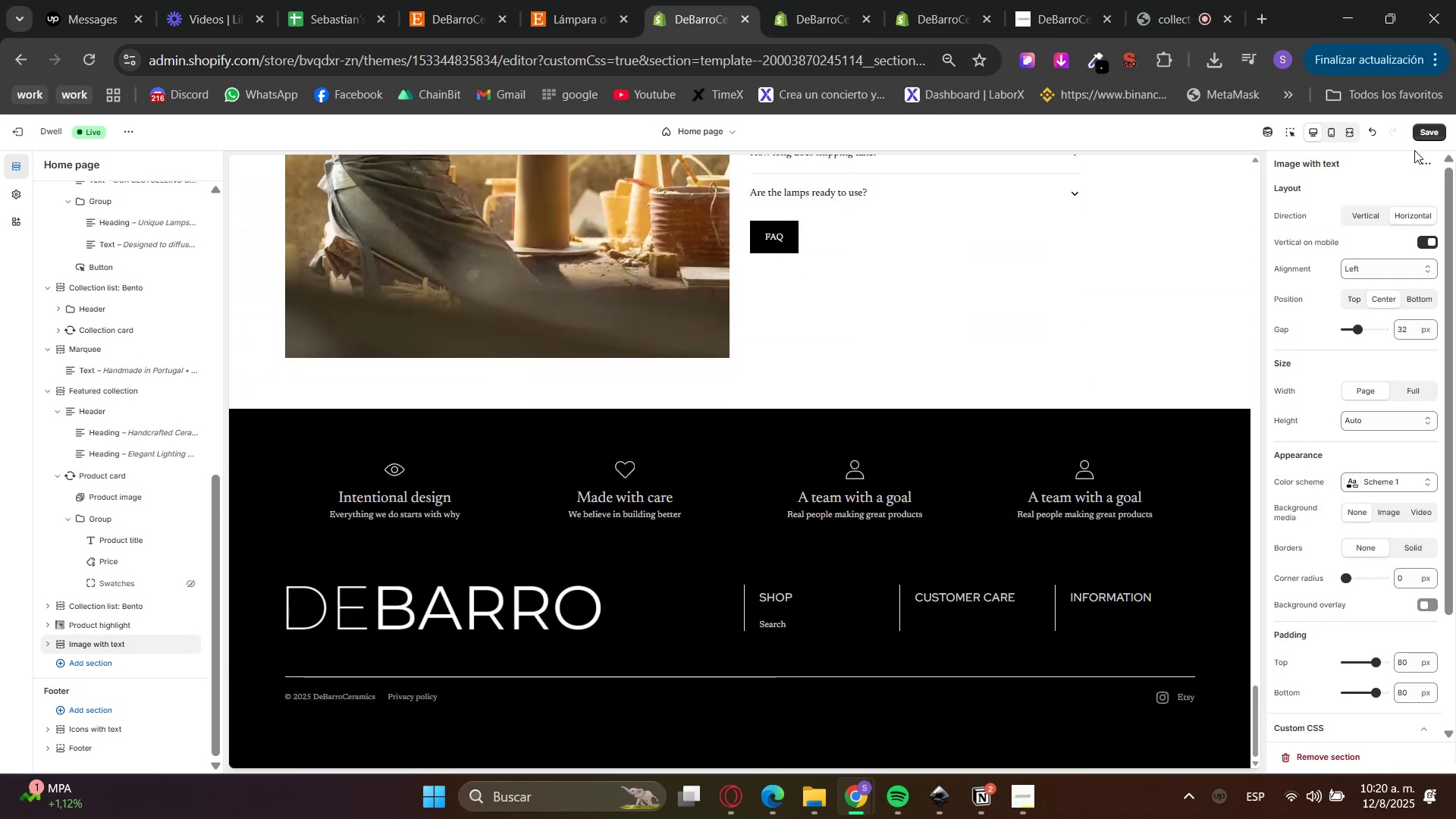 
left_click([1436, 130])
 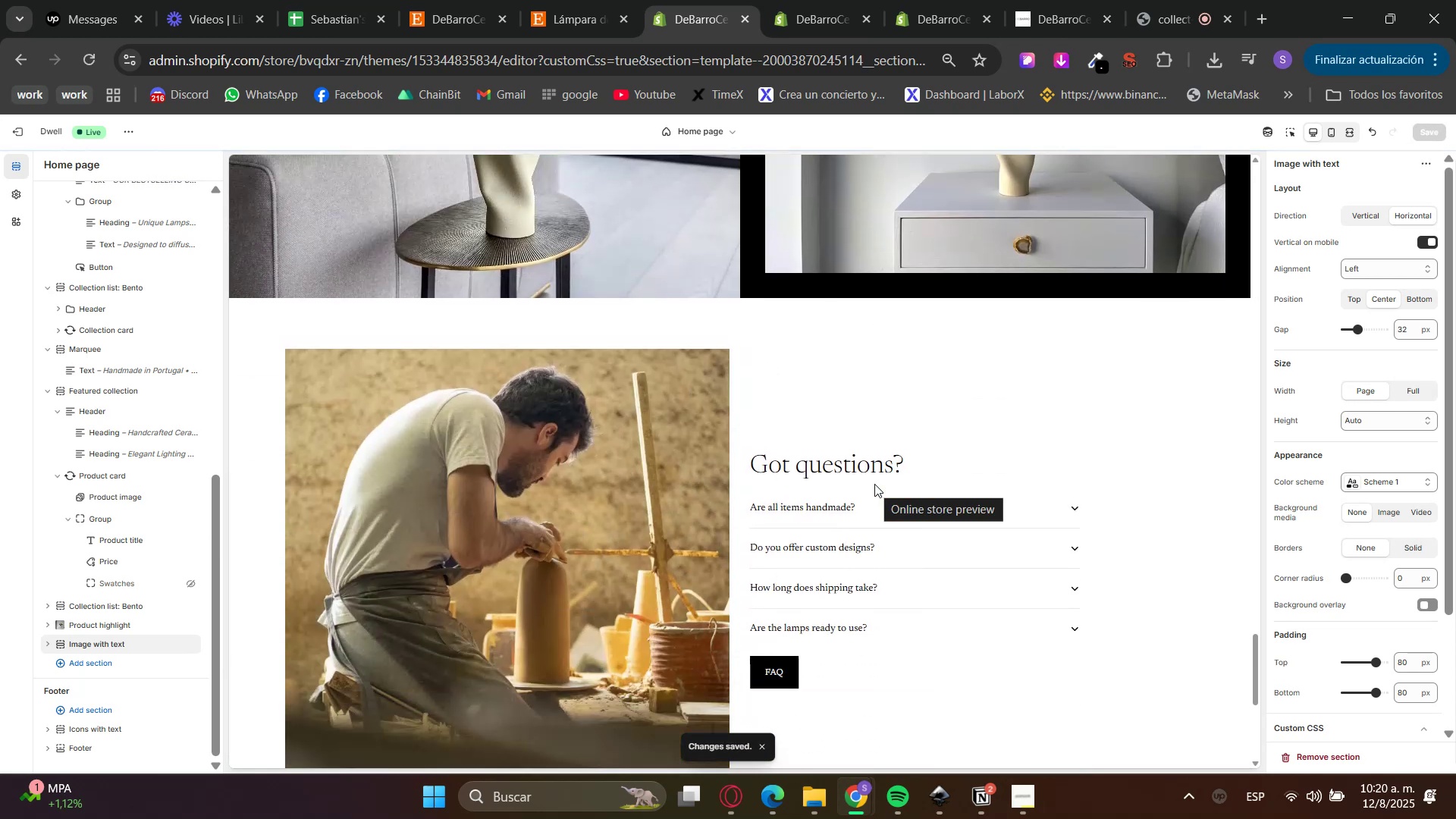 
wait(8.1)
 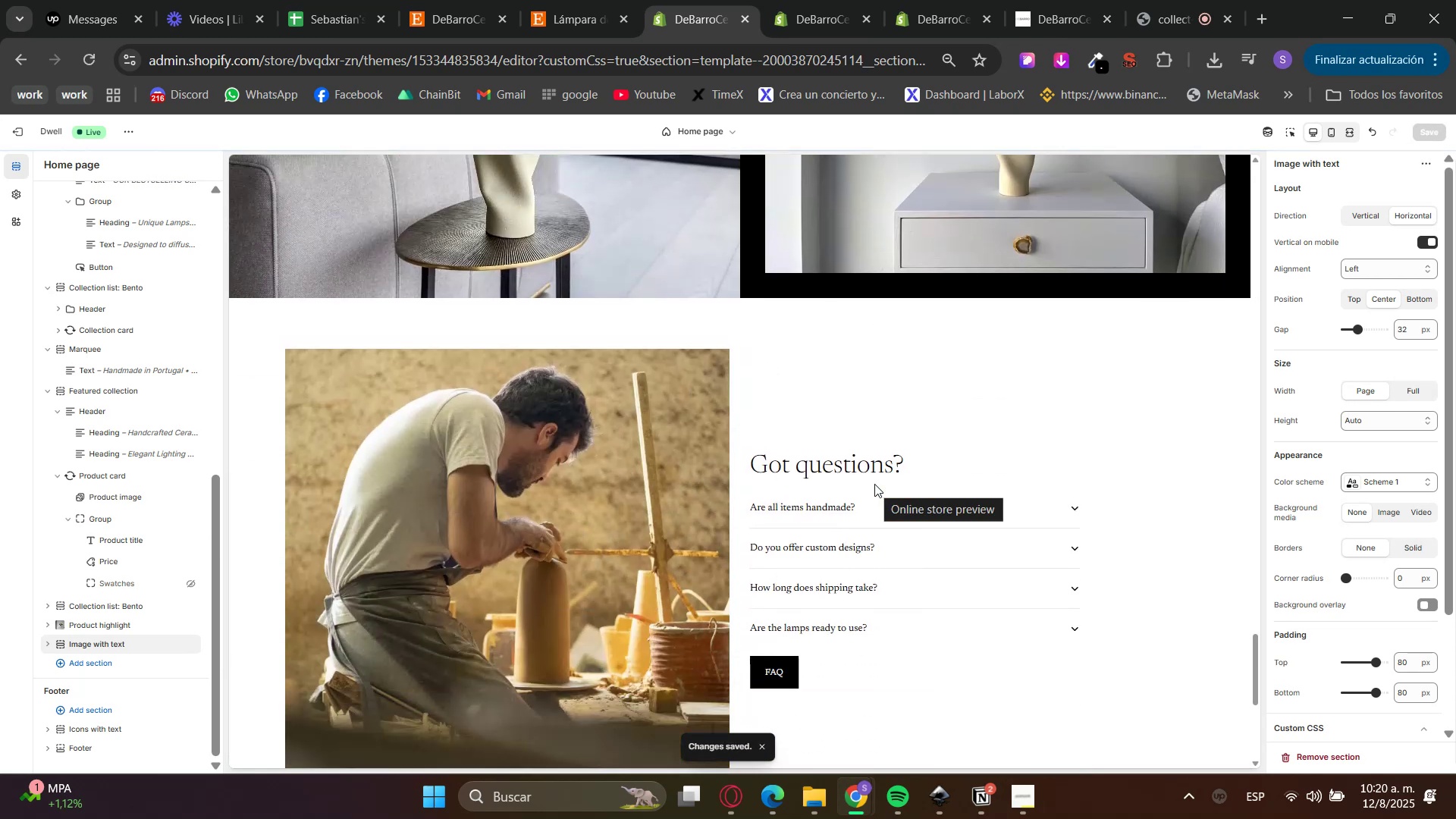 
left_click([969, 0])
 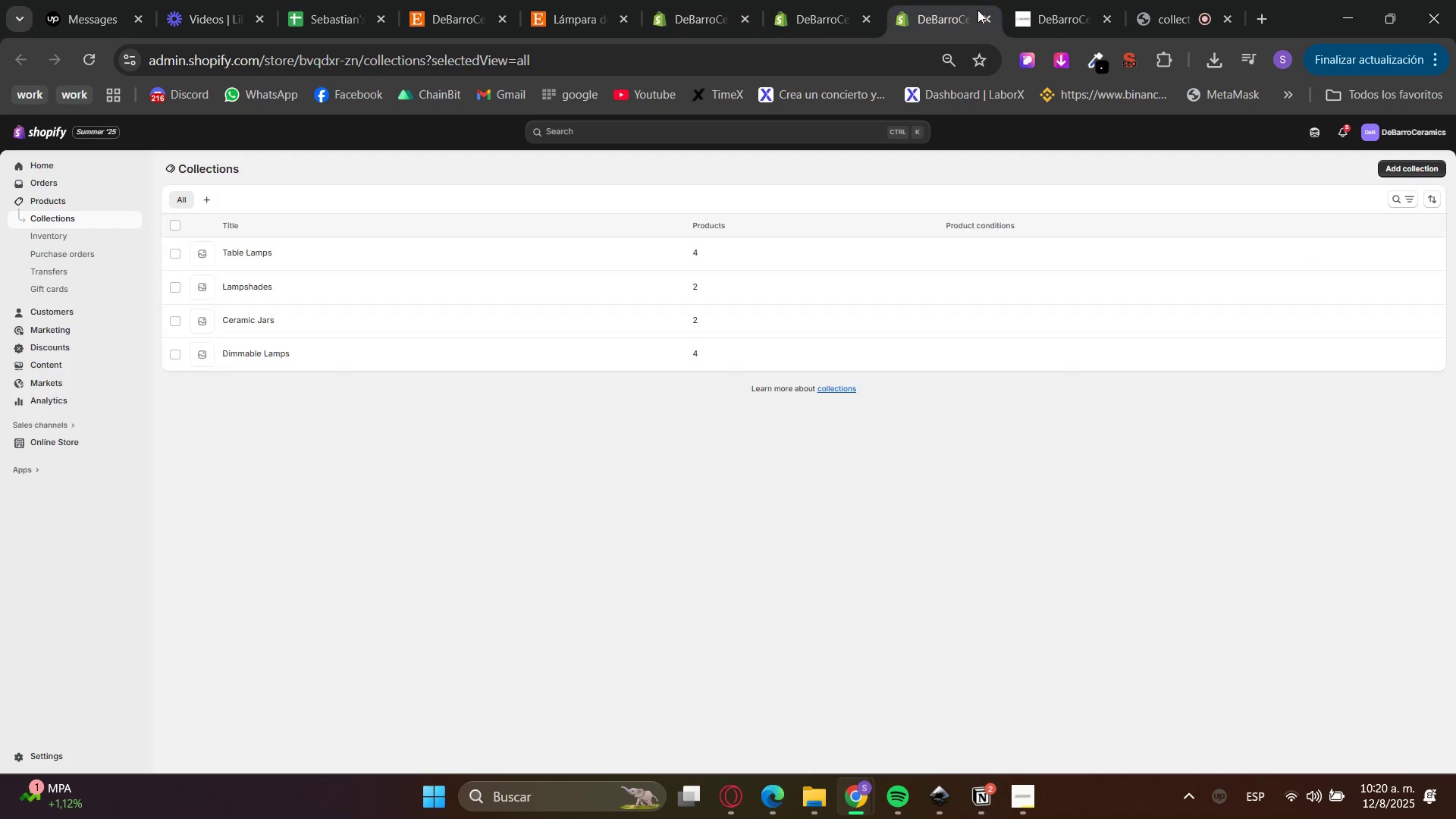 
double_click([809, 0])
 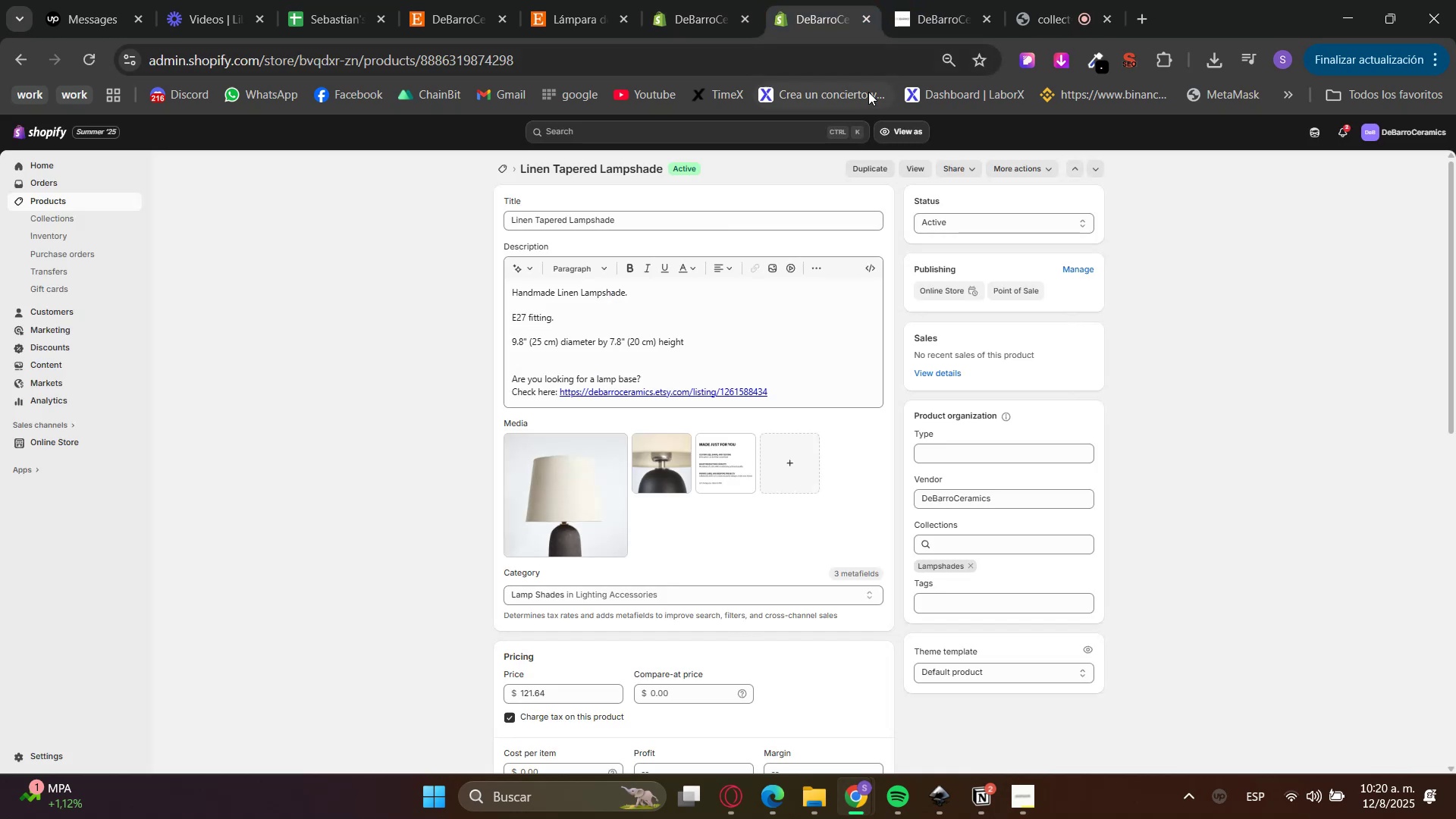 
mouse_move([853, 16])
 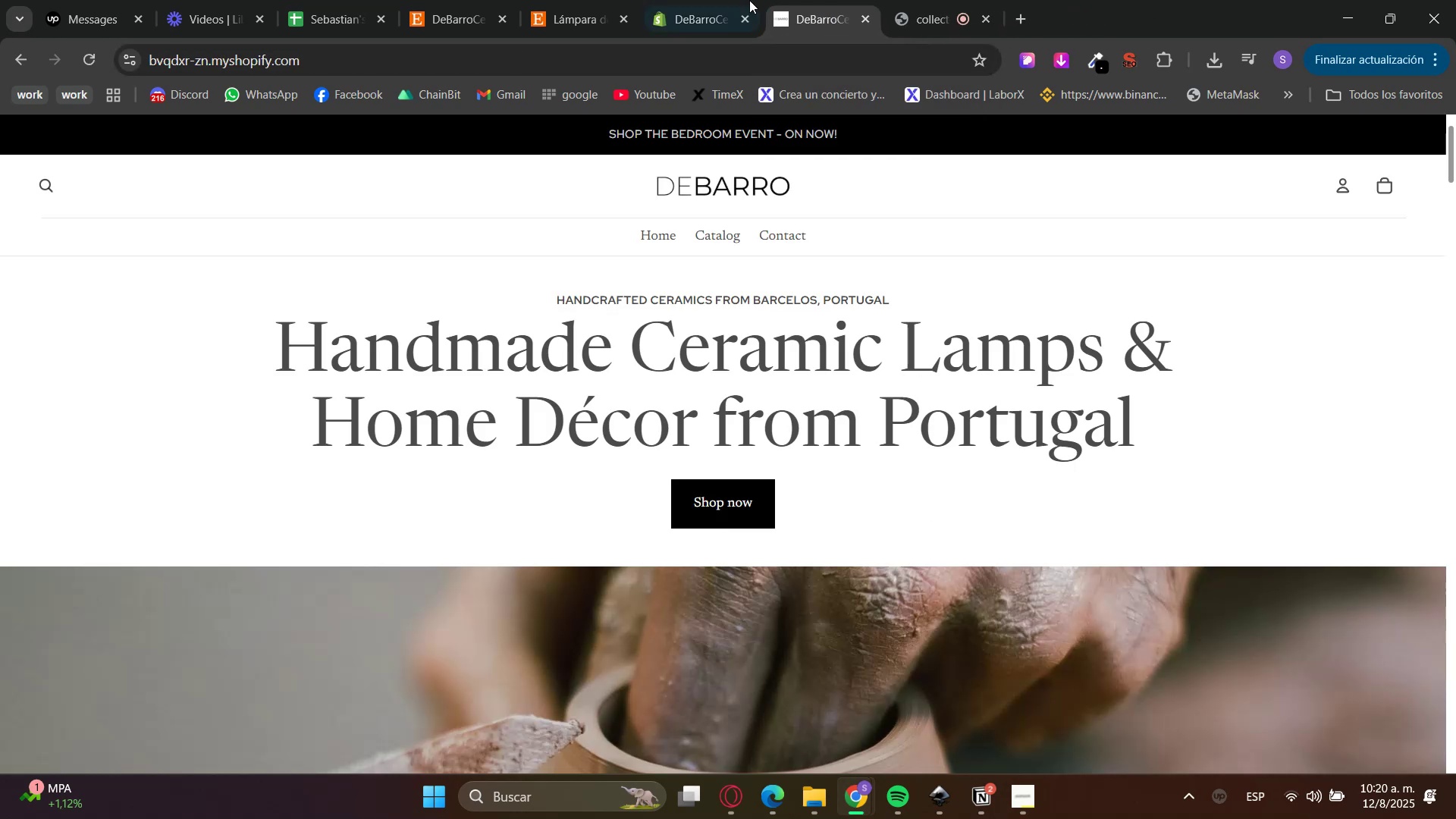 
double_click([704, 0])
 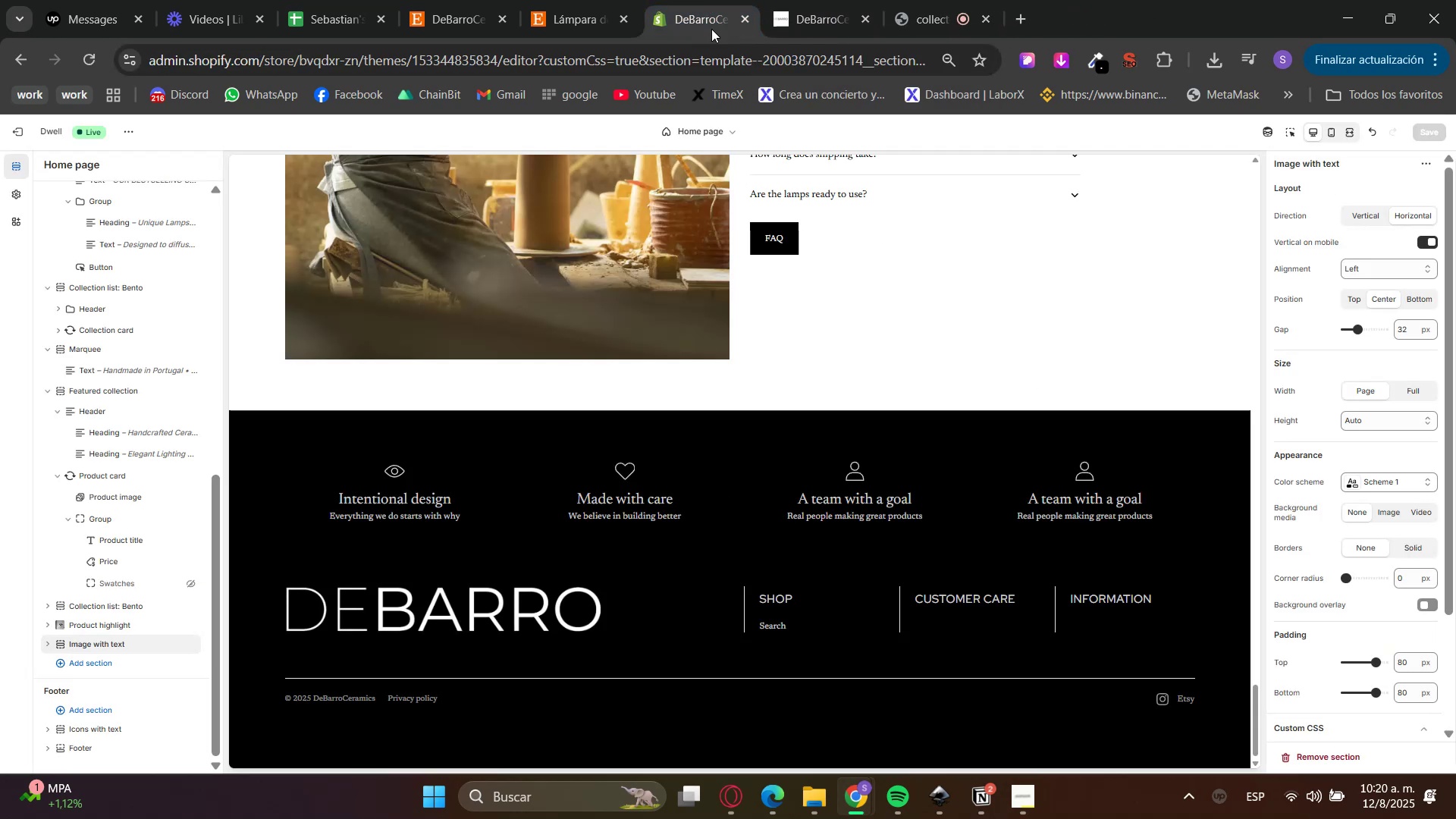 
scroll: coordinate [925, 382], scroll_direction: up, amount: 2.0
 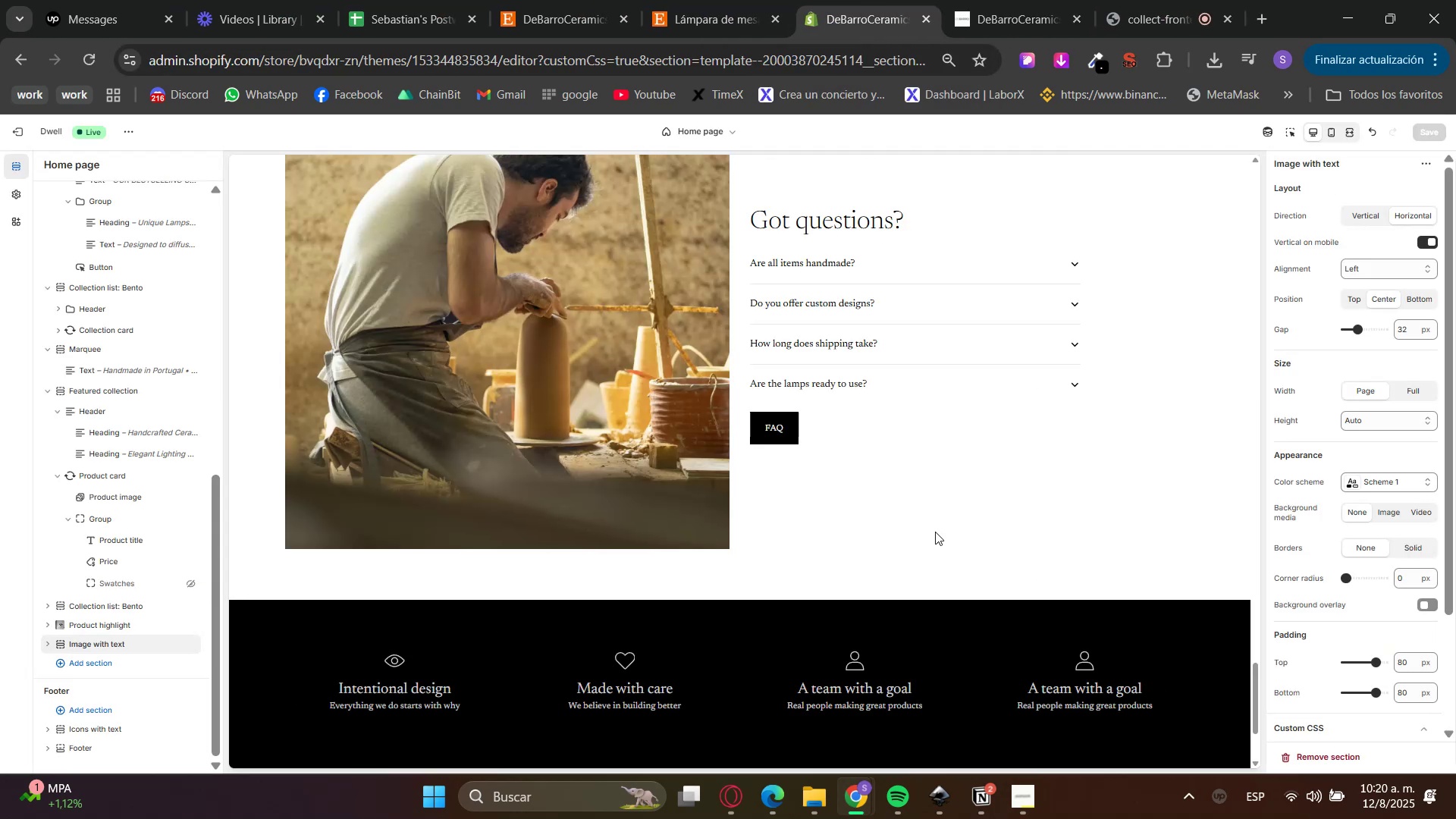 
scroll: coordinate [750, 670], scroll_direction: down, amount: 3.0
 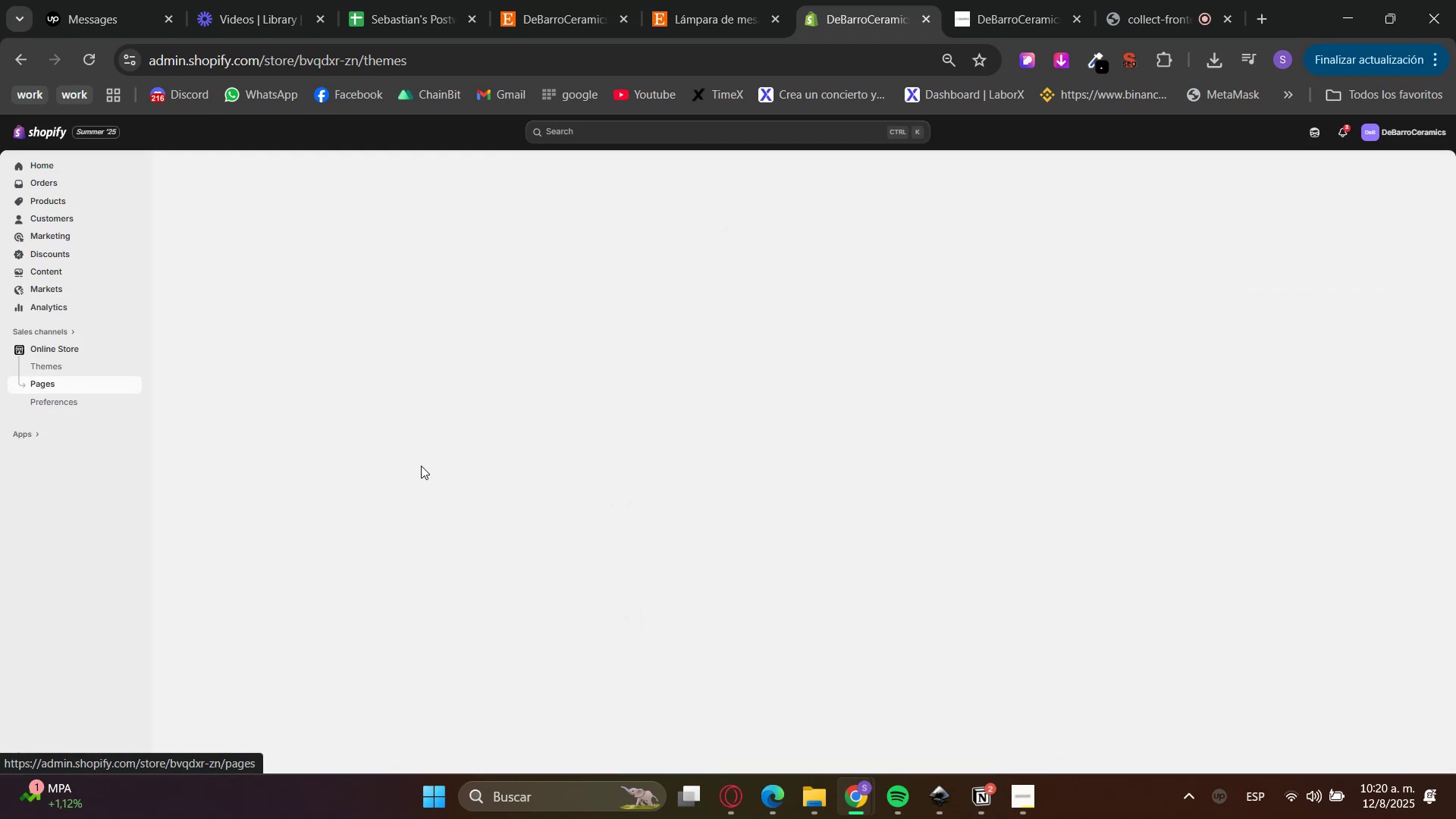 
wait(10.04)
 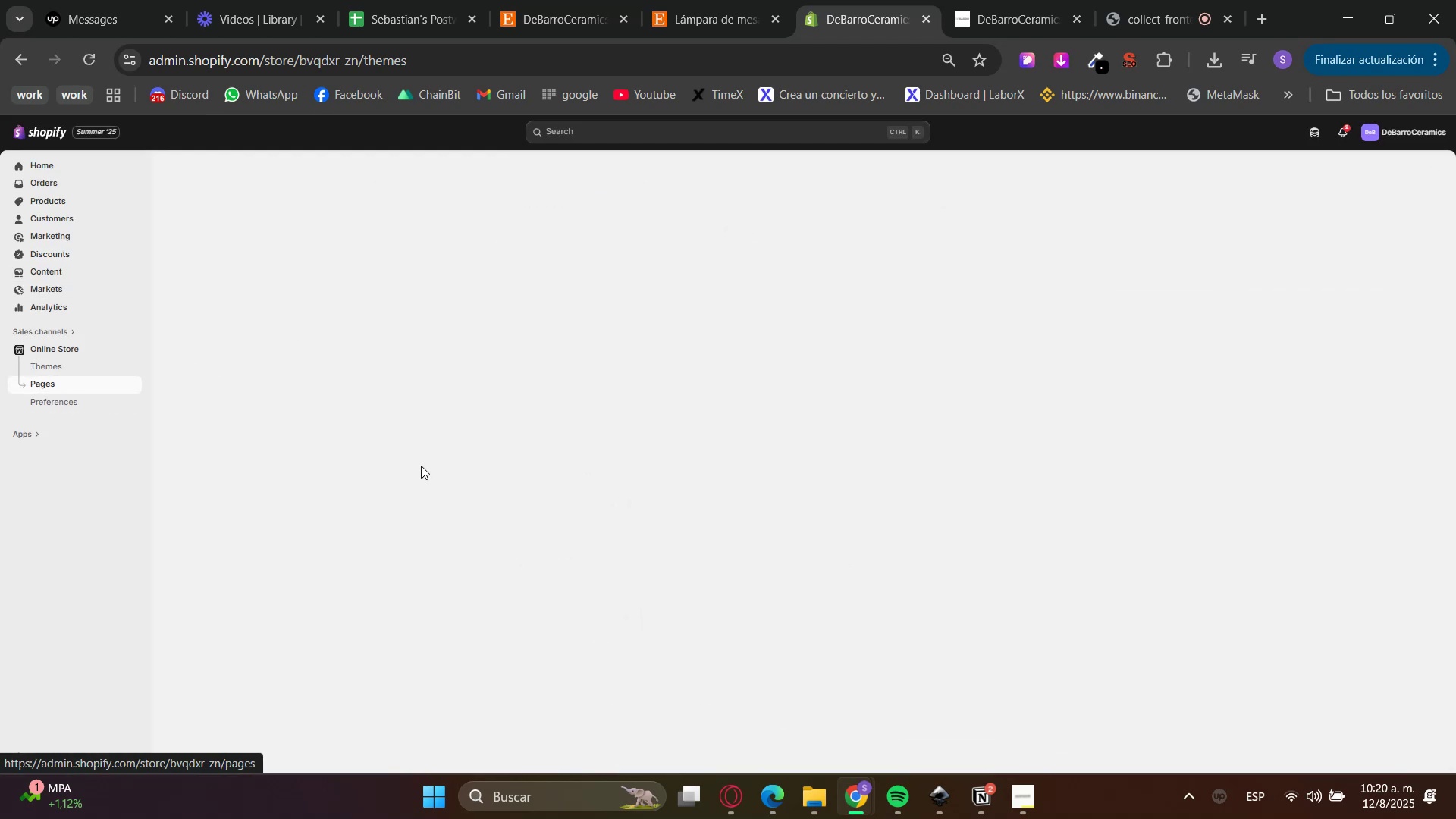 
hold_key(key=ControlLeft, duration=1.32)
left_click([1404, 168])
 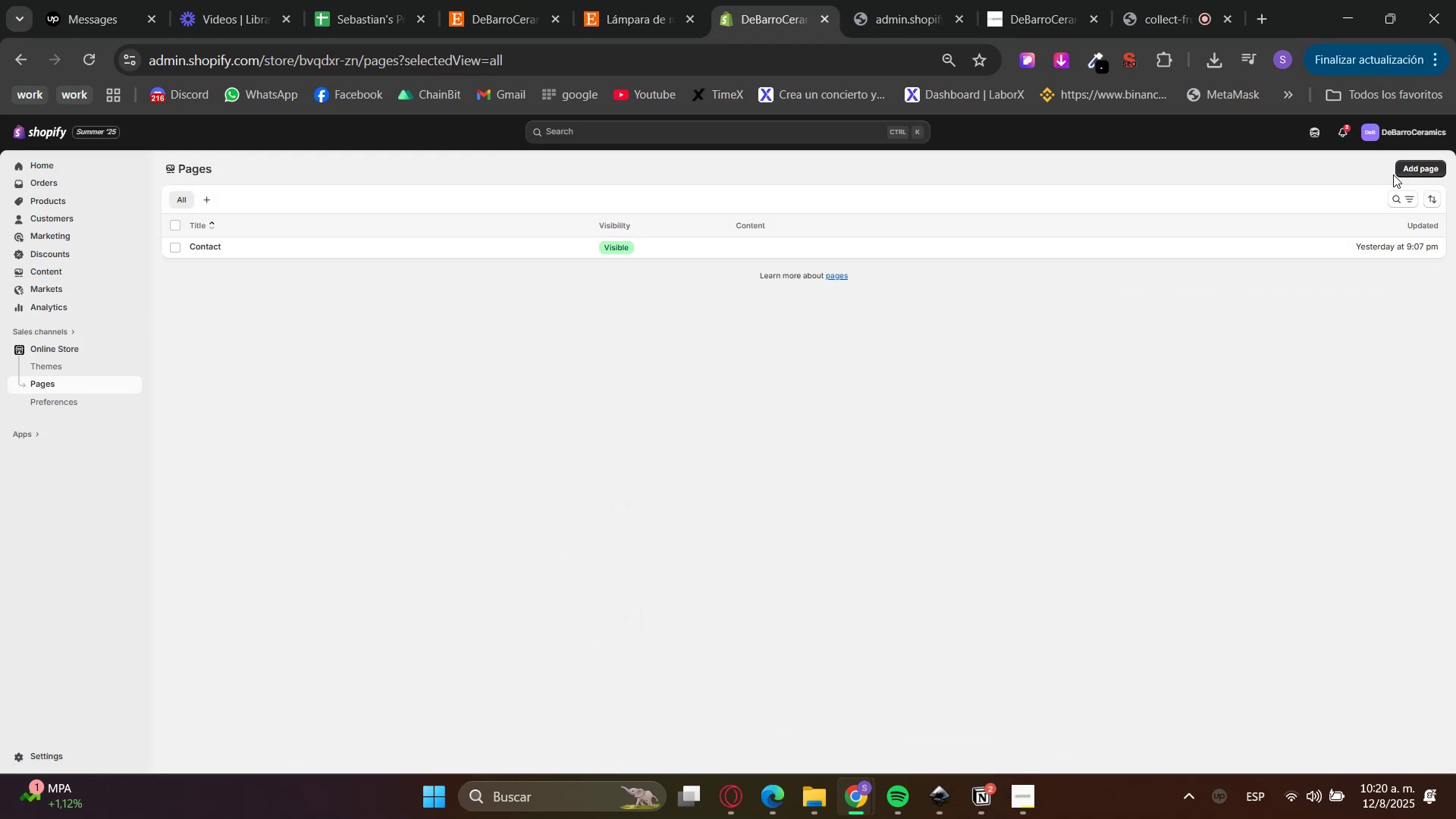 
left_click([354, 421])
 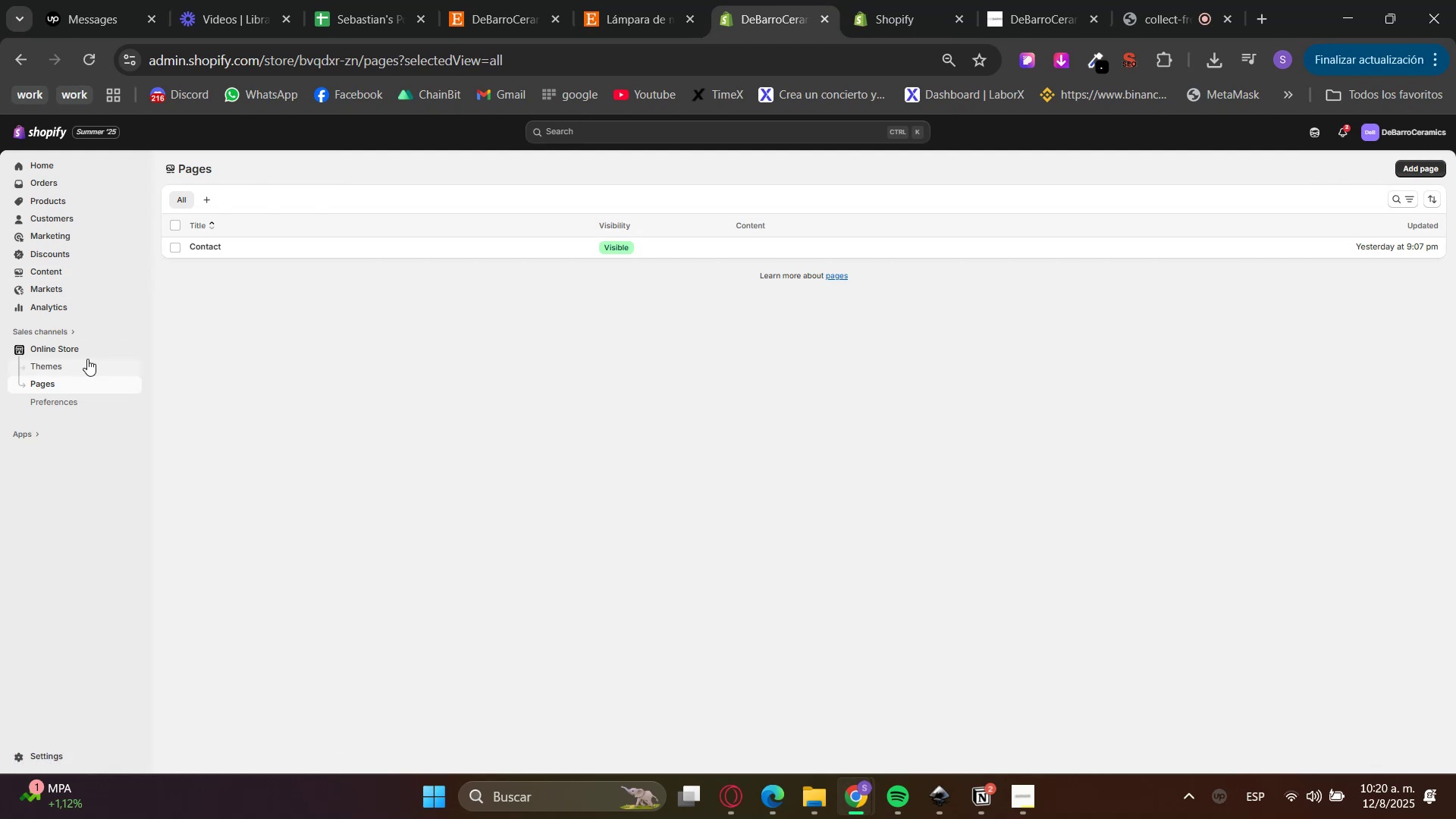 
left_click([69, 348])
 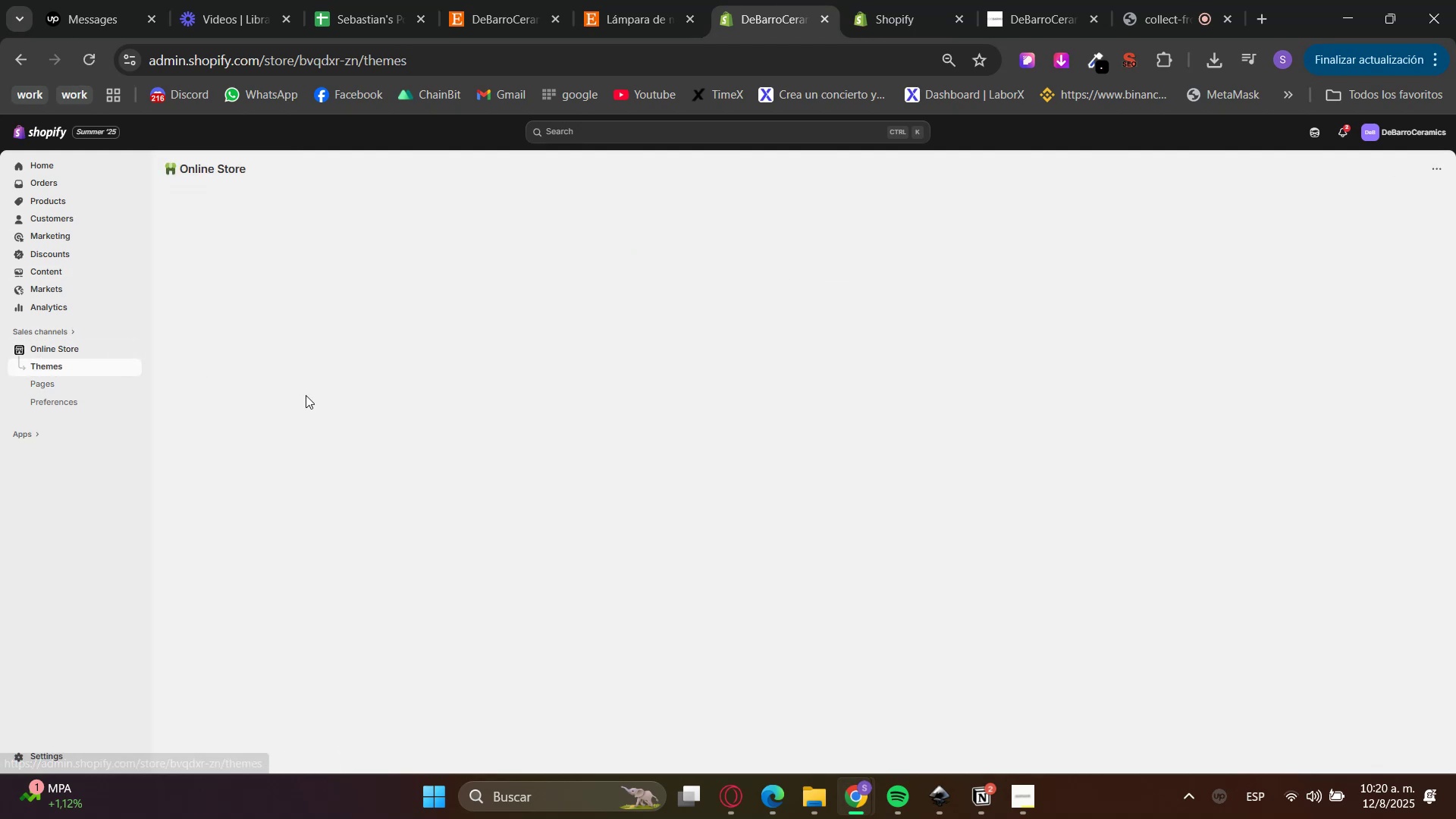 
key(MediaTrackNext)
 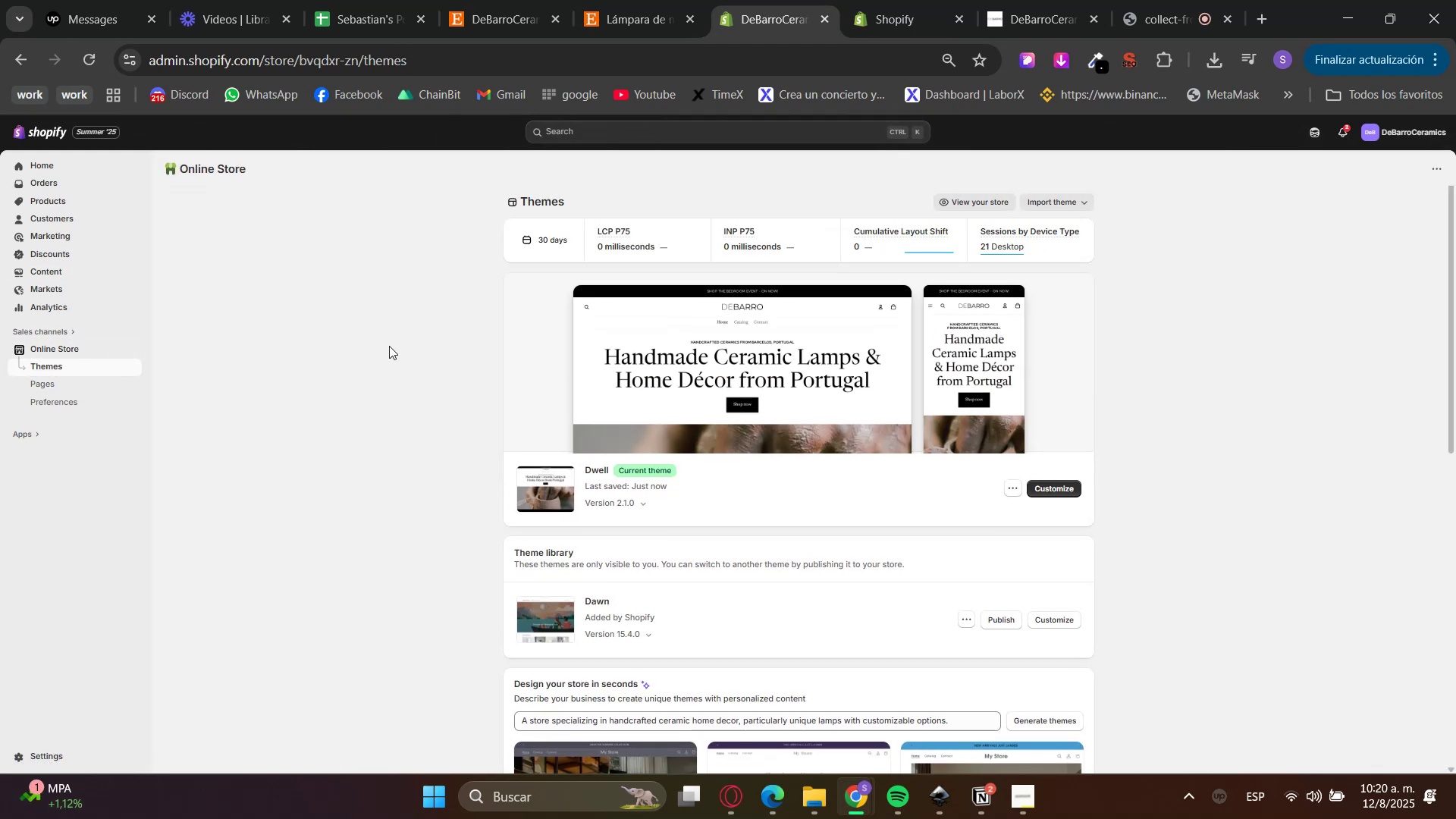 
left_click([837, 332])
 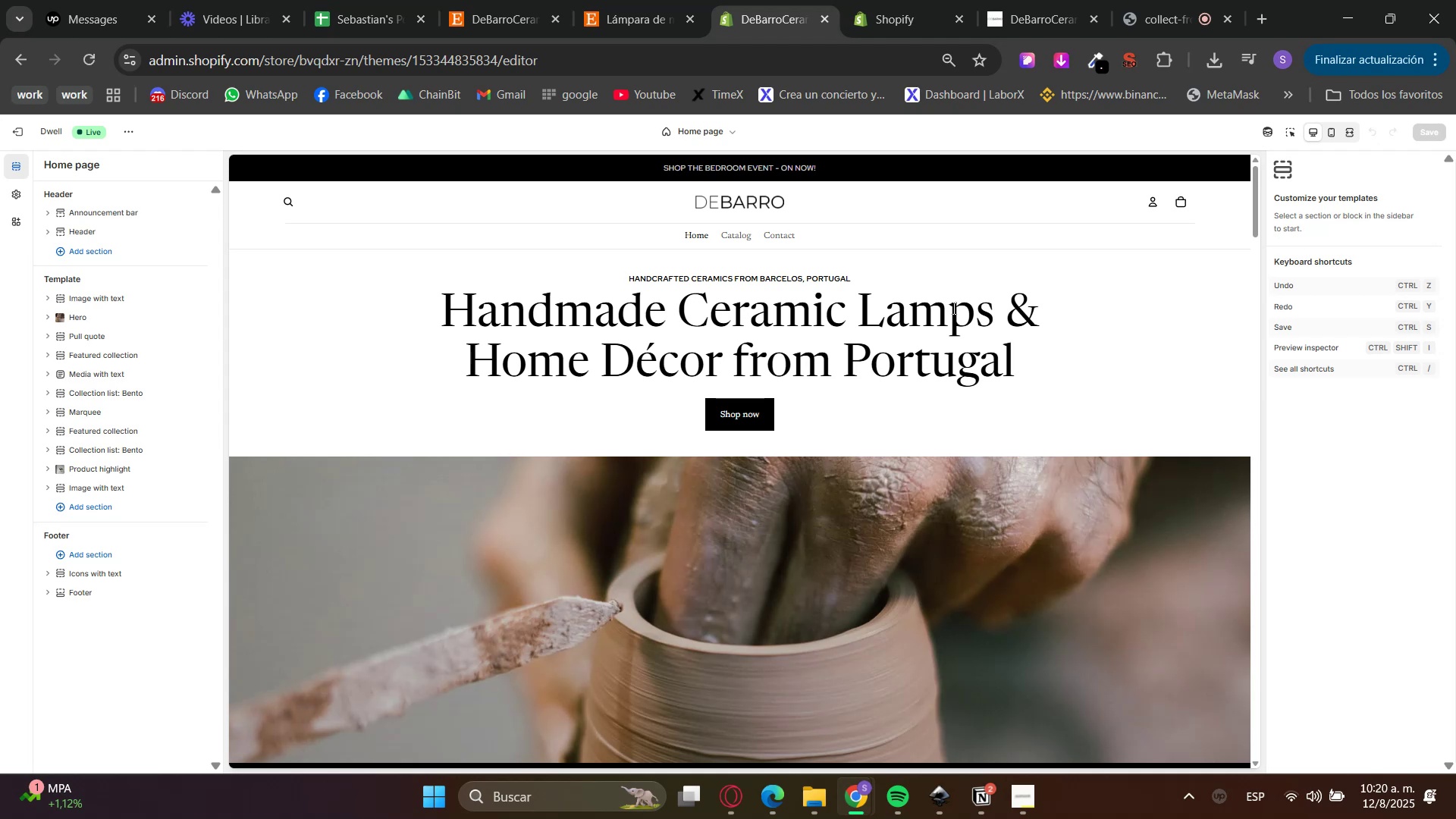 
wait(6.72)
 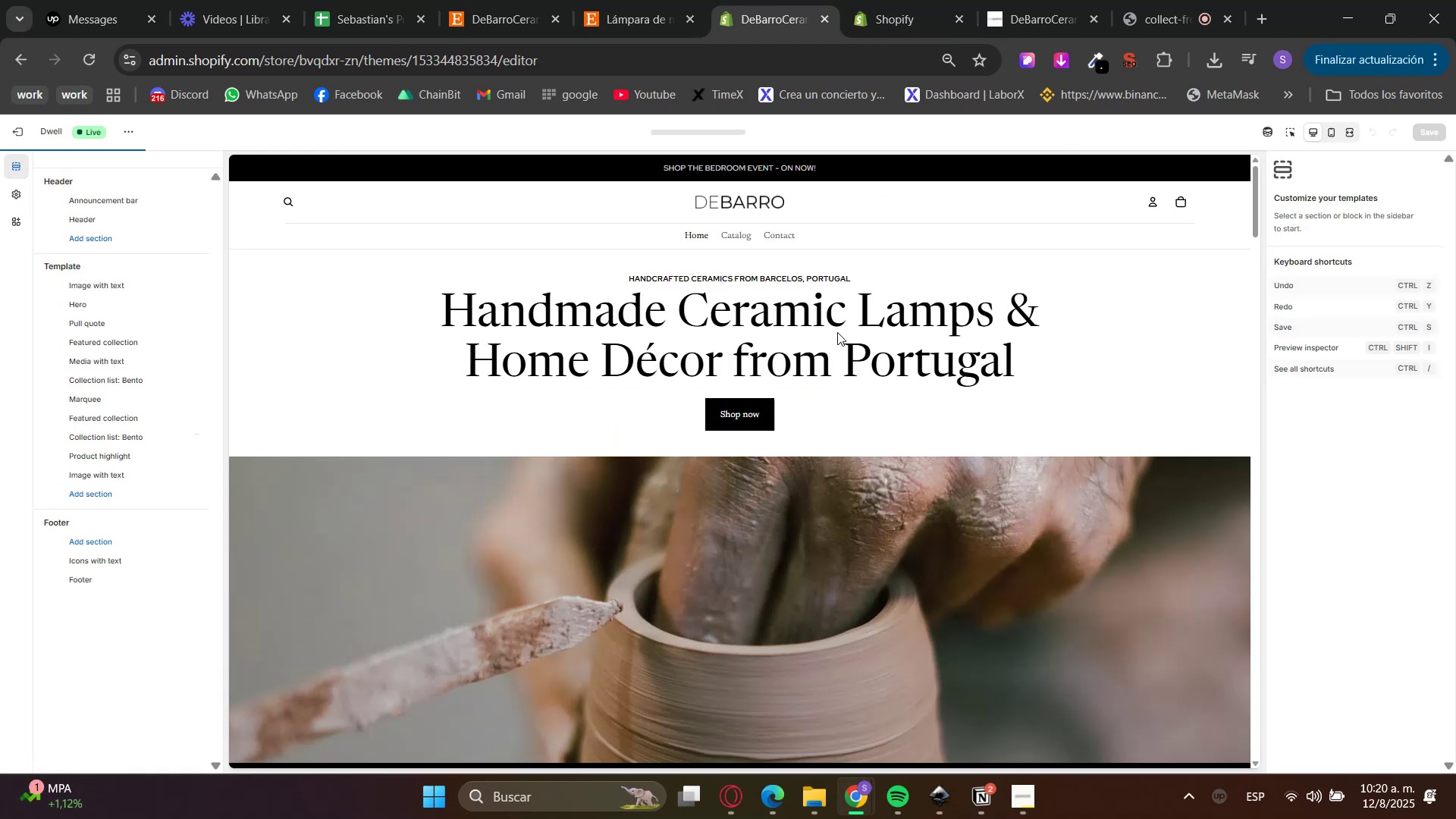 
left_click([716, 127])
 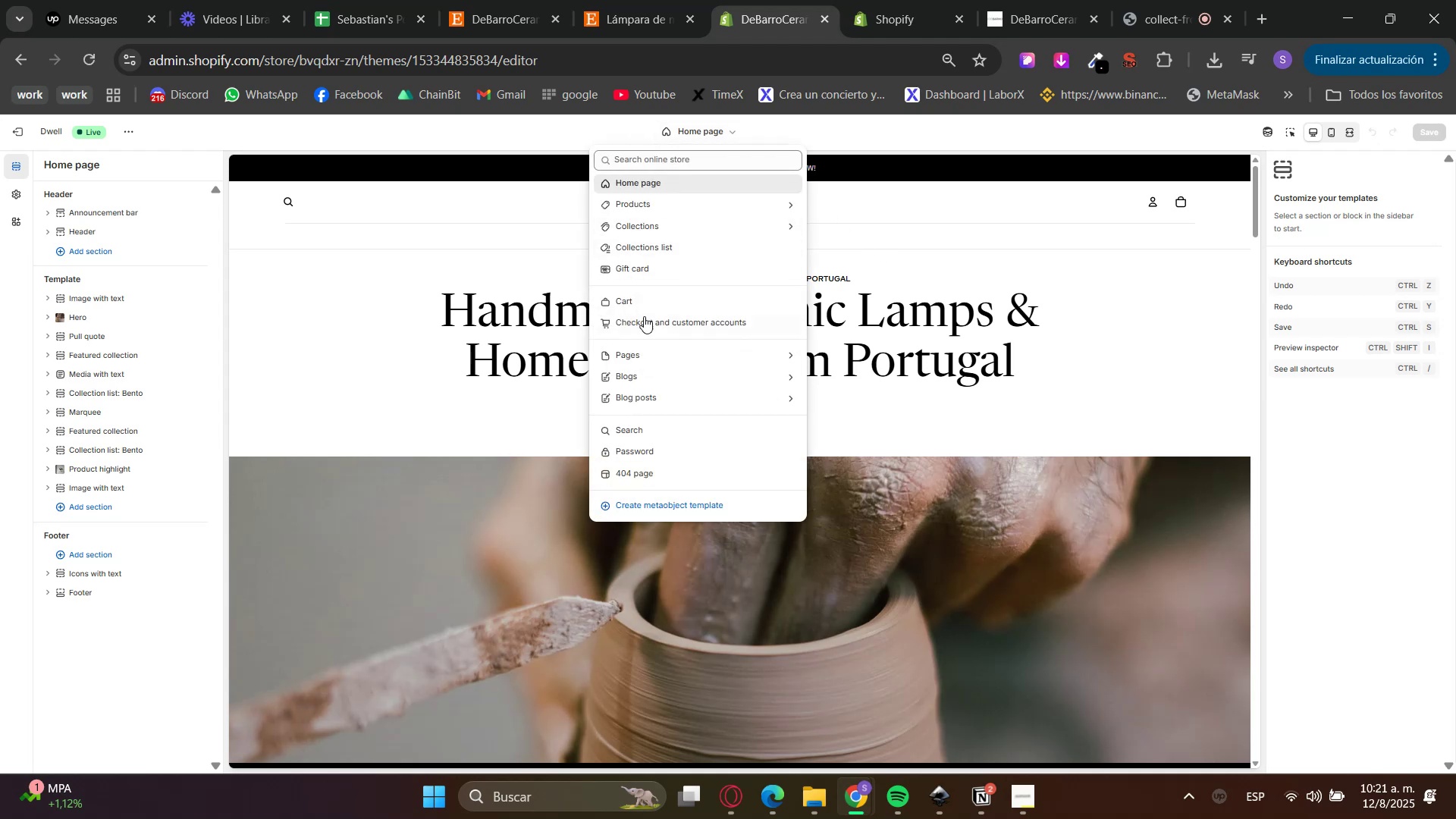 
left_click([634, 356])
 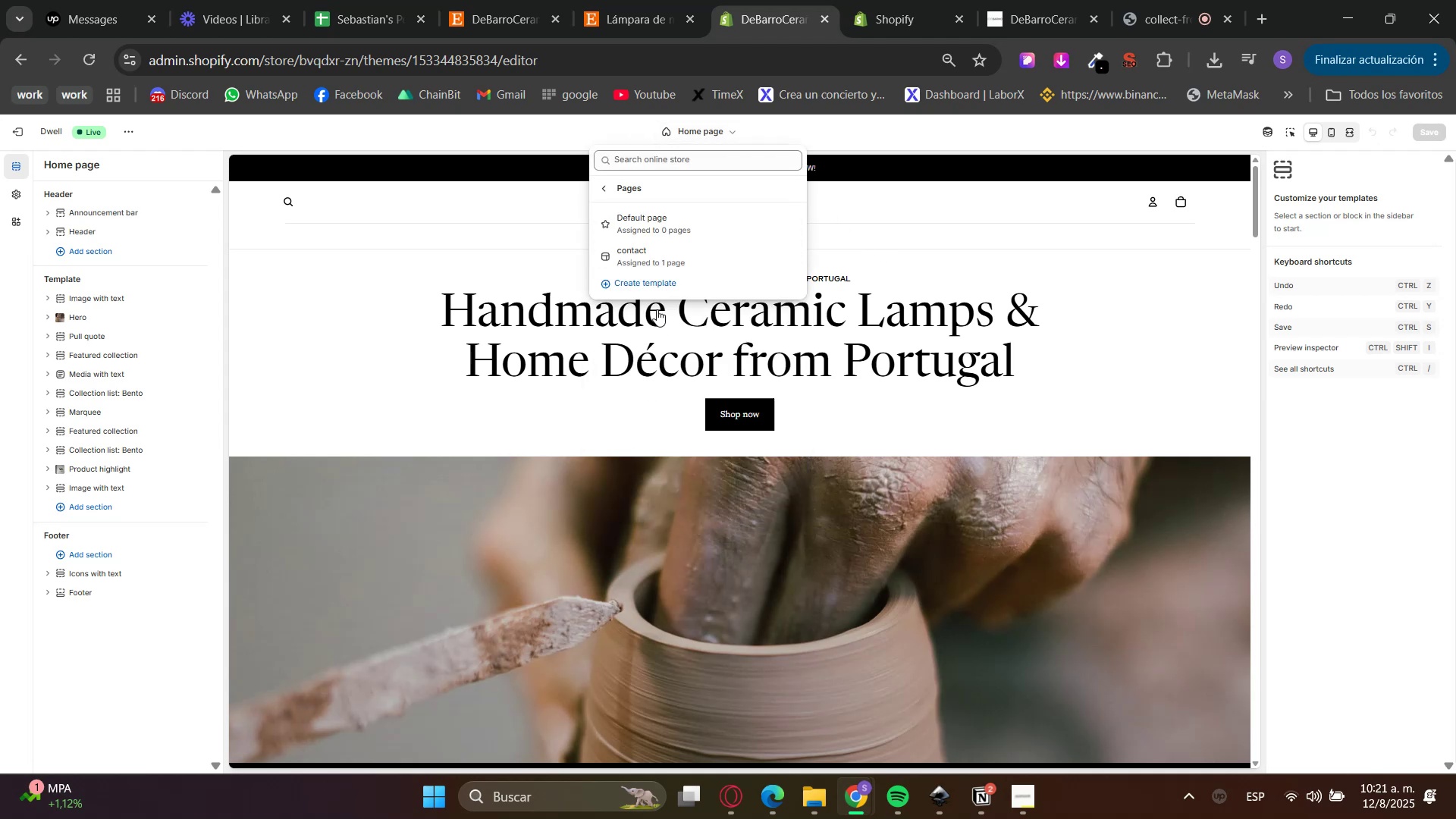 
left_click([639, 287])
 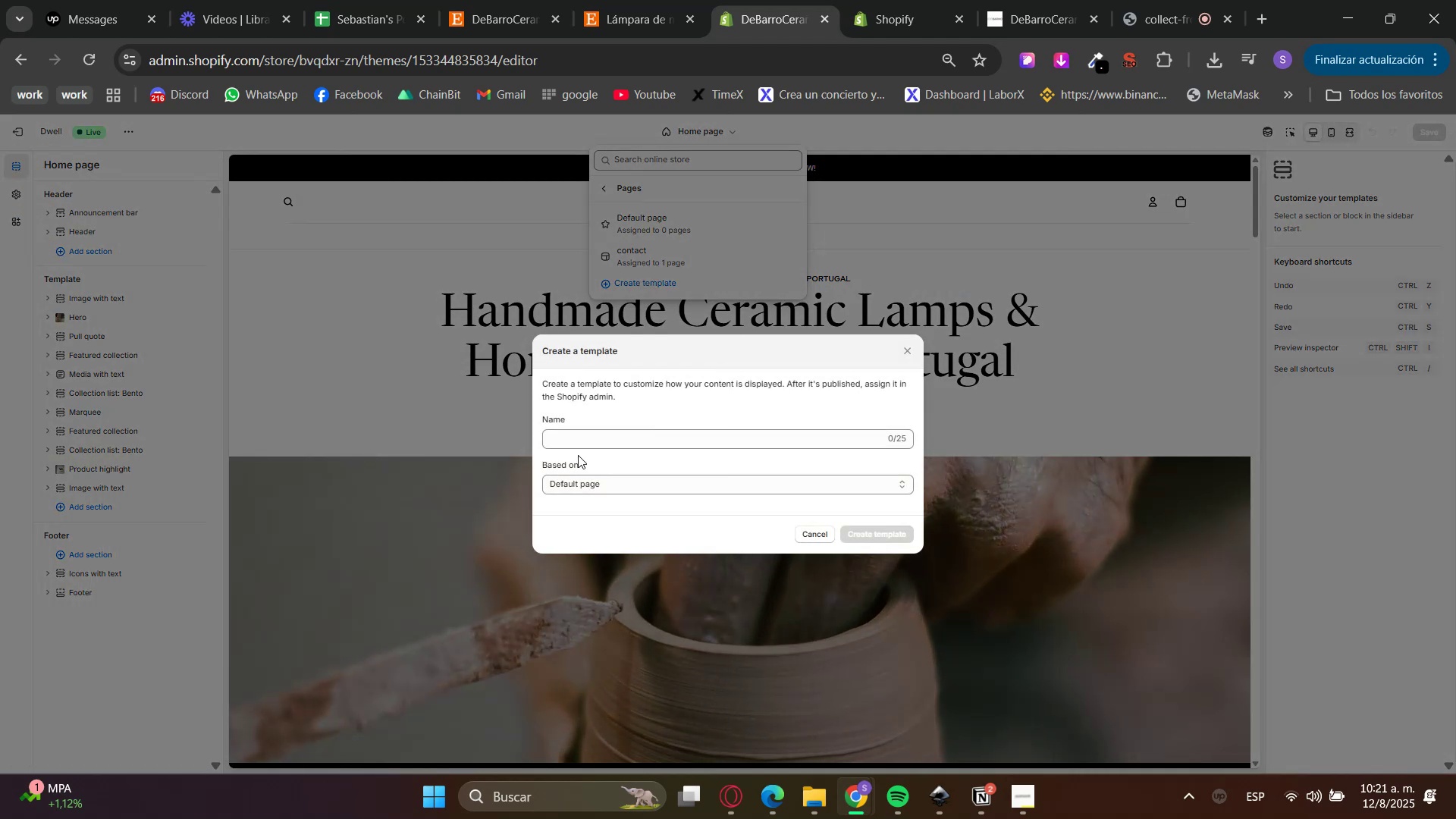 
left_click([611, 431])
 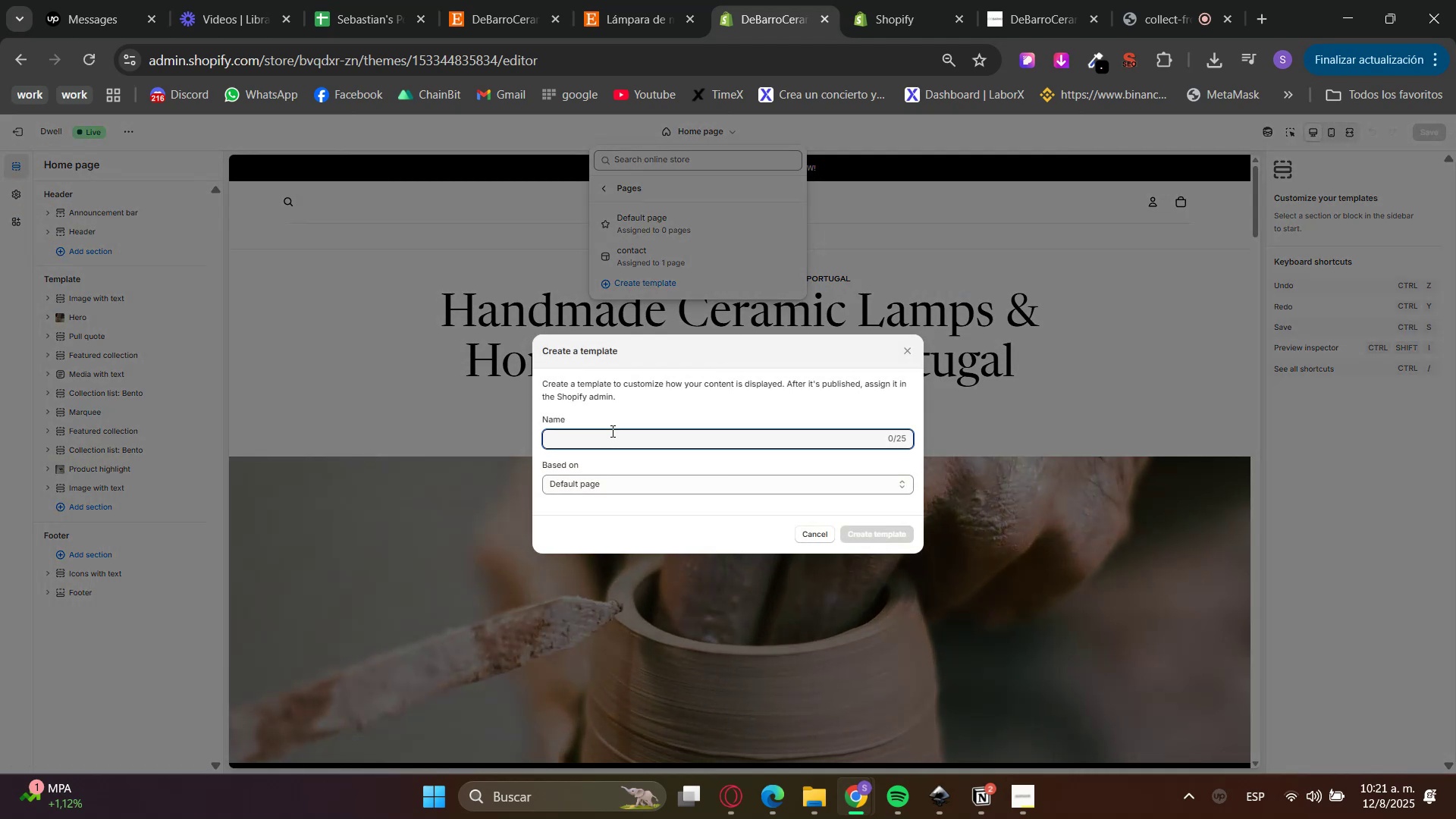 
type(about-us)
 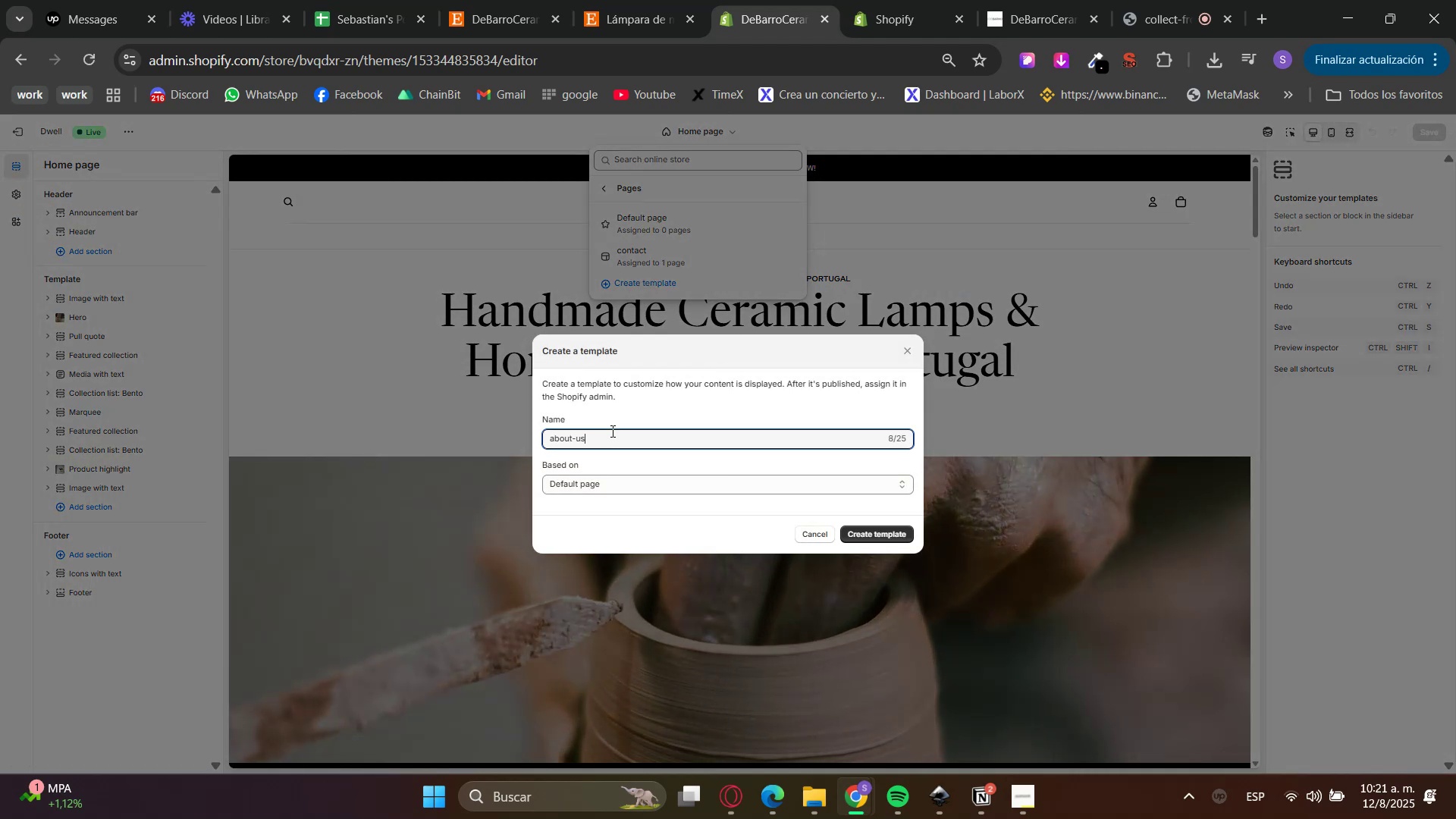 
key(Enter)
 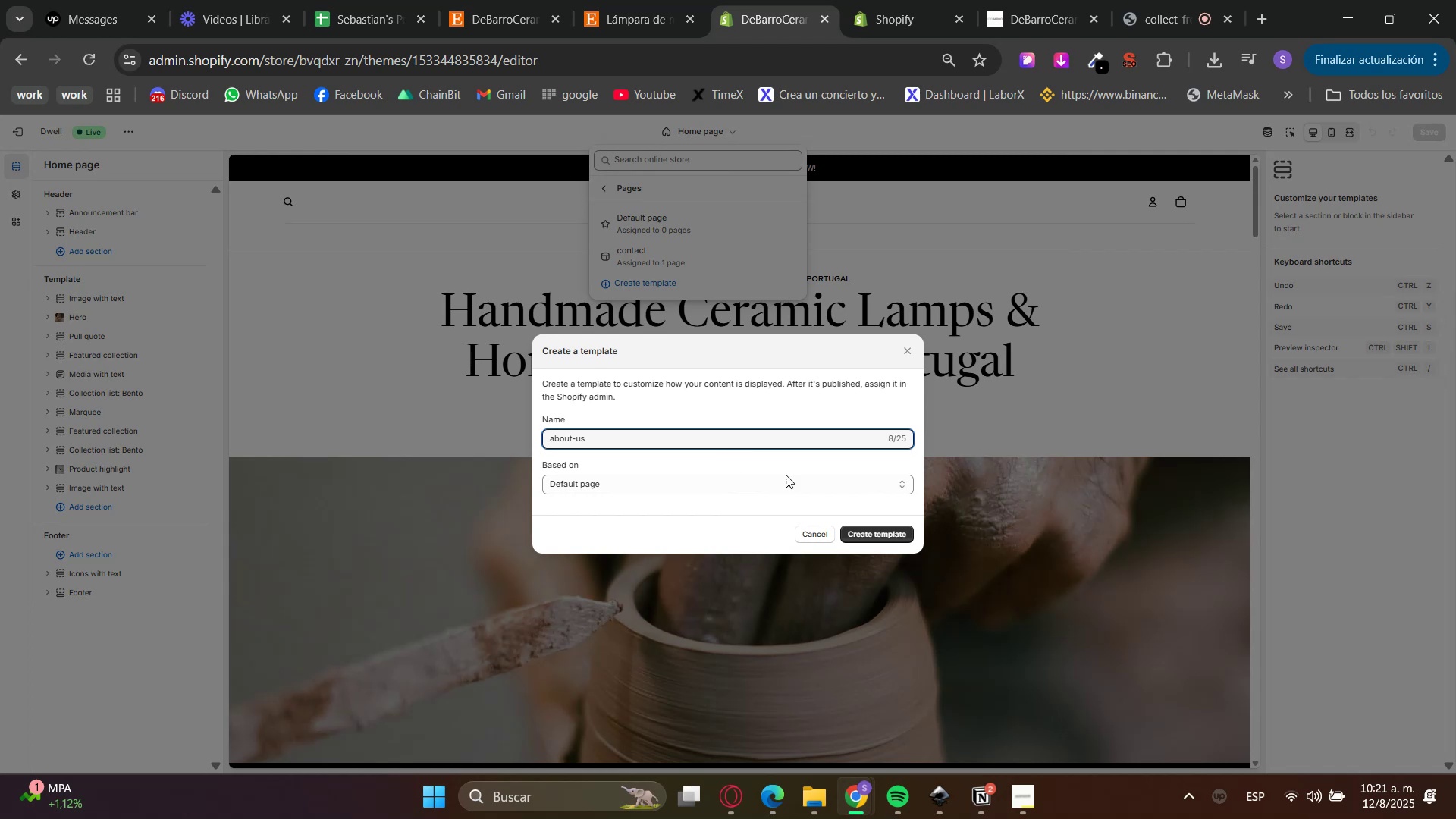 
double_click([878, 535])
 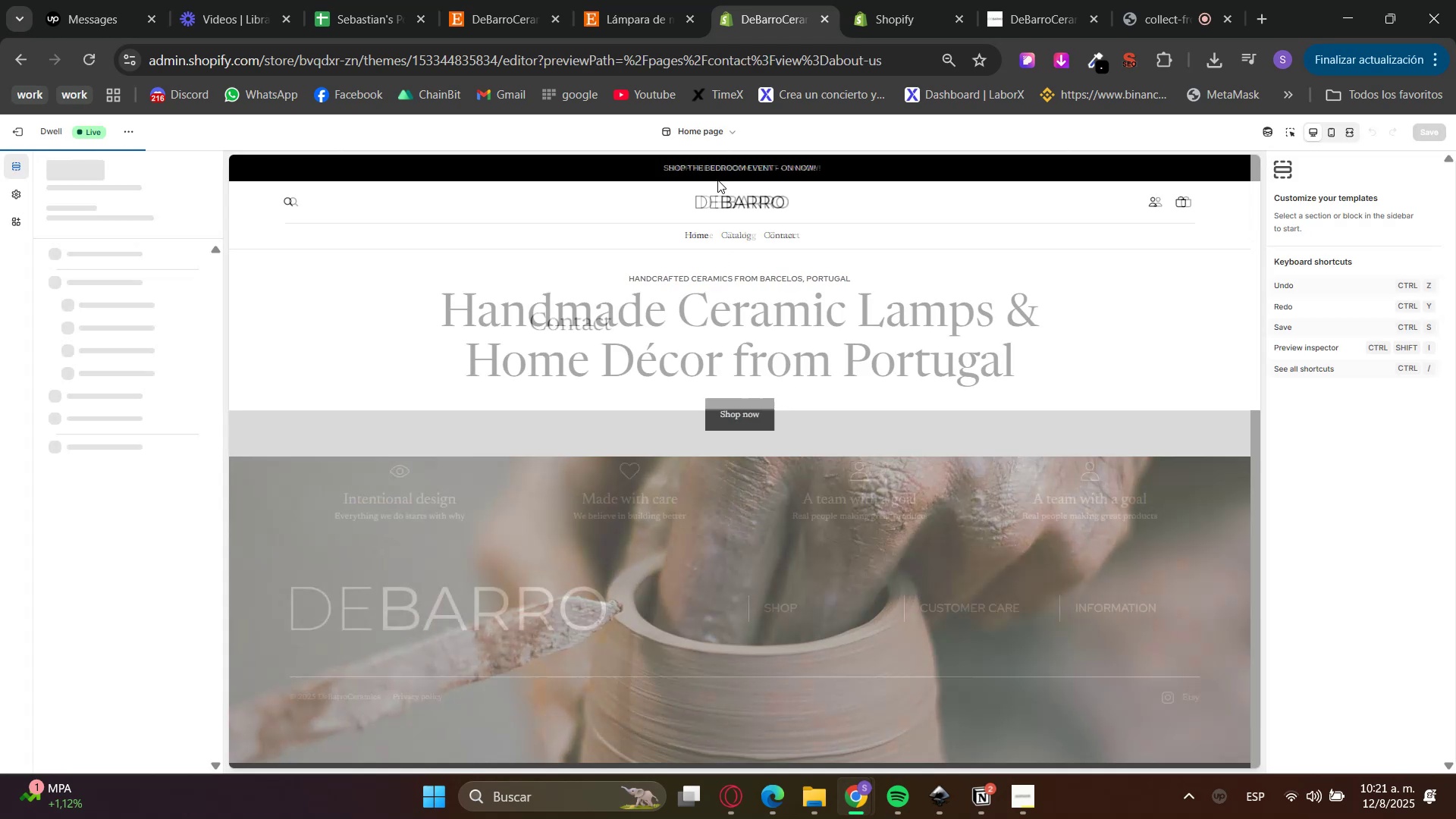 
left_click([711, 124])
 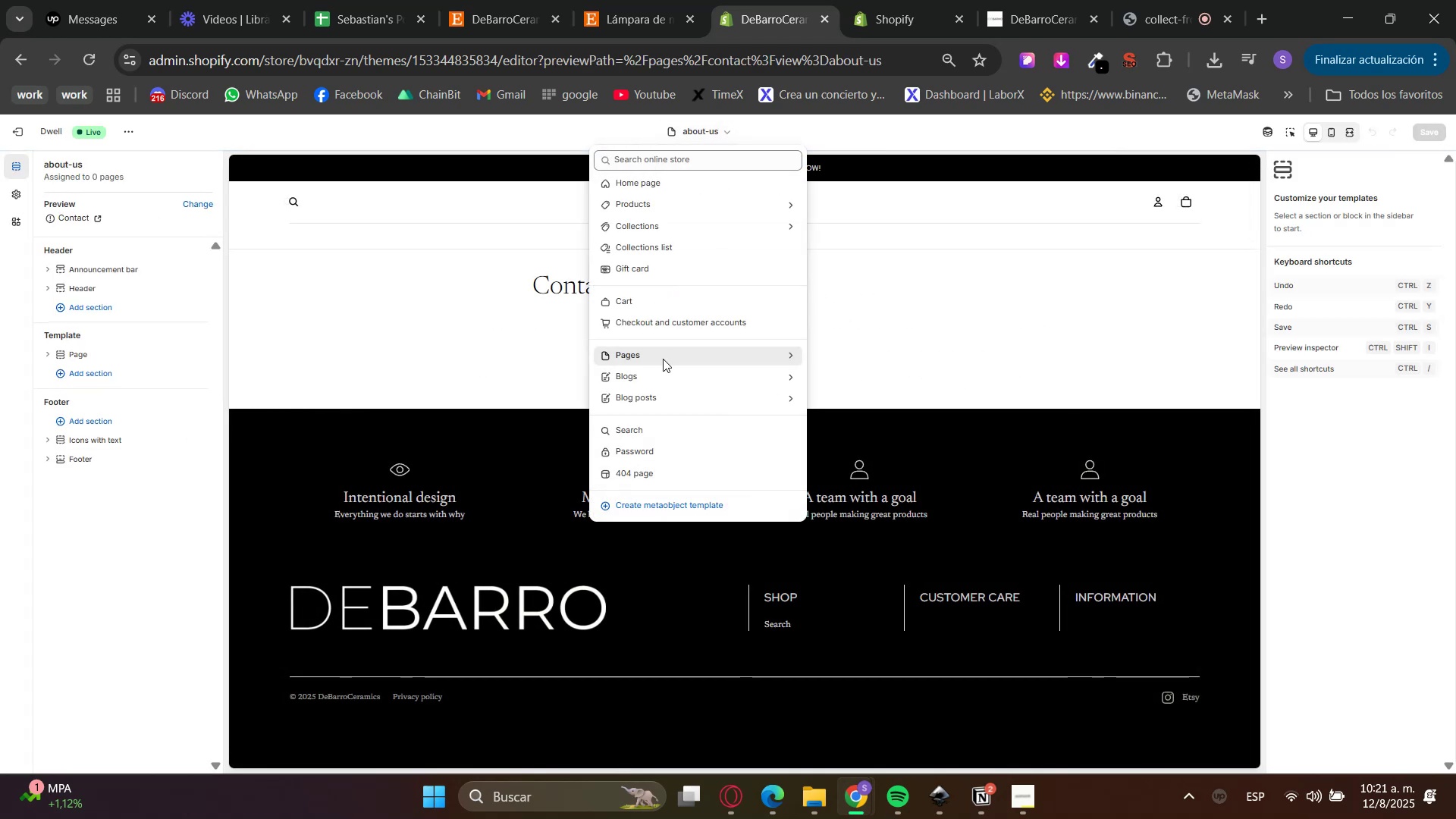 
left_click([645, 353])
 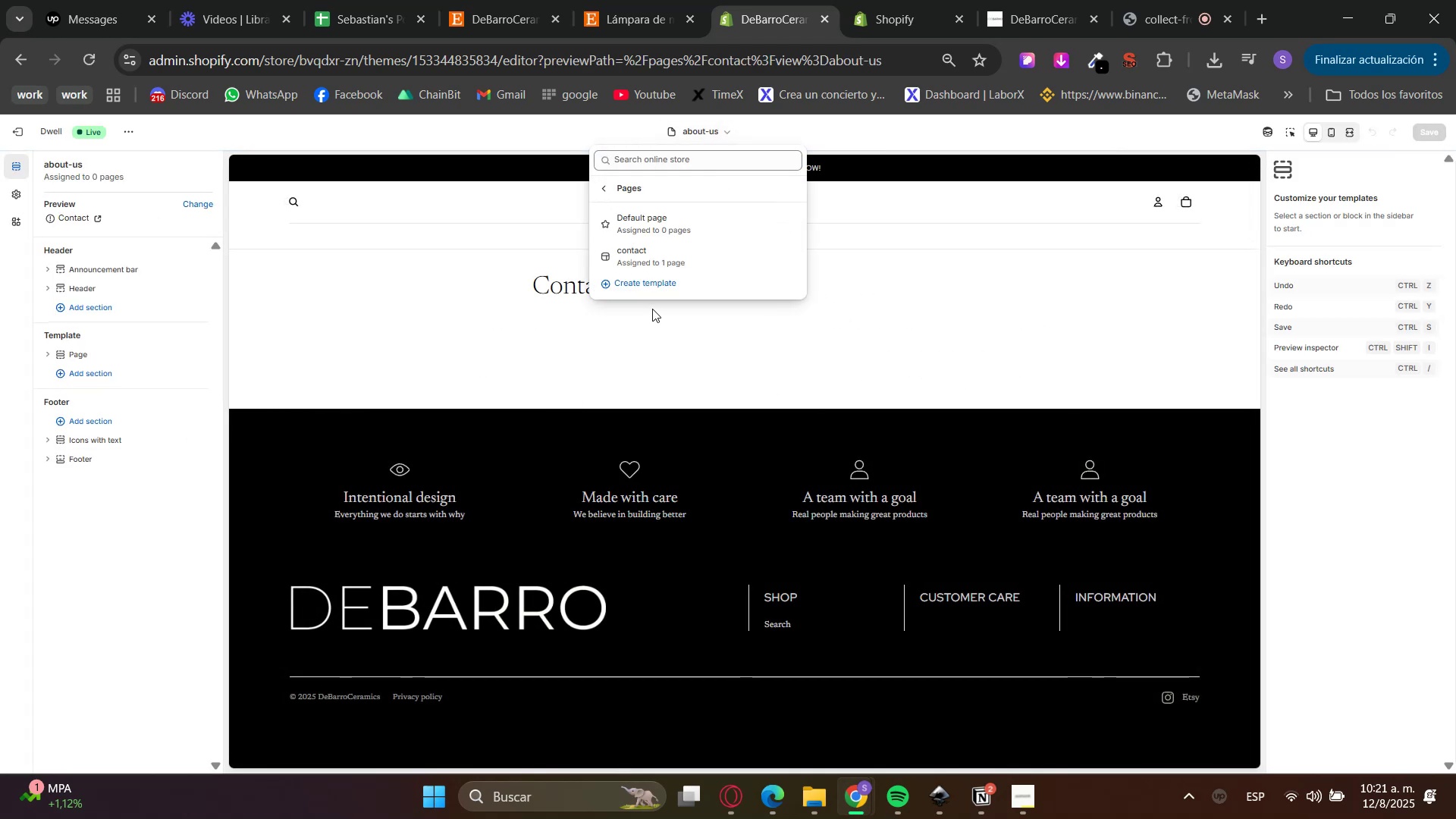 
left_click([643, 289])
 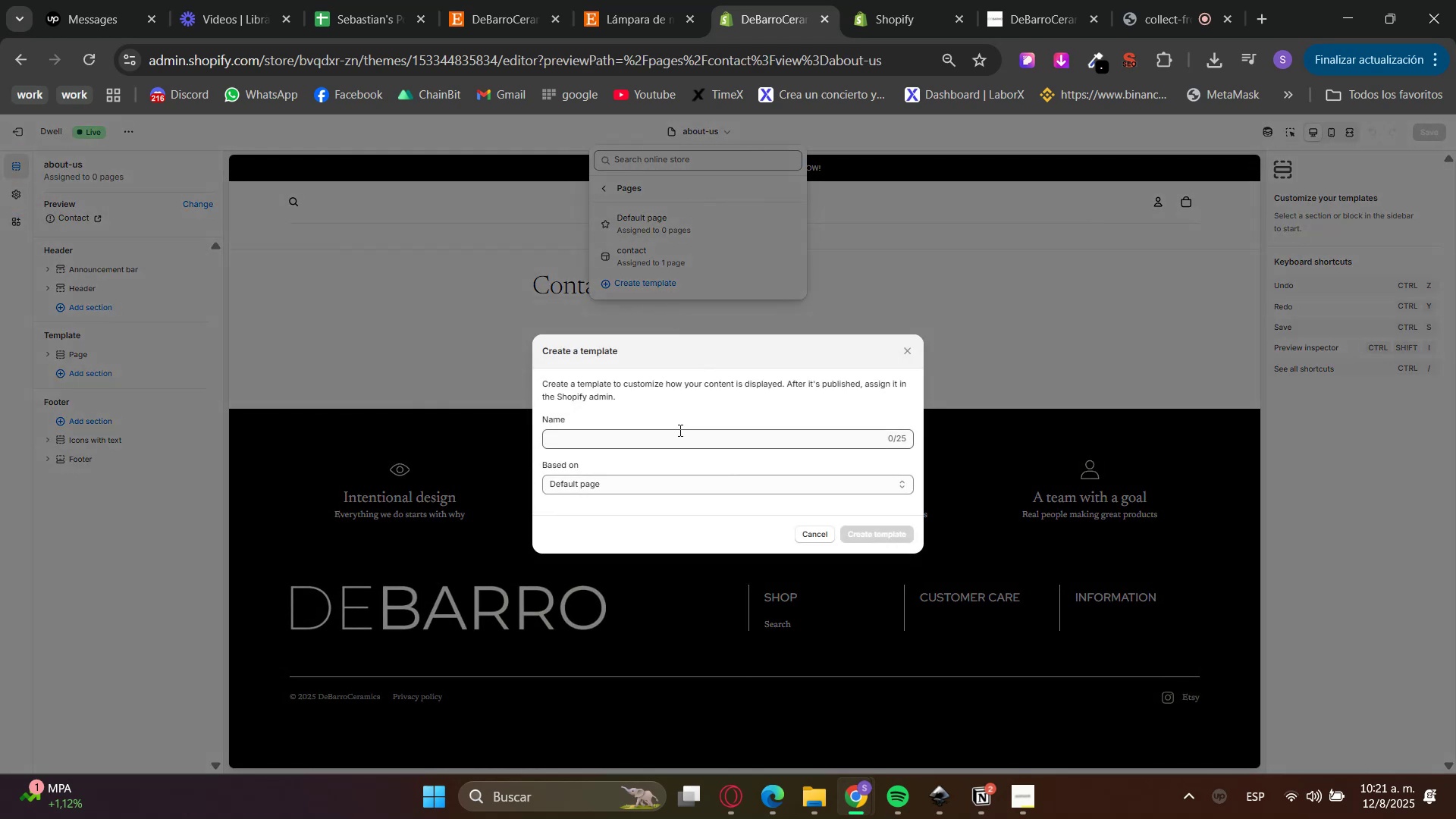 
left_click([645, 447])
 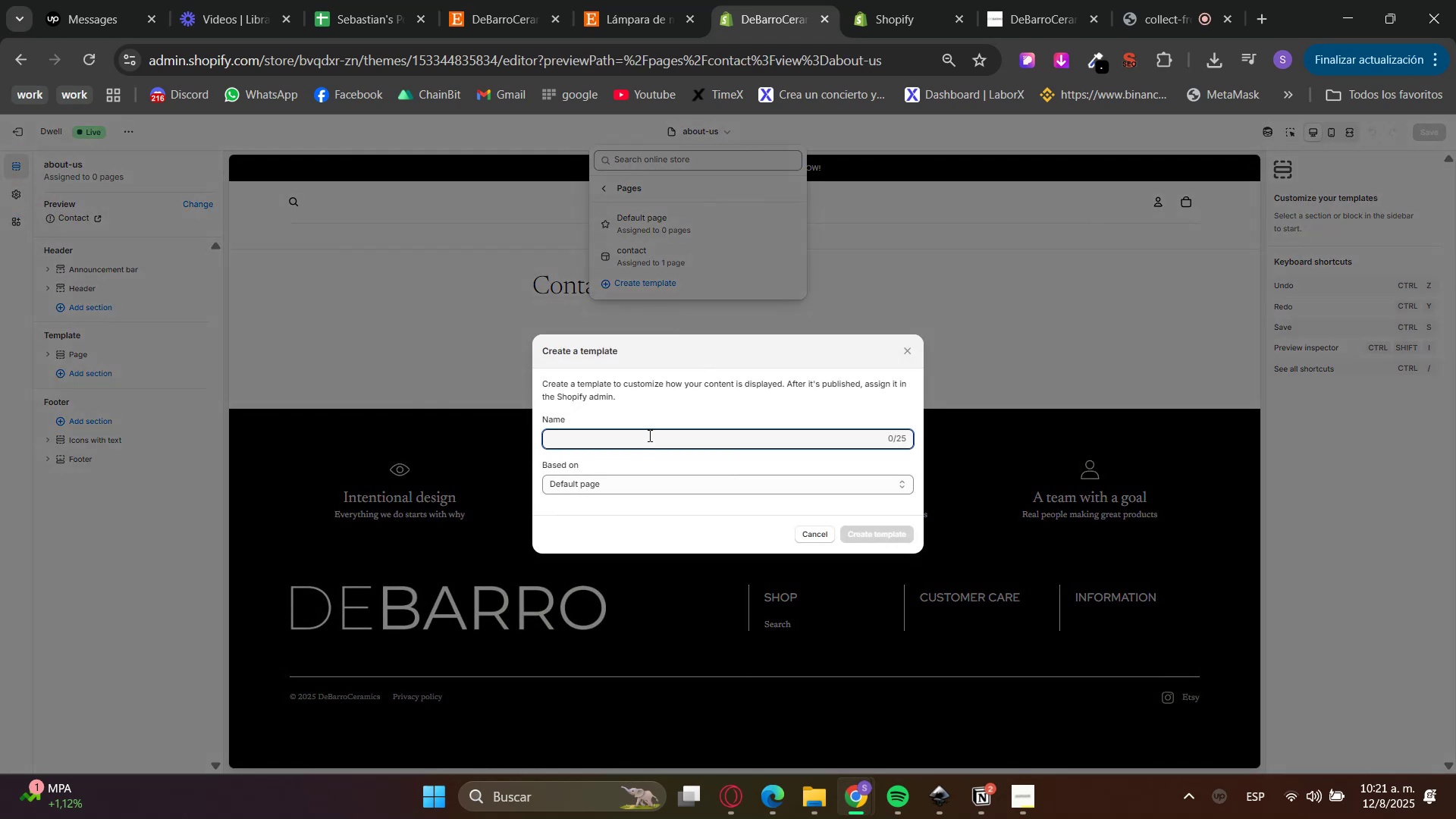 
type(faq)
 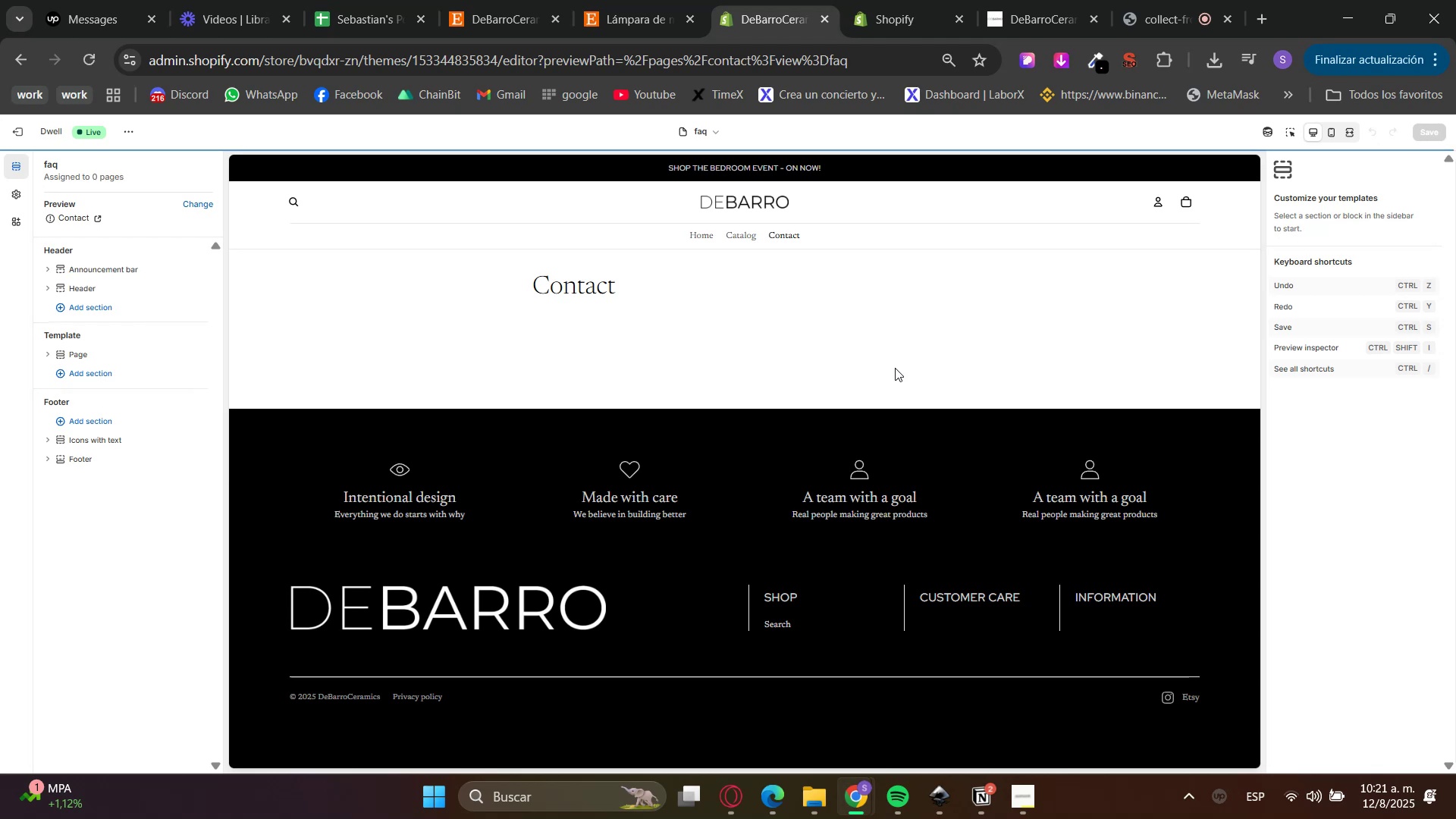 
wait(5.1)
 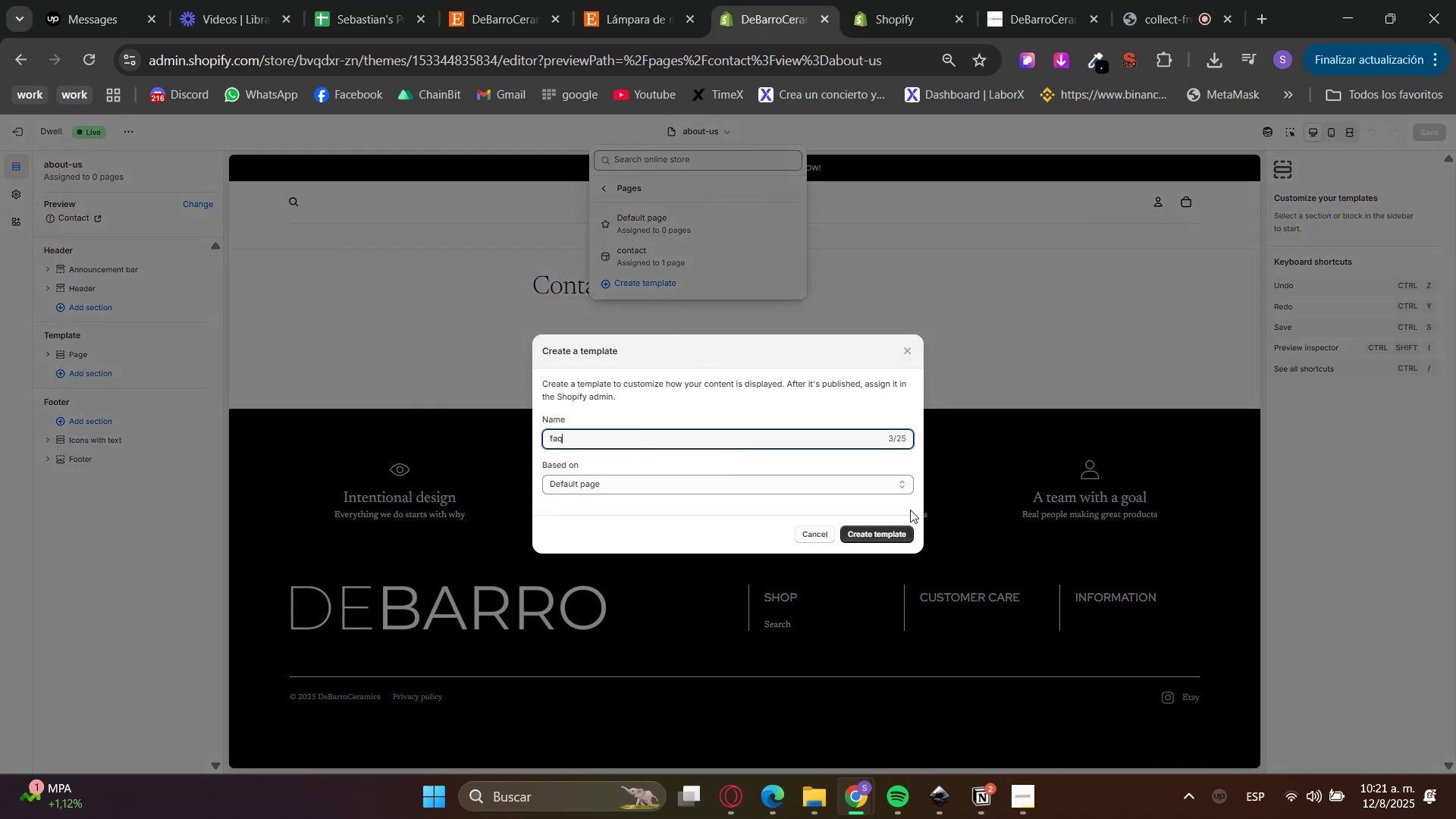 
left_click([880, 0])
 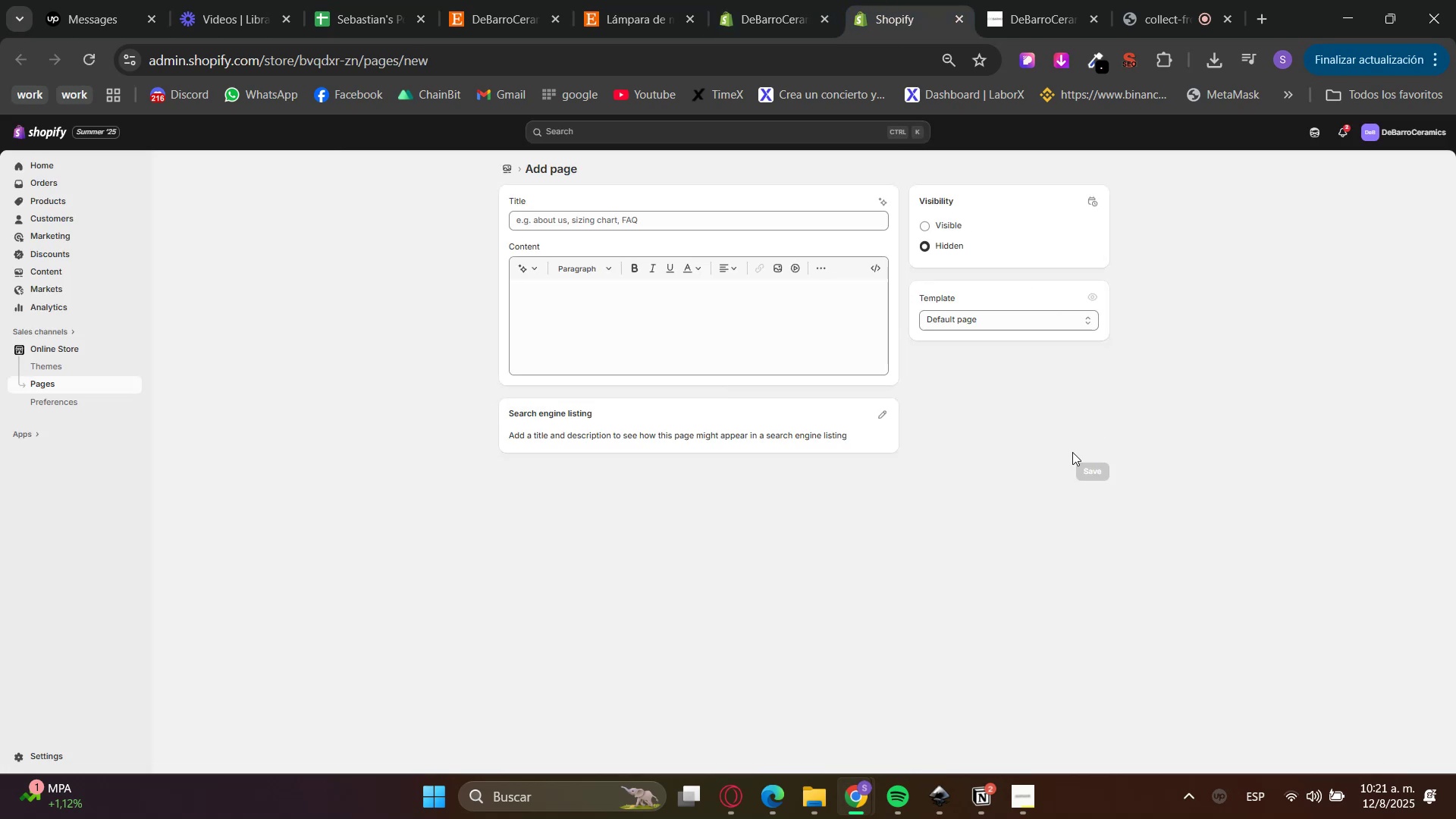 
left_click([950, 475])
 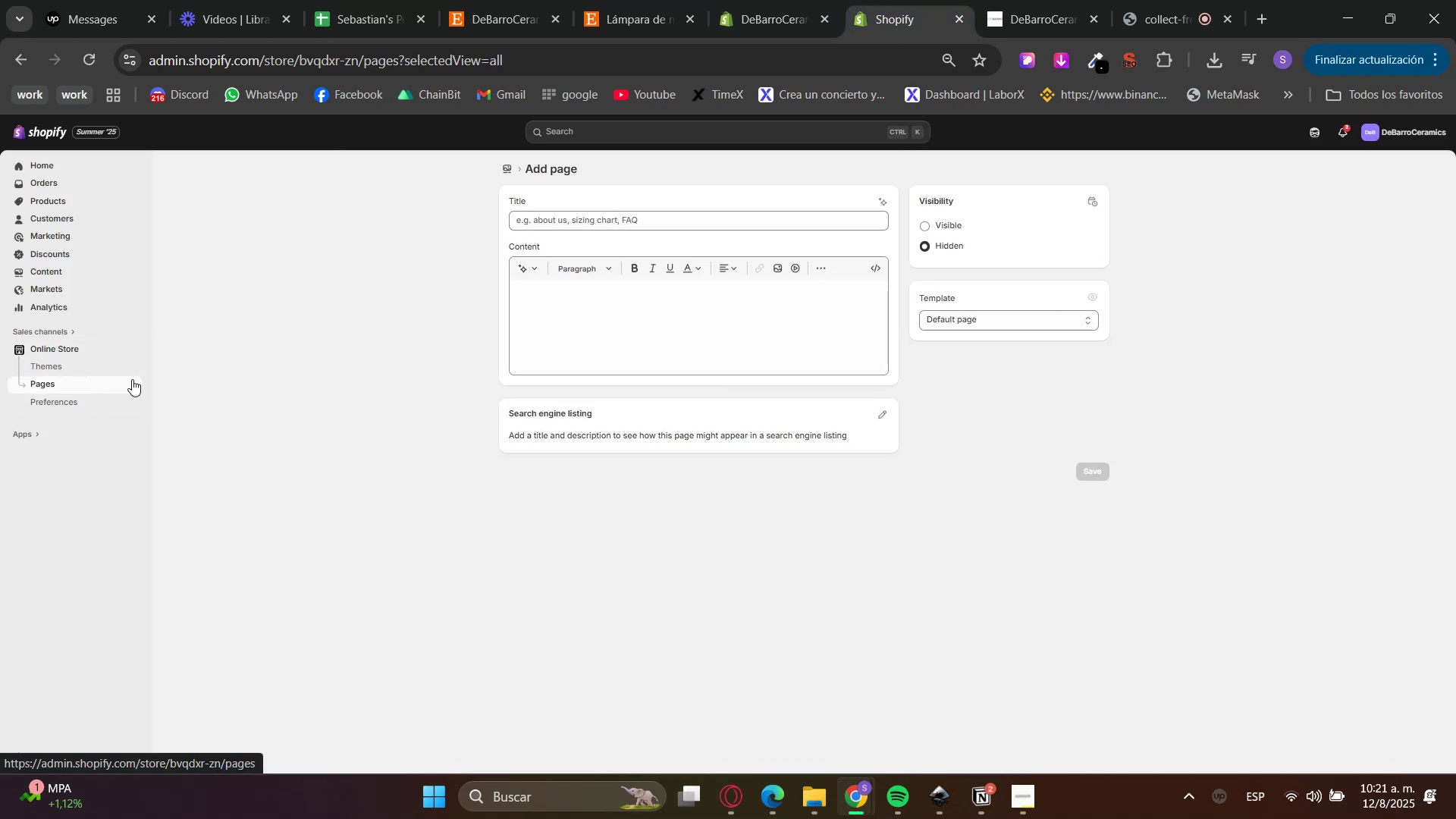 
key(F5)
 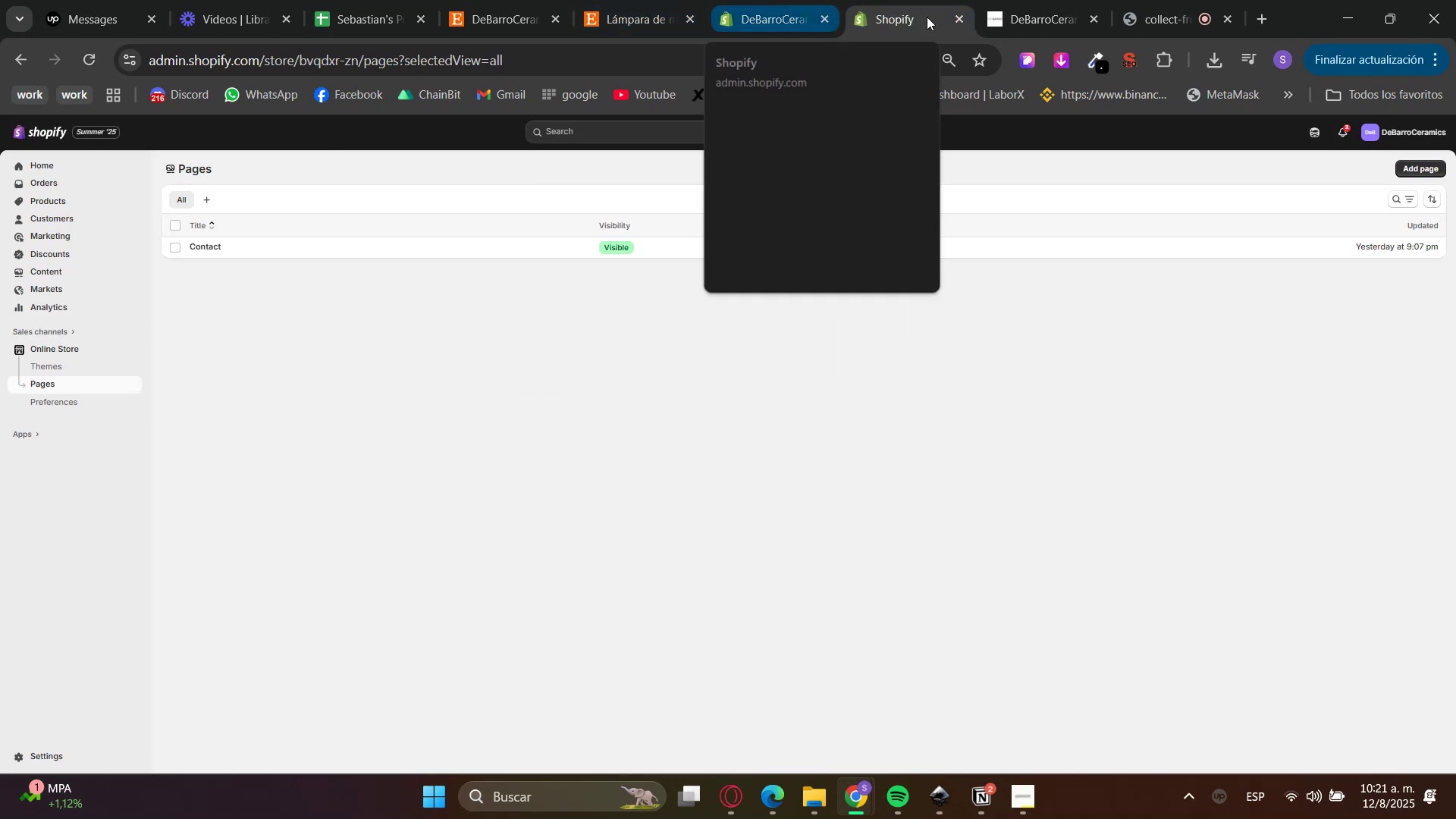 
left_click([1421, 163])
 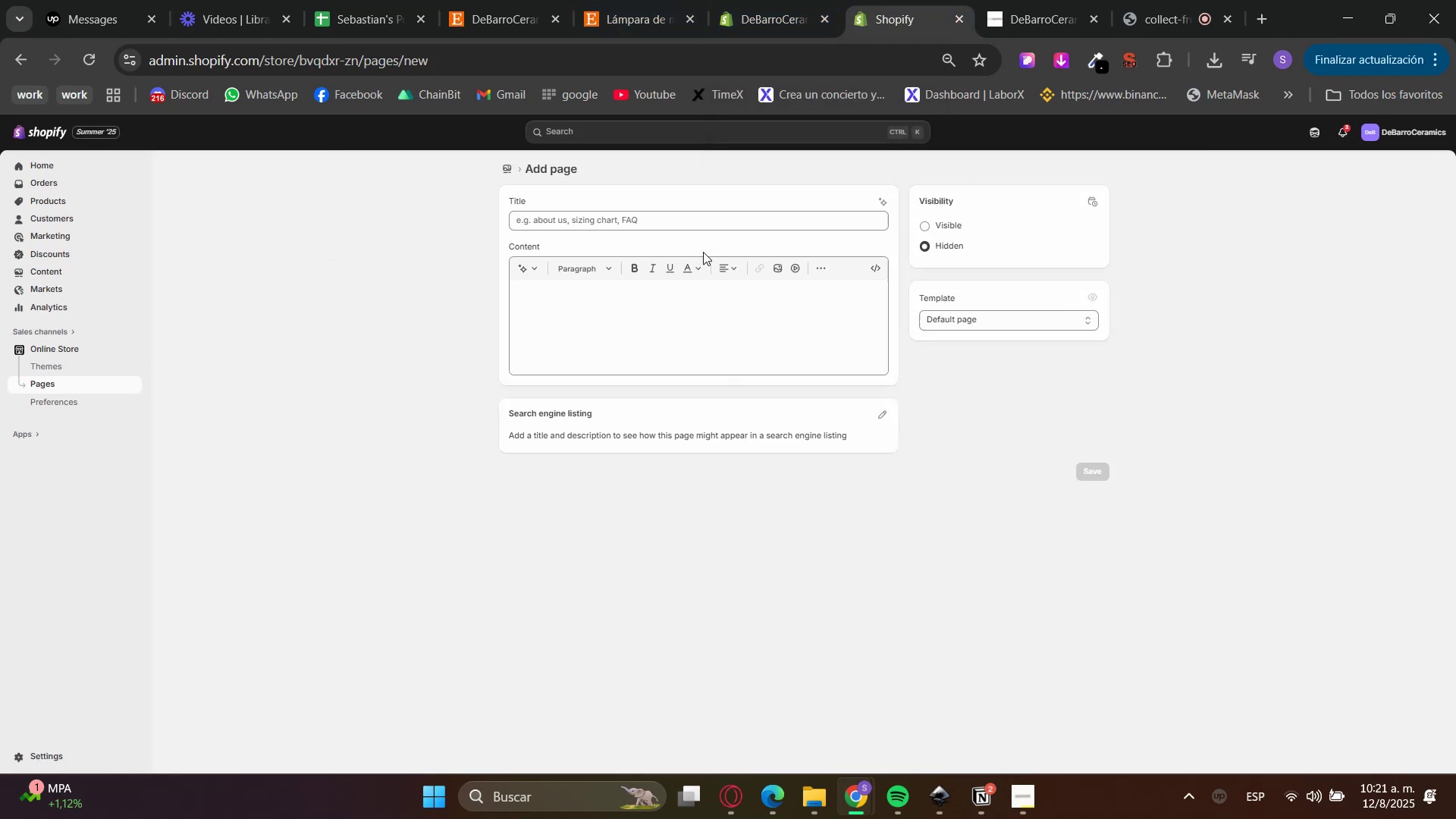 
left_click([687, 234])
 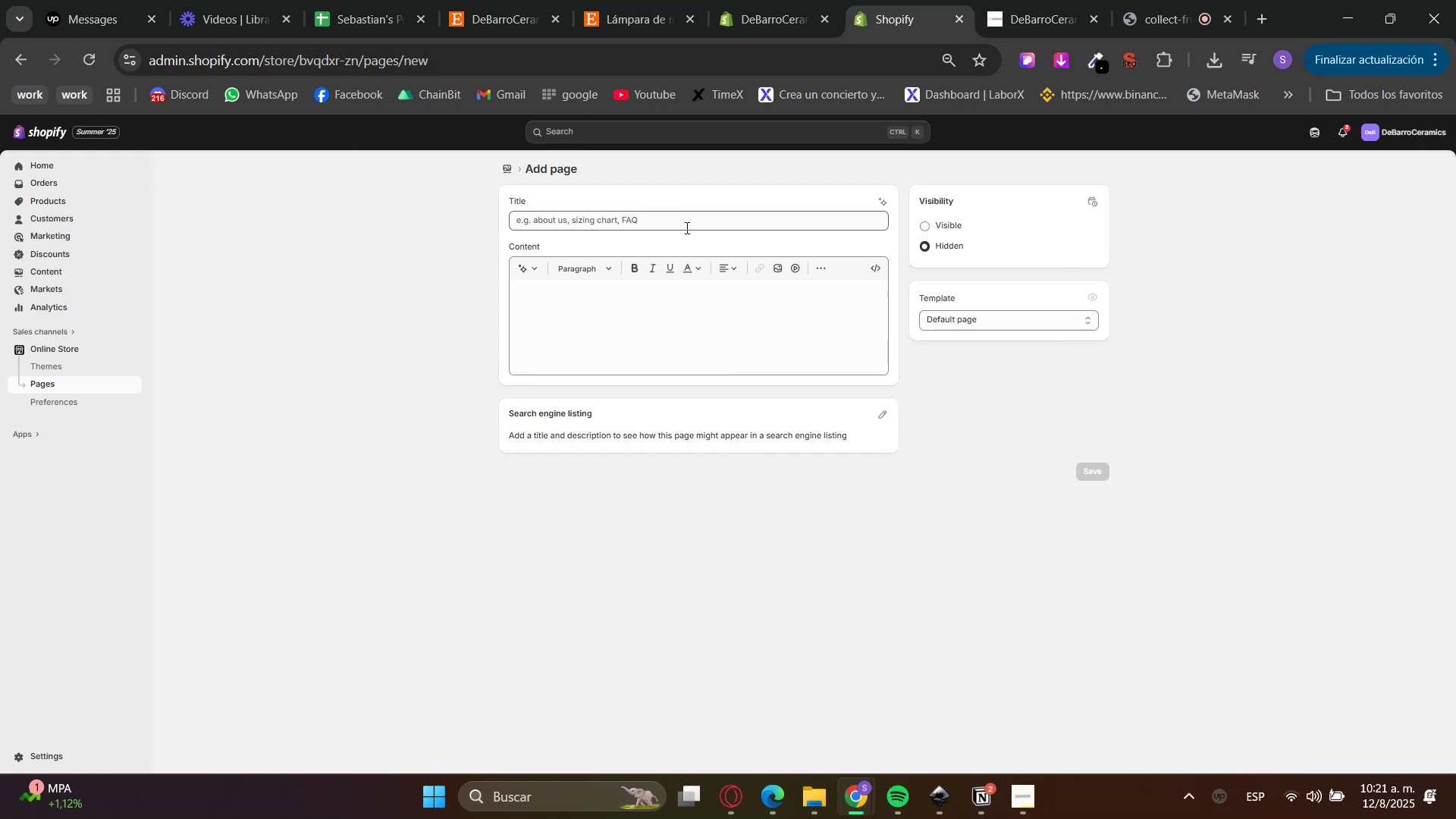 
type(An)
key(Backspace)
type(bout us)
 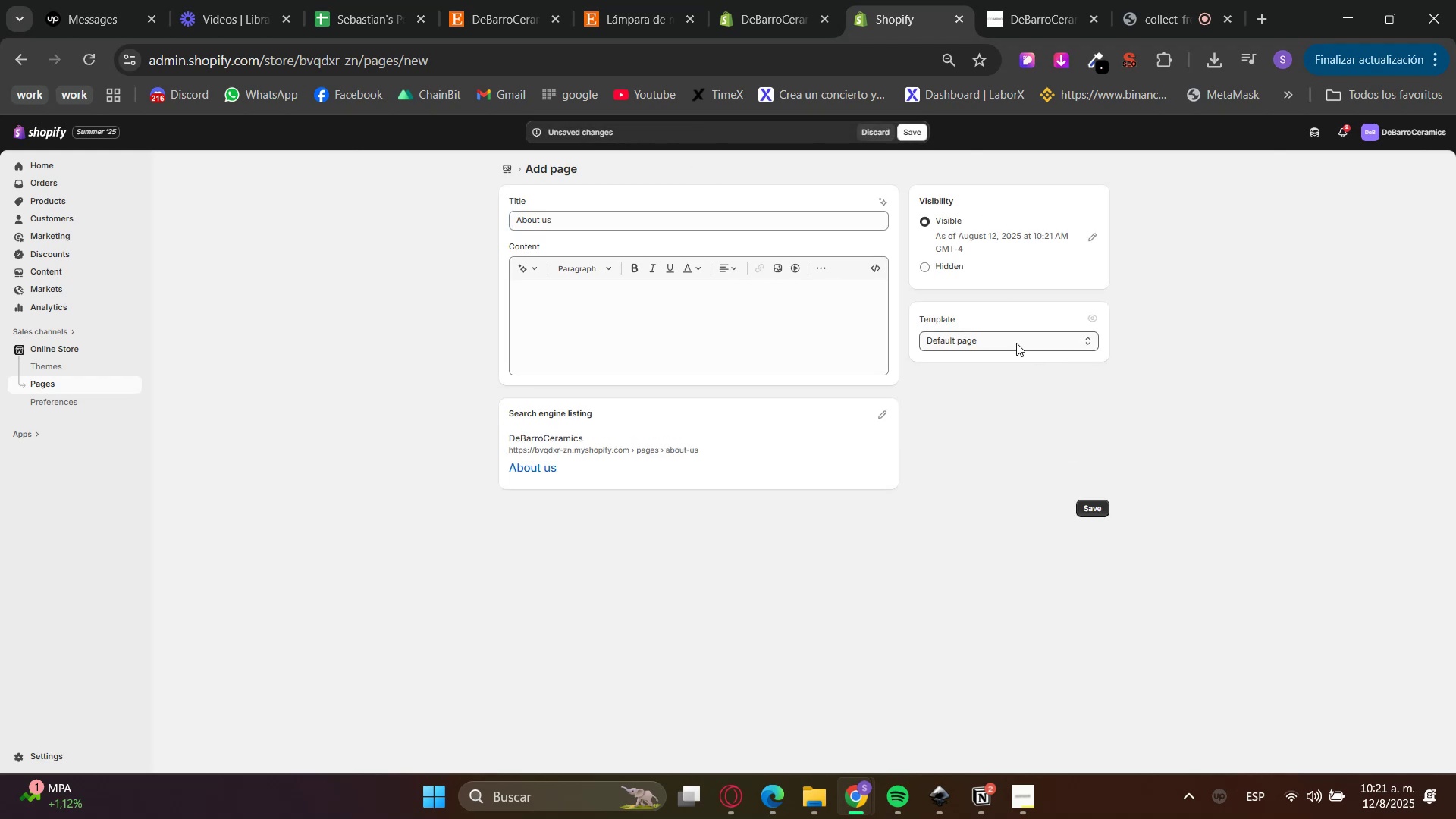 
left_click_drag(start_coordinate=[990, 493], to_coordinate=[990, 498])
 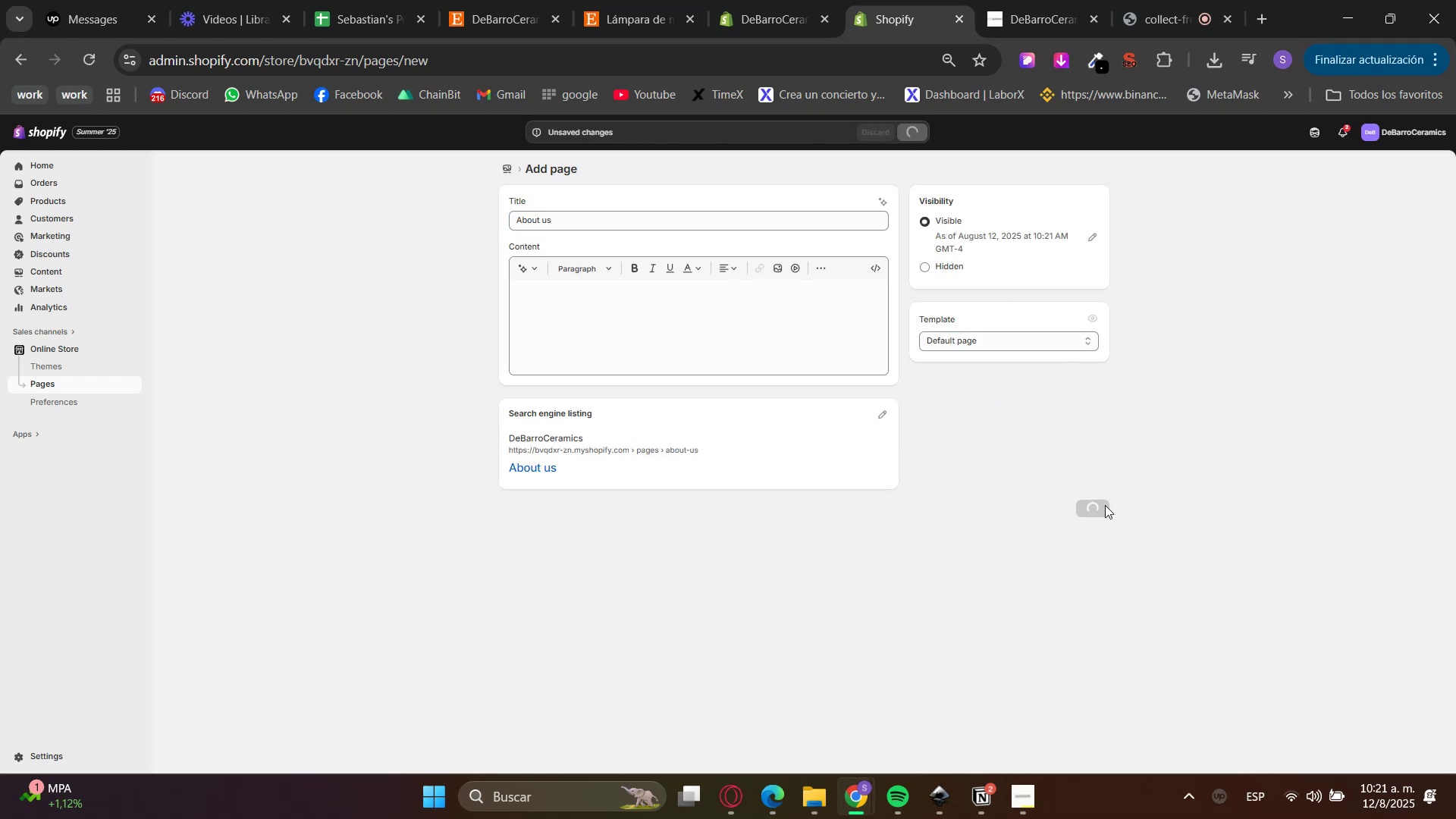 
left_click([770, 0])
 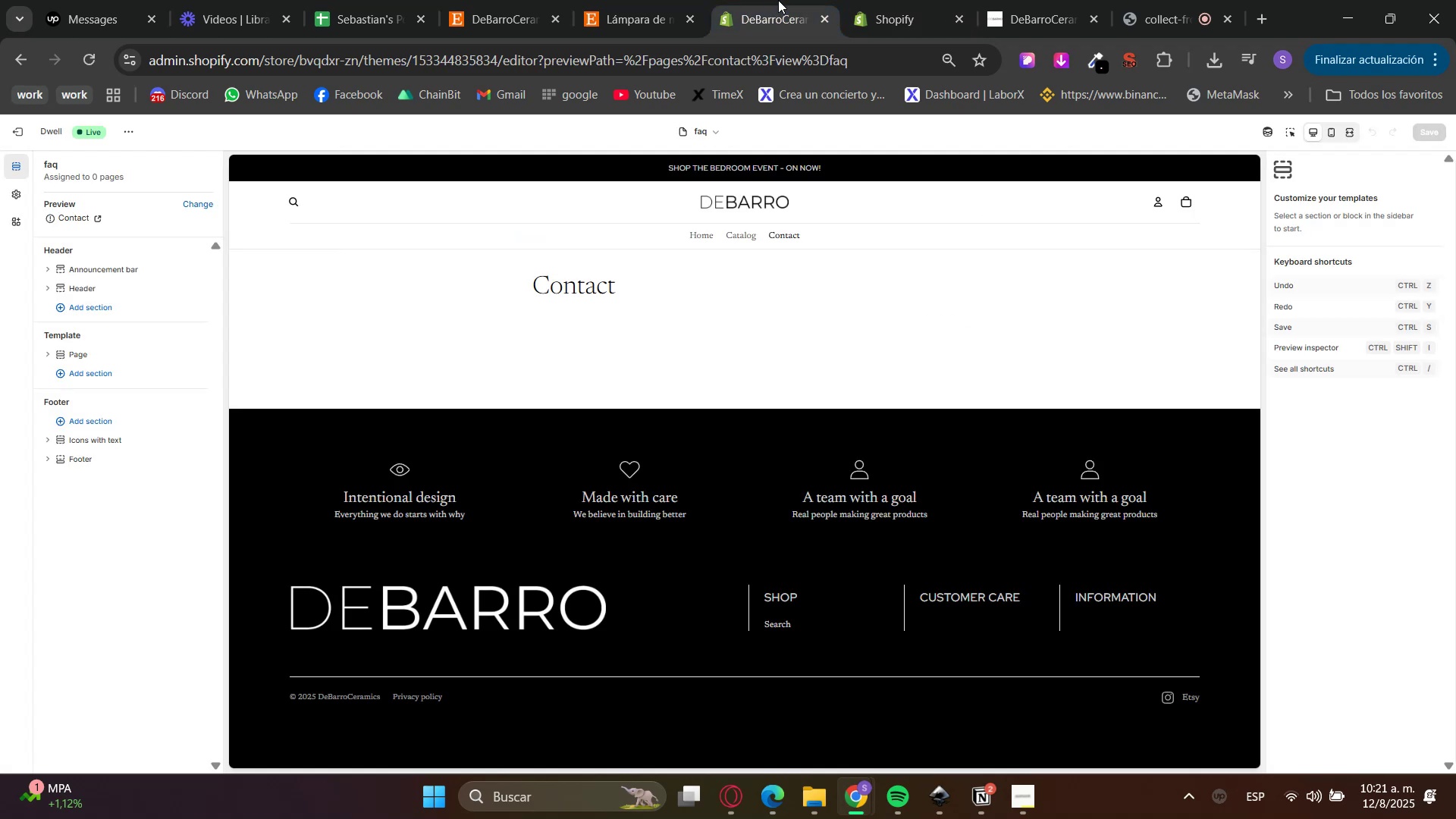 
left_click([910, 0])
 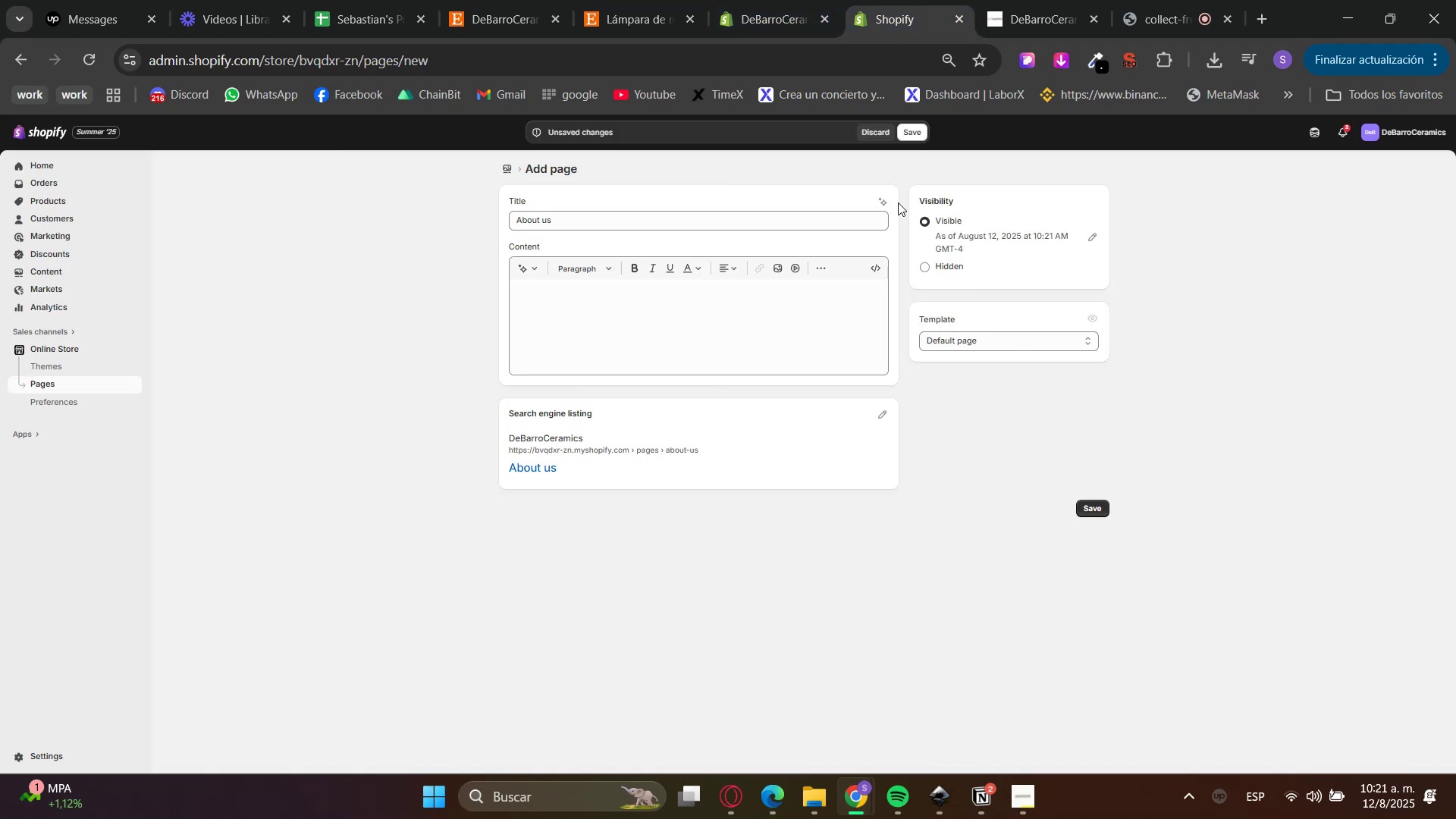 
left_click([913, 128])
 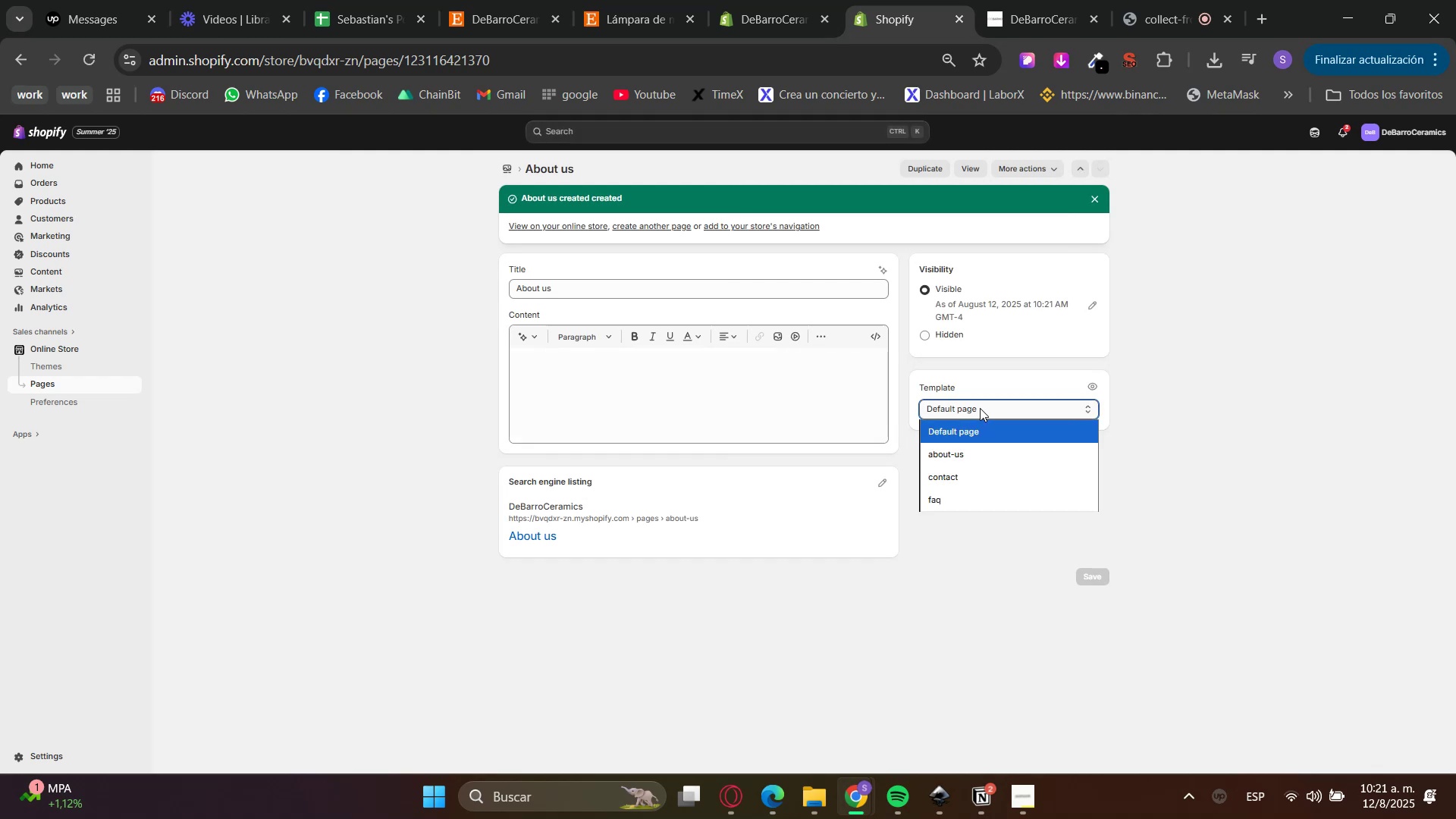 
left_click([1088, 516])
 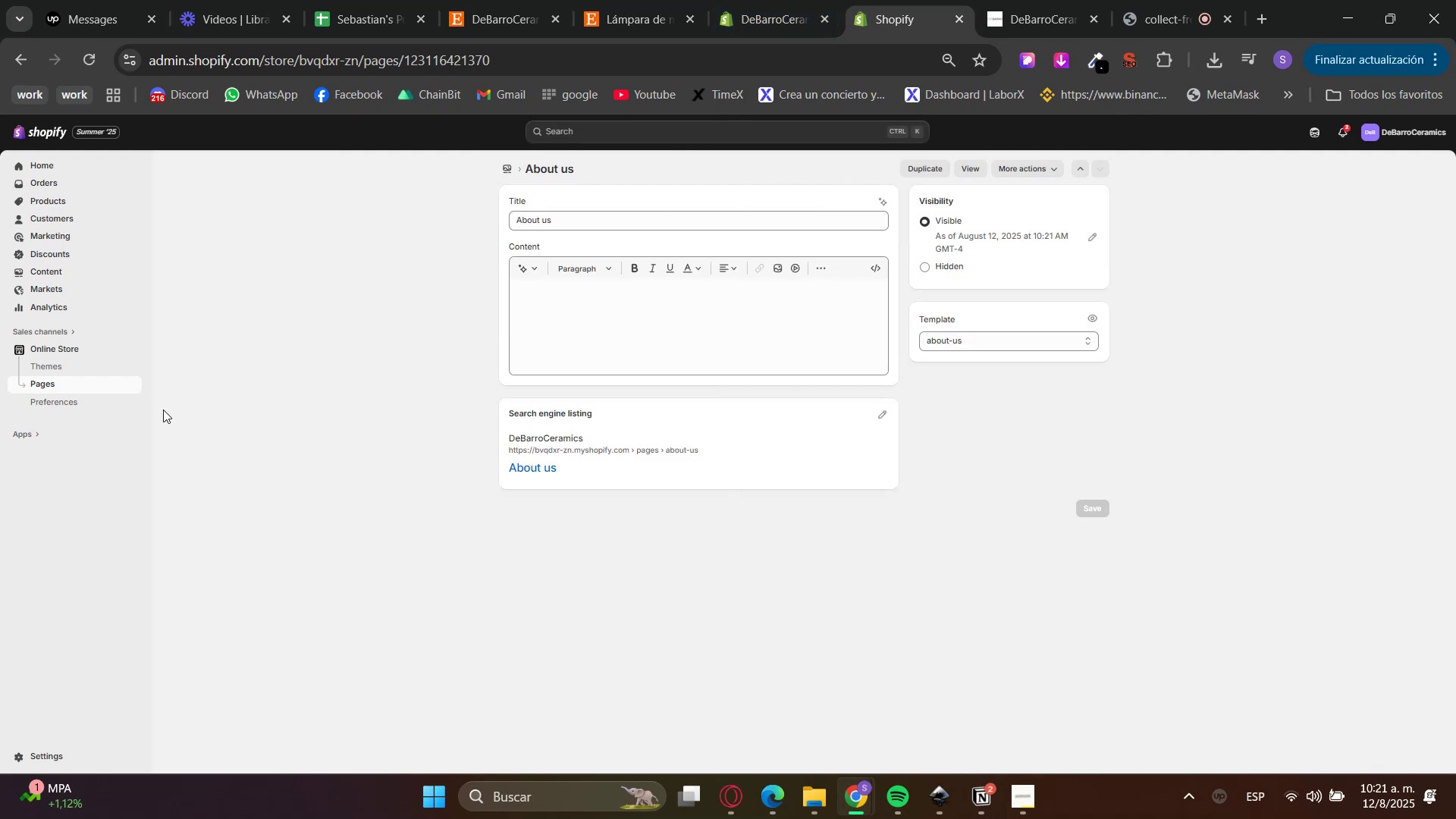 
left_click([83, 388])
 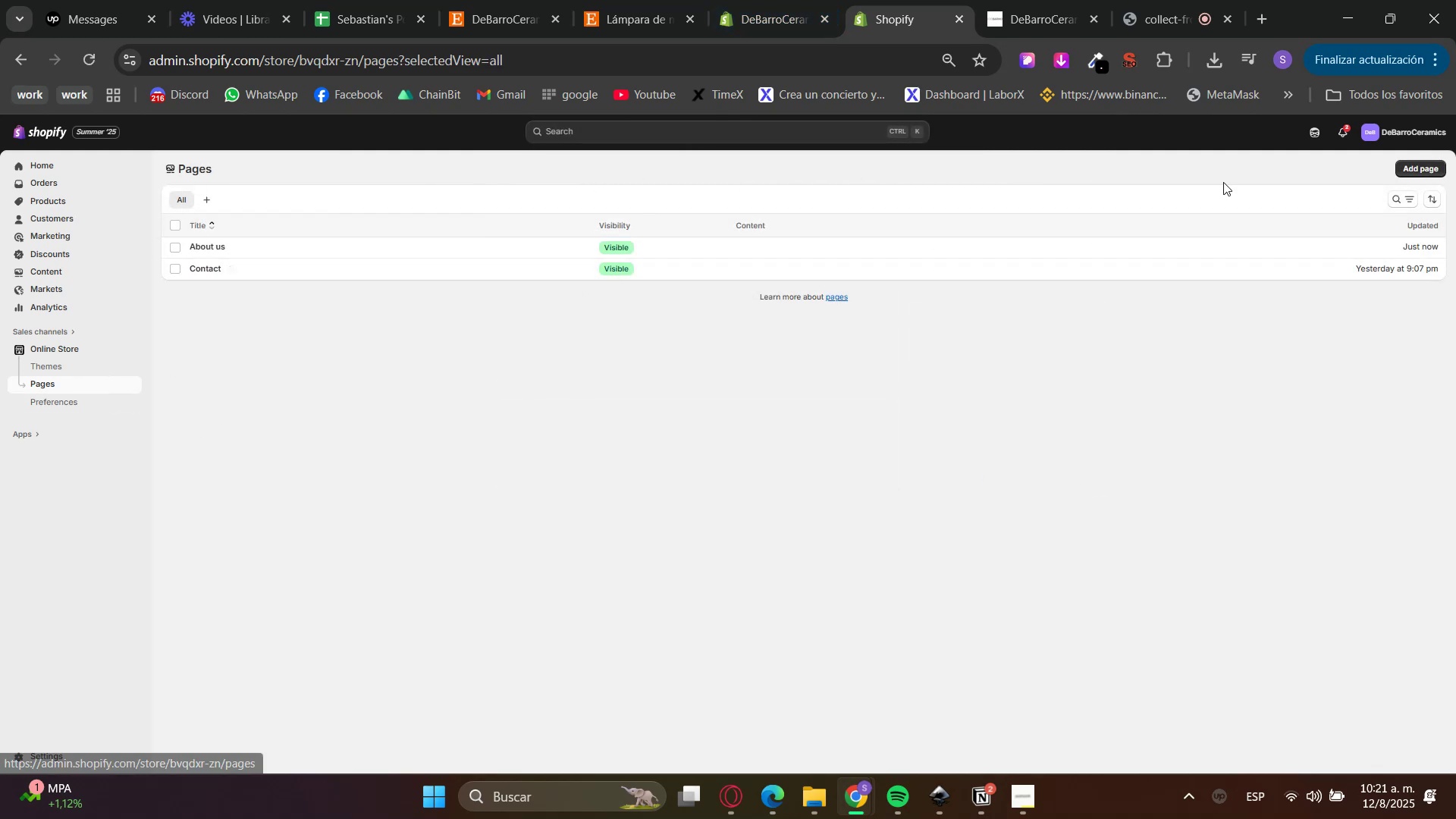 
left_click([1414, 177])
 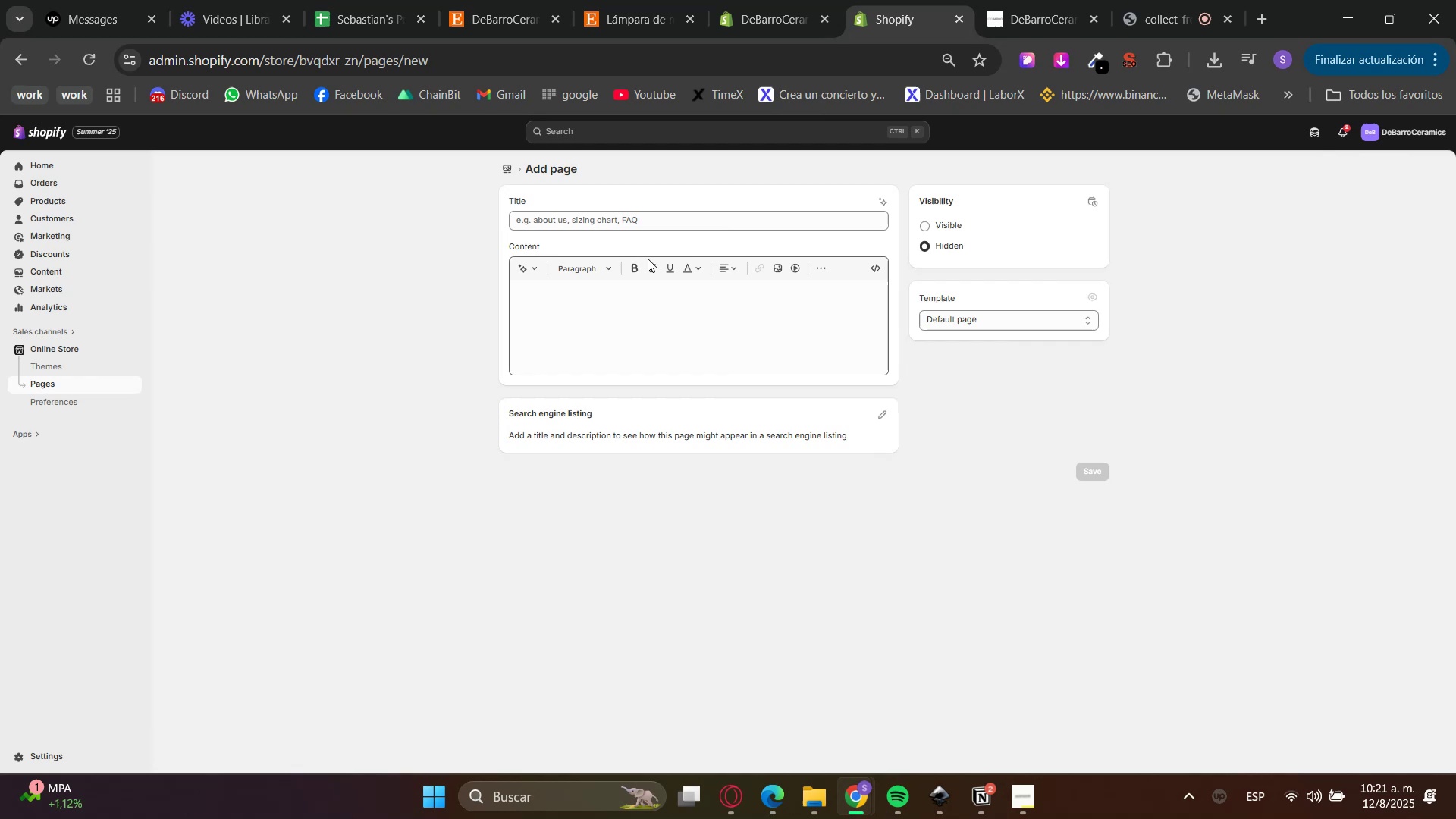 
left_click([651, 215])
 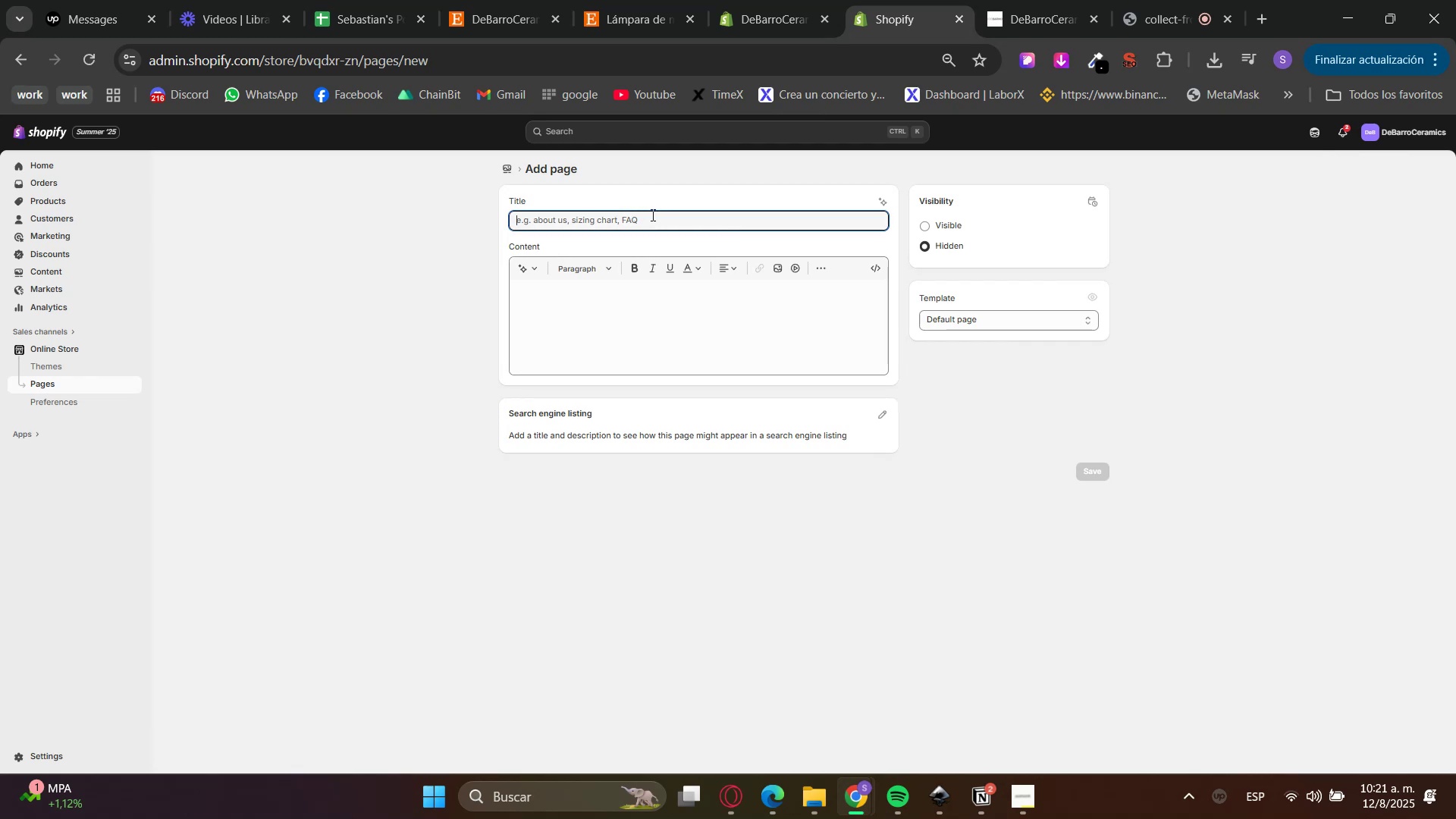 
type(AF)
key(Backspace)
key(Backspace)
type(FAQ)
 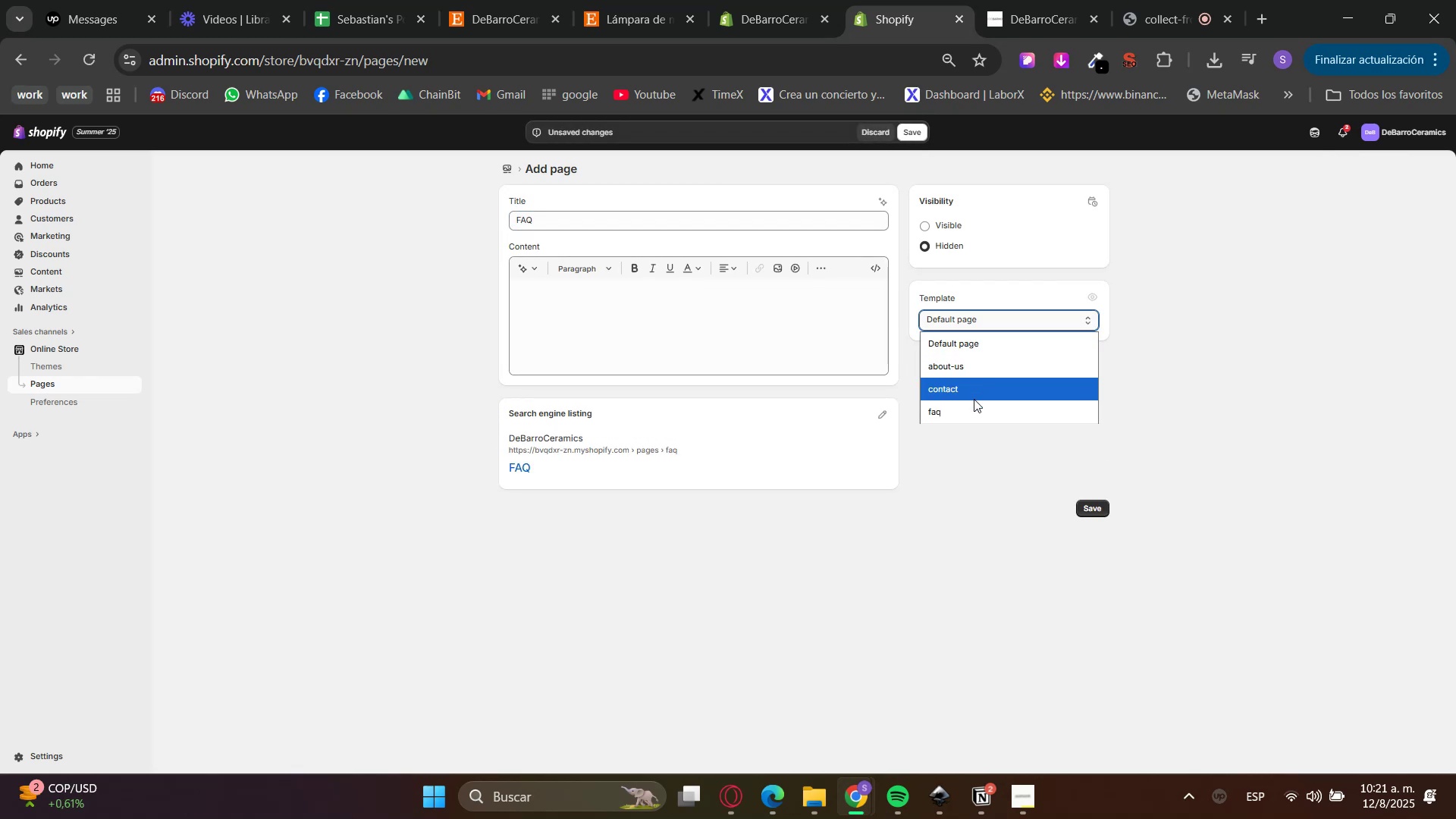 
left_click([930, 219])
 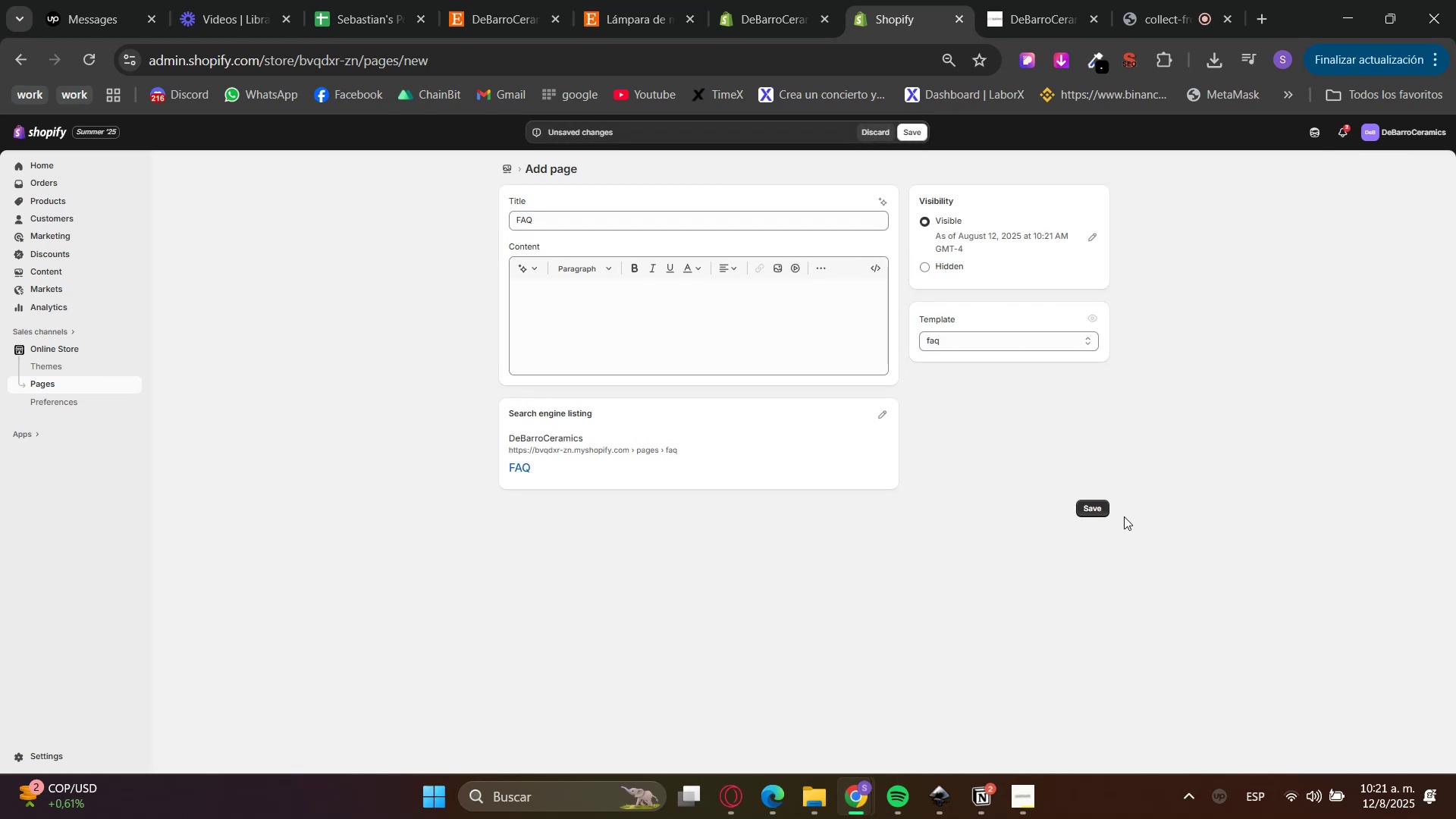 
left_click([1100, 508])
 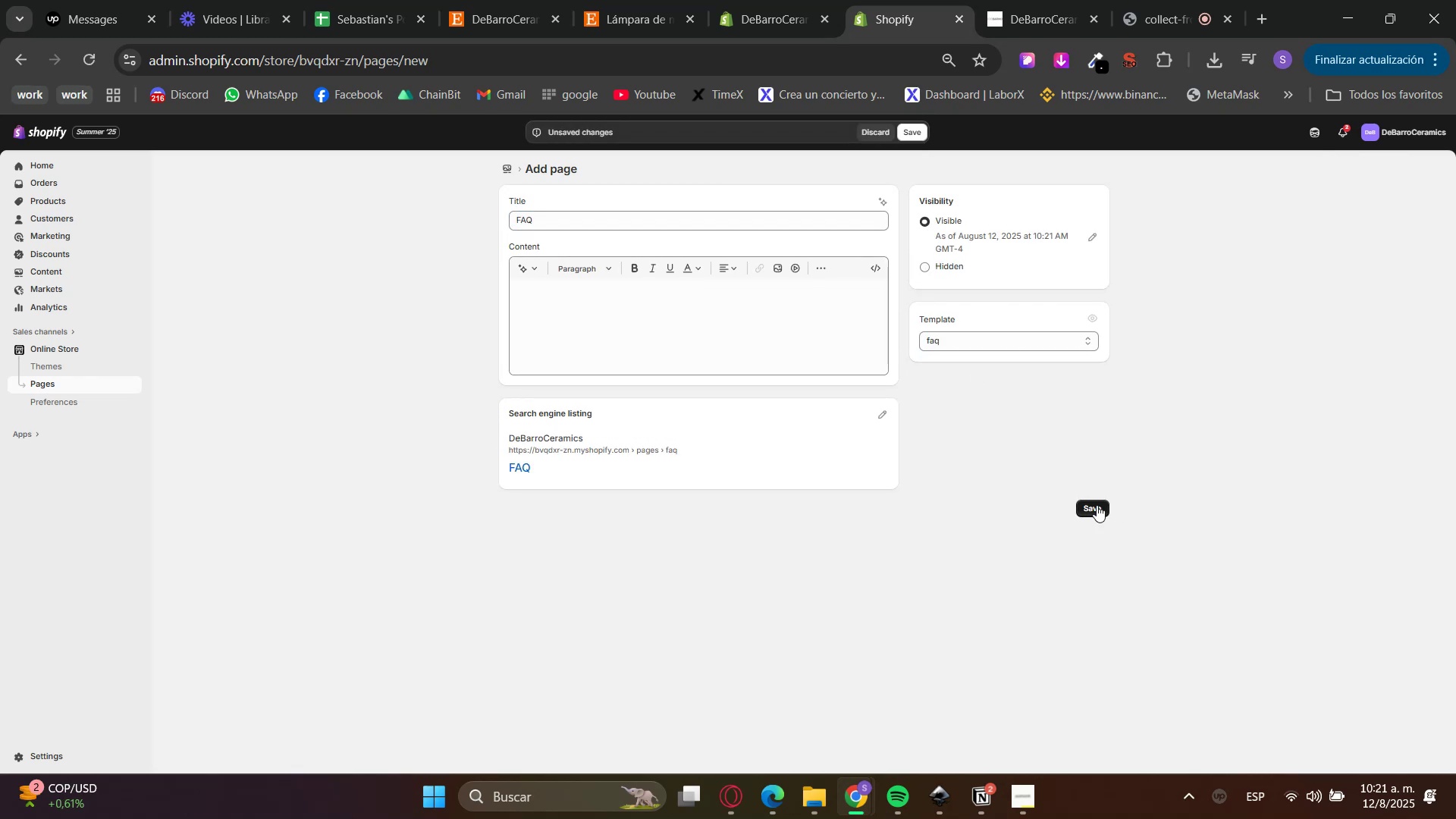 
left_click([1097, 505])
 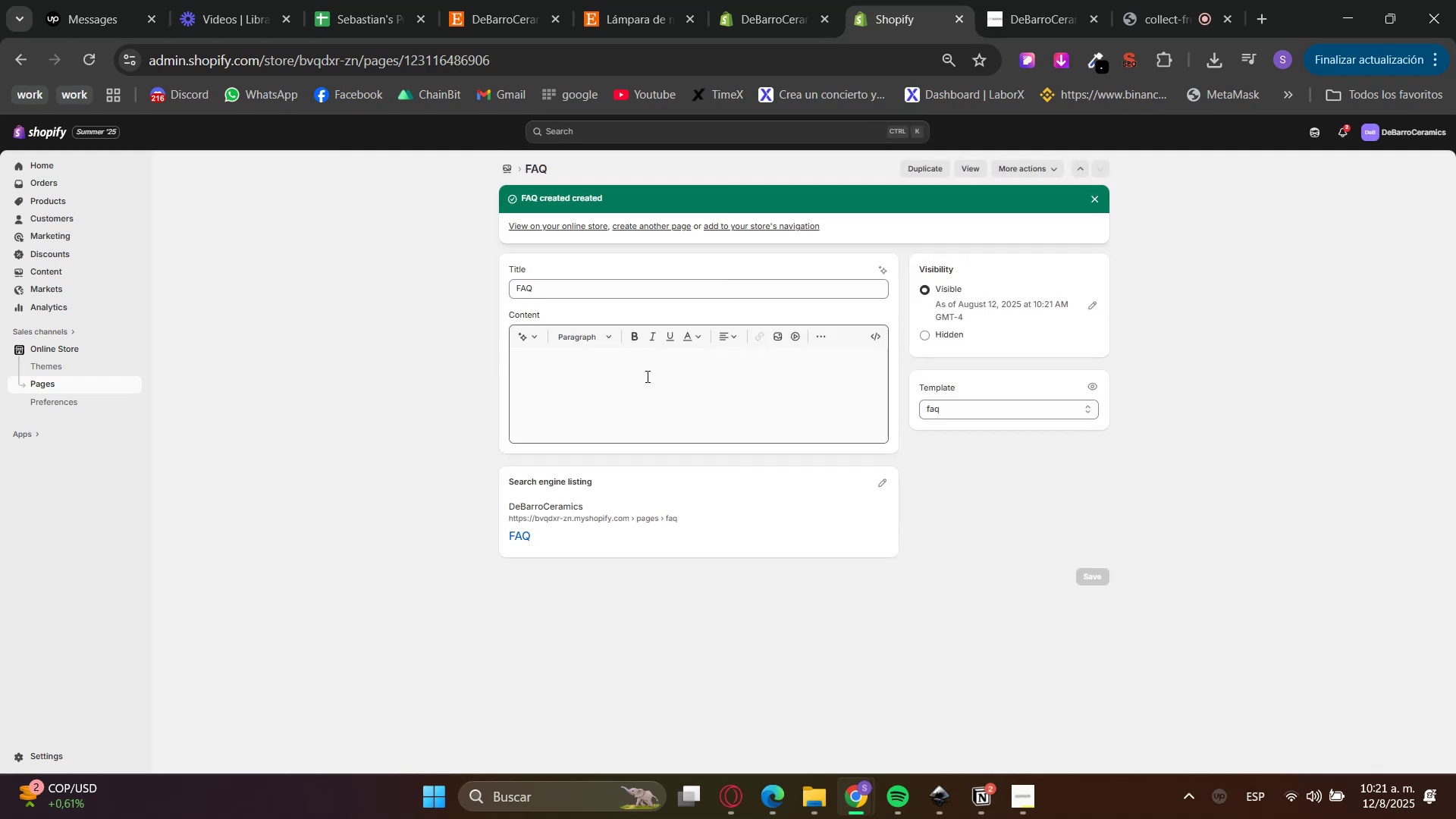 
left_click([86, 386])
 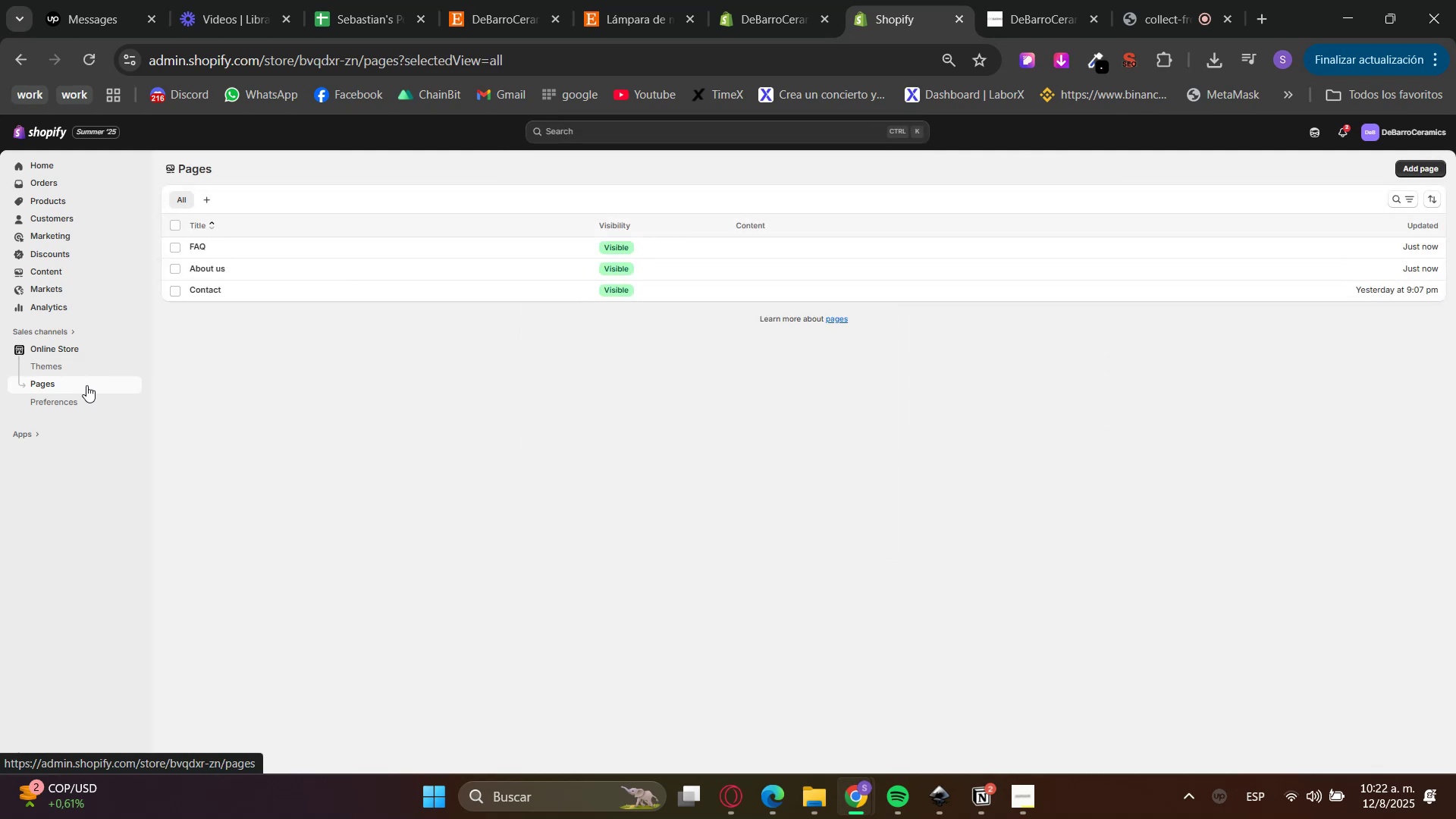 
left_click([92, 352])
 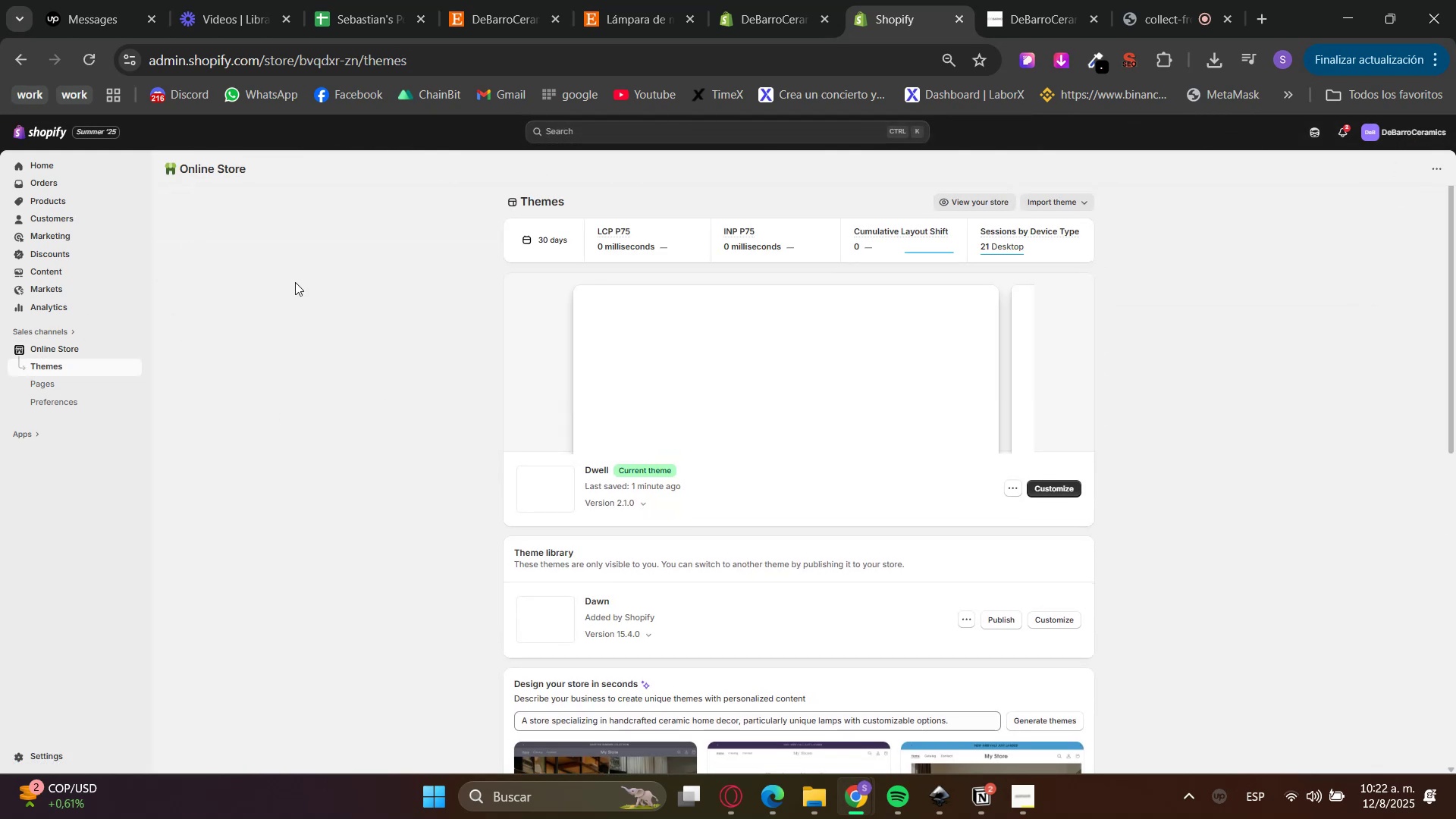 
left_click([783, 378])
 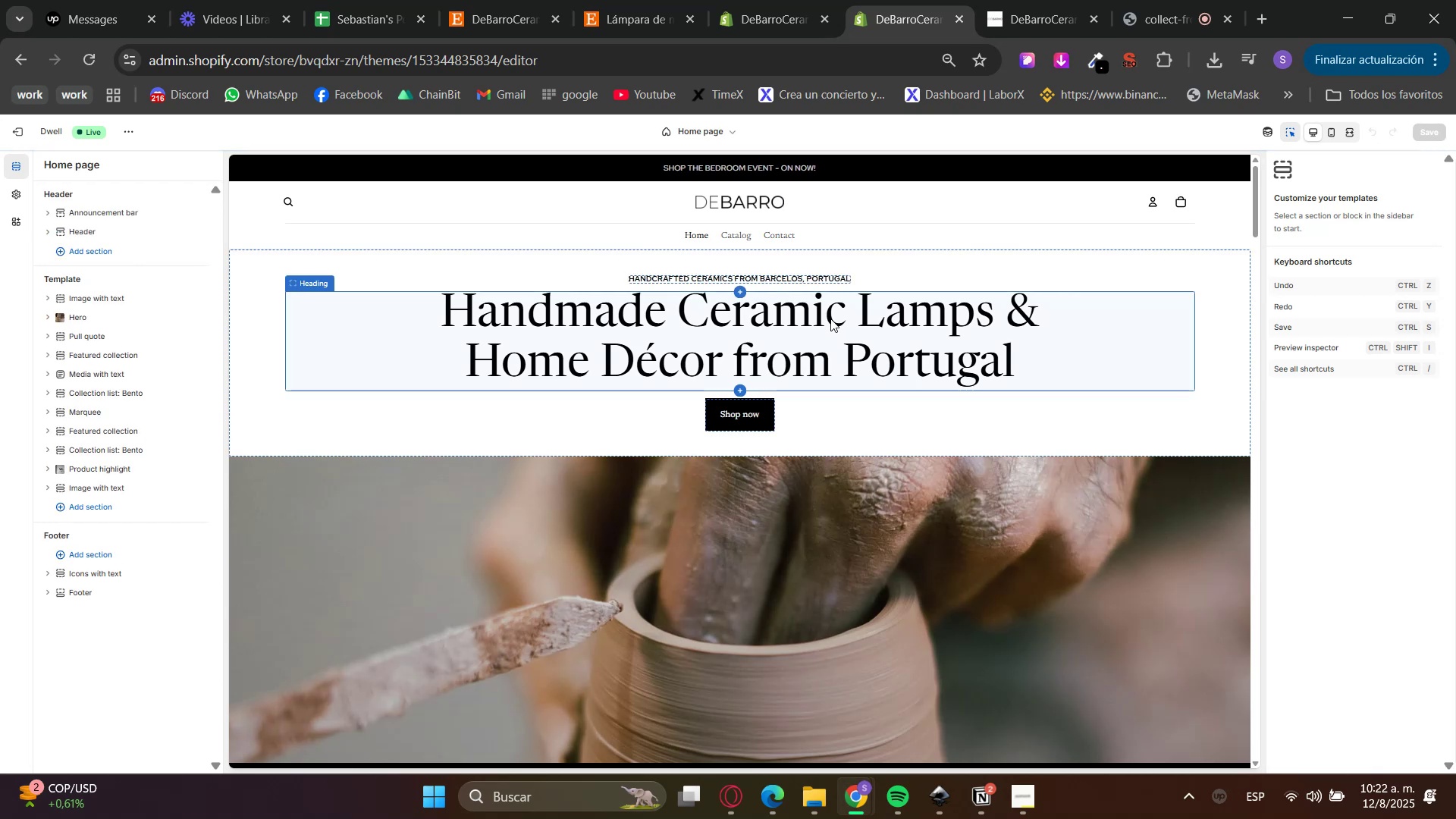 
mouse_move([1275, 145])
 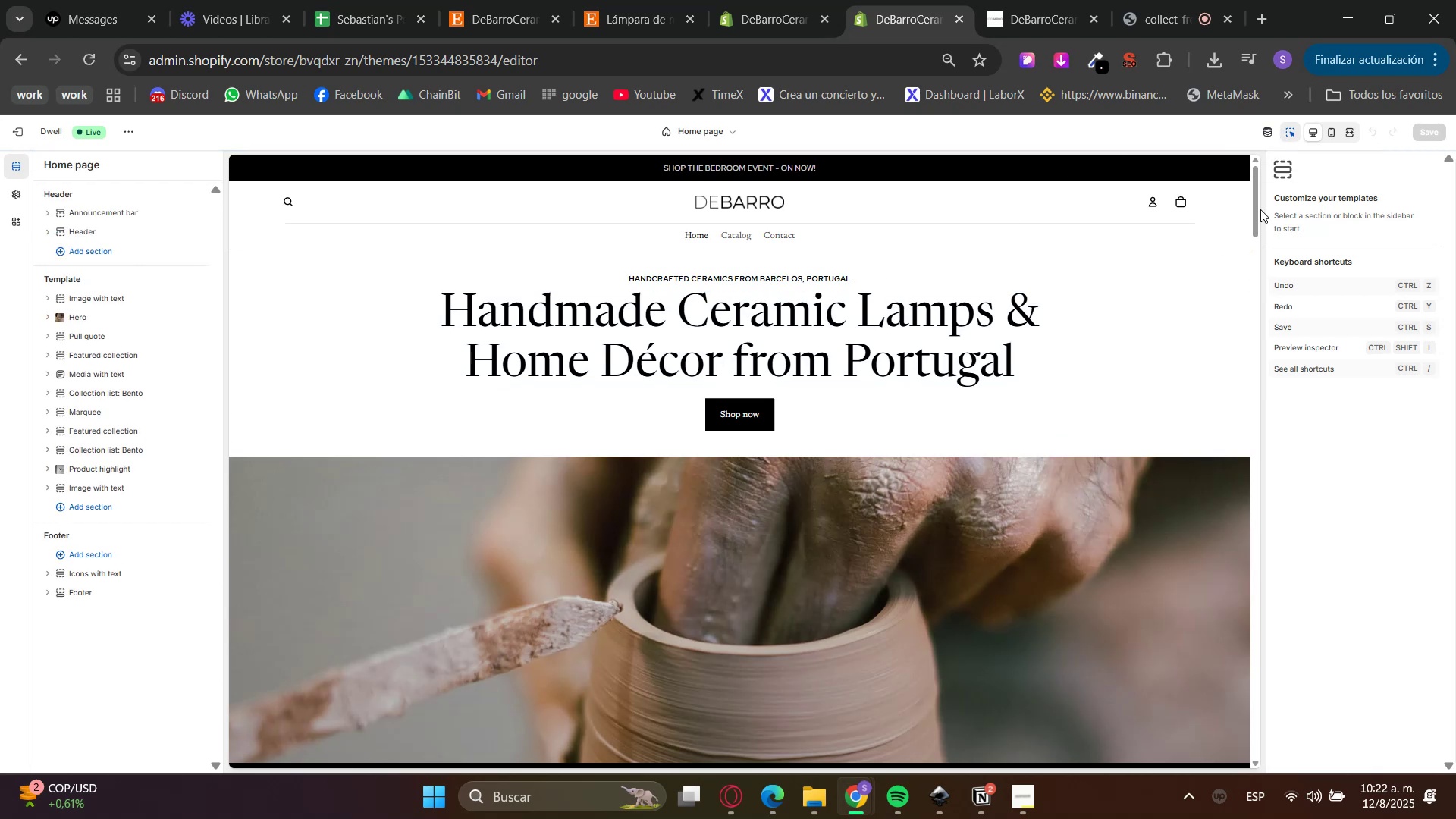 
scroll: coordinate [1062, 465], scroll_direction: down, amount: 44.0
 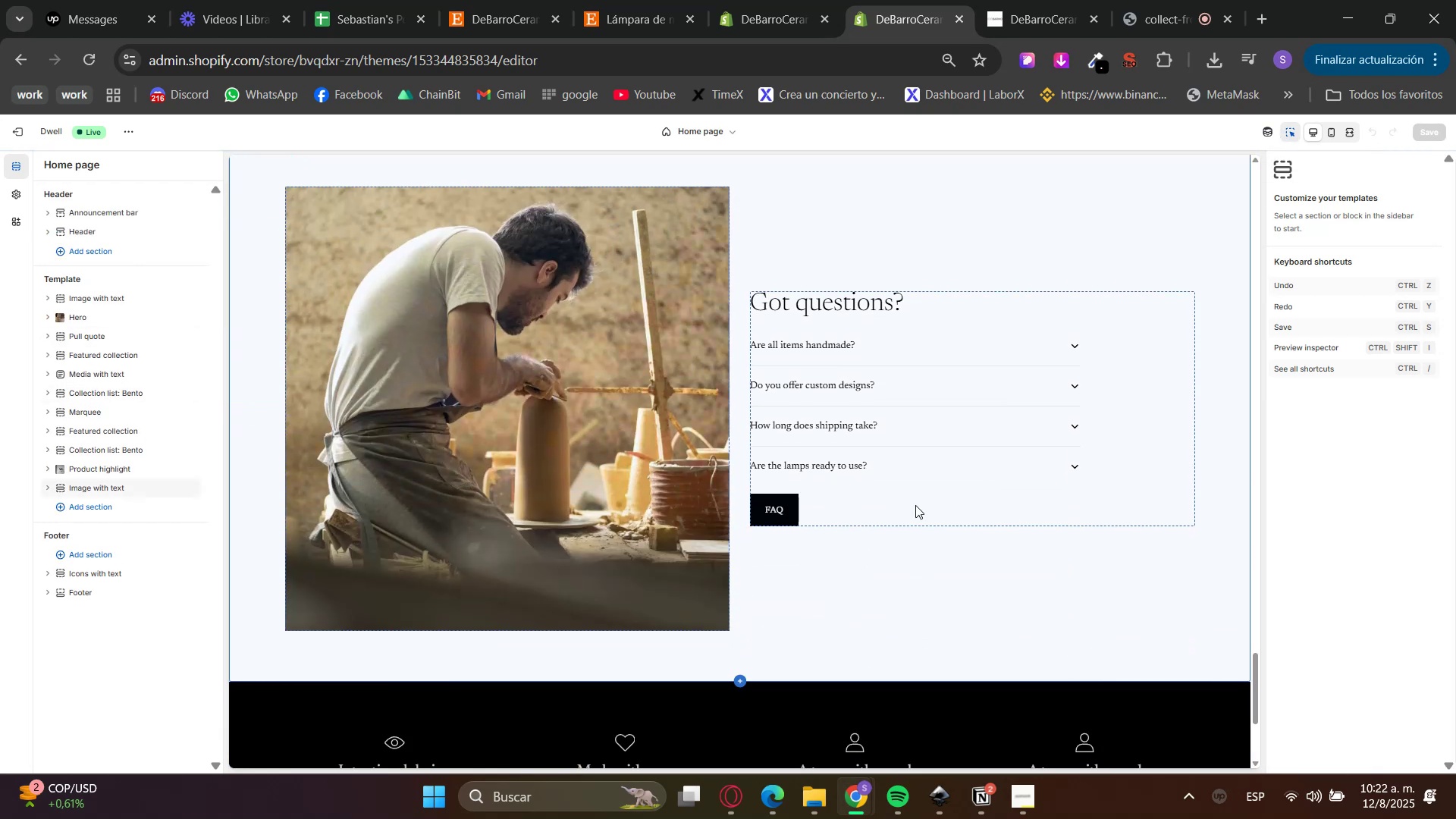 
left_click([848, 505])
 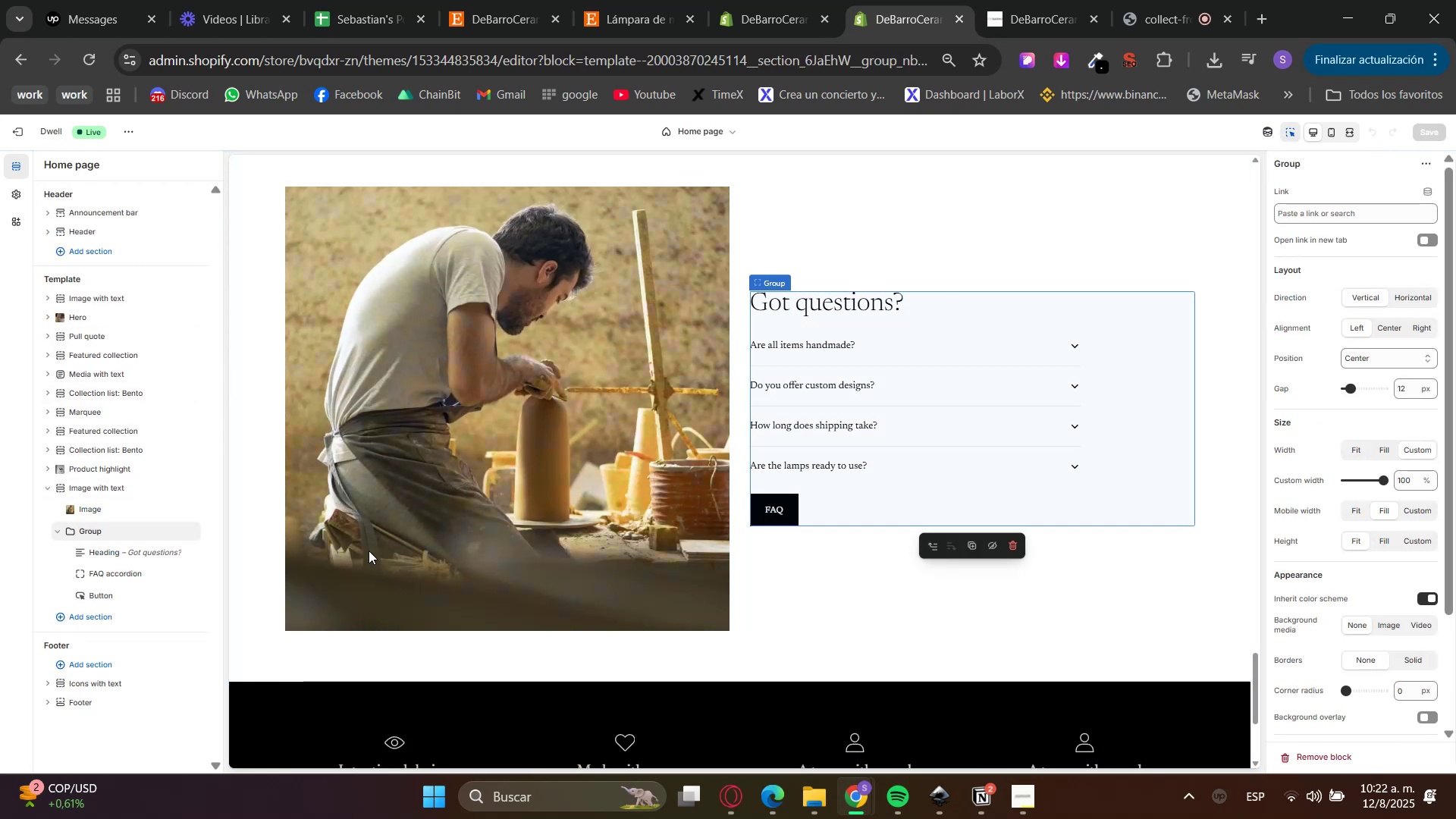 
mouse_move([99, 570])
 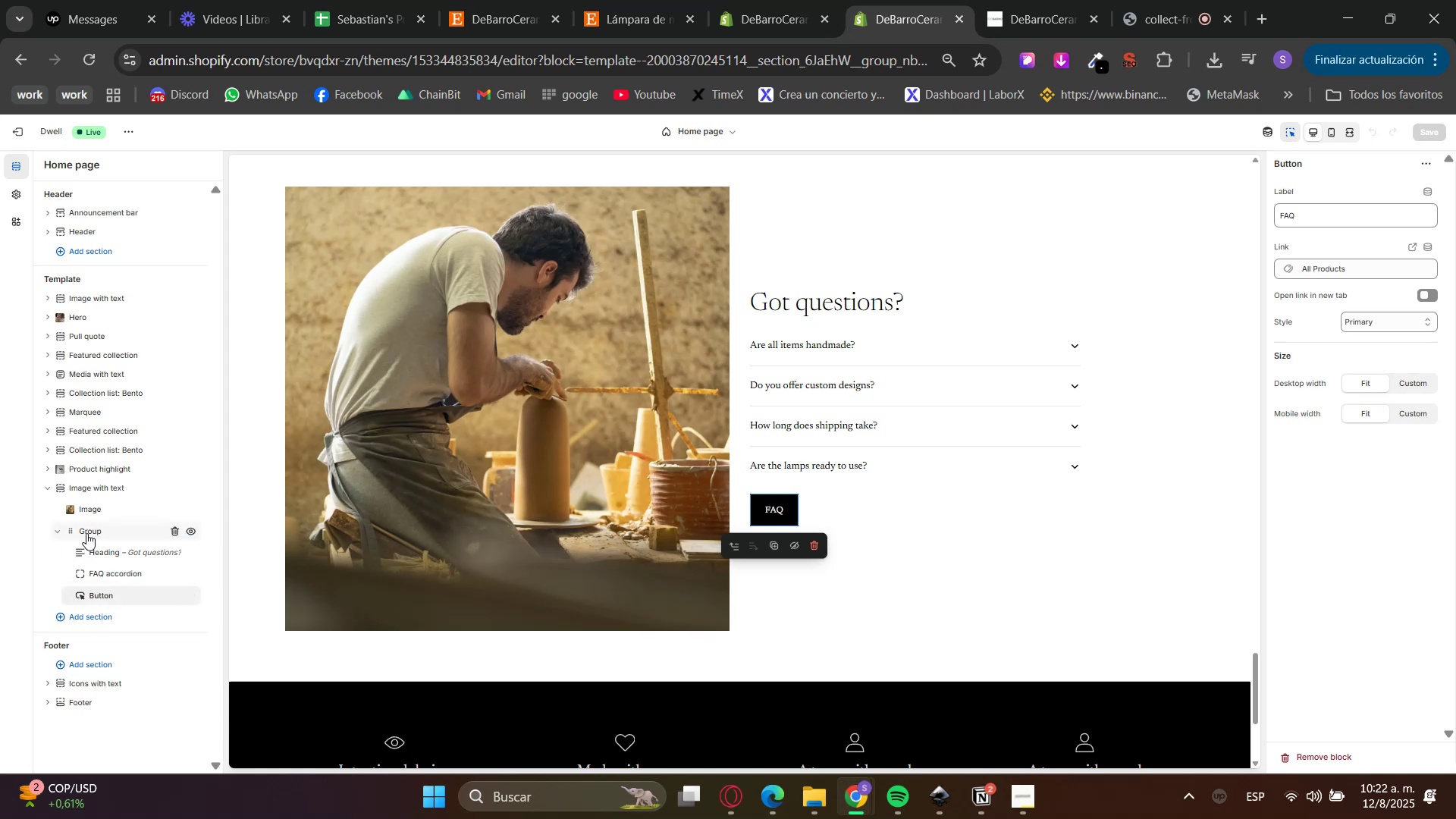 
wait(6.99)
 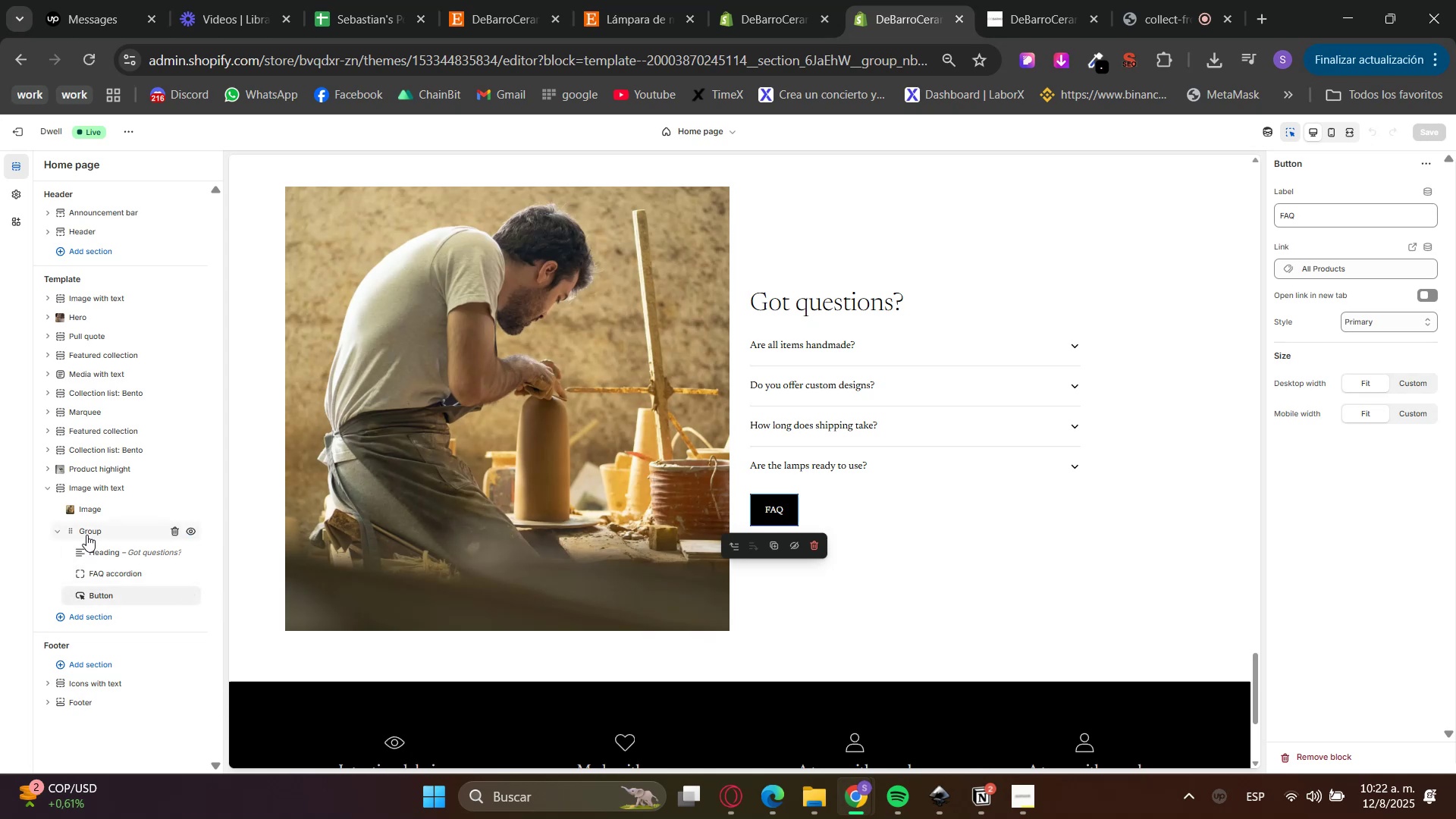 
left_click([1355, 263])
 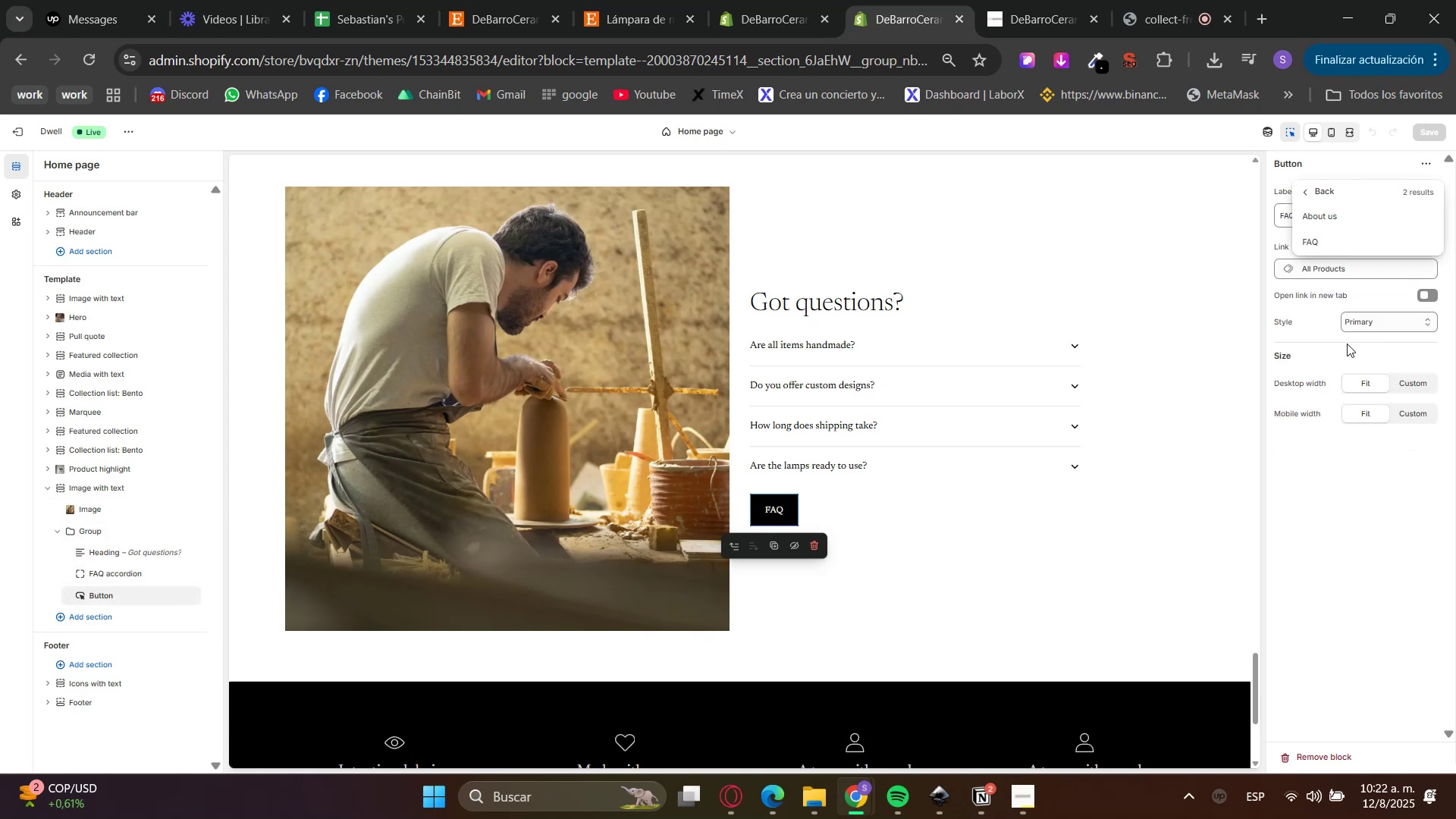 
left_click([1335, 234])
 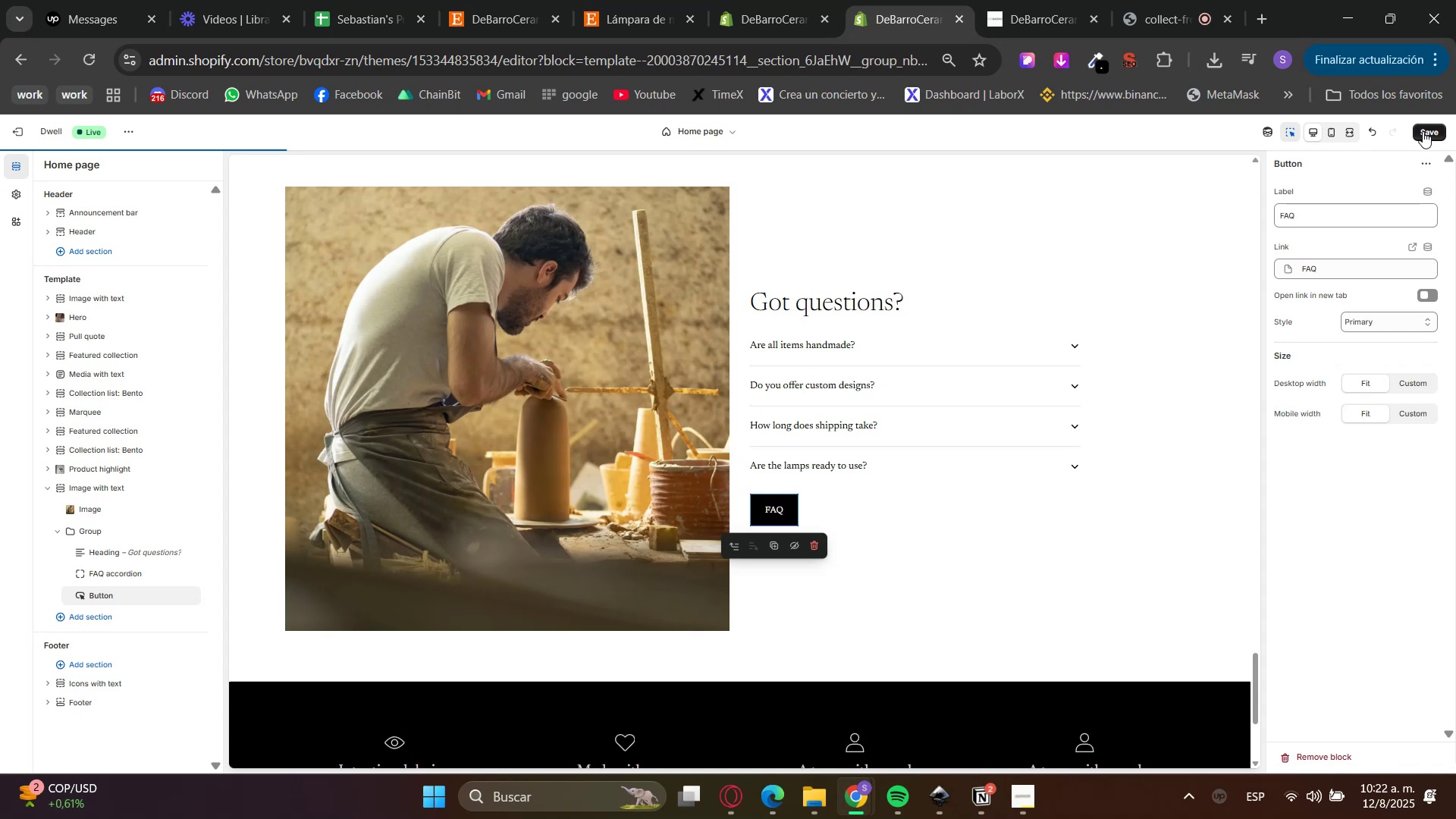 
left_click([1428, 133])
 